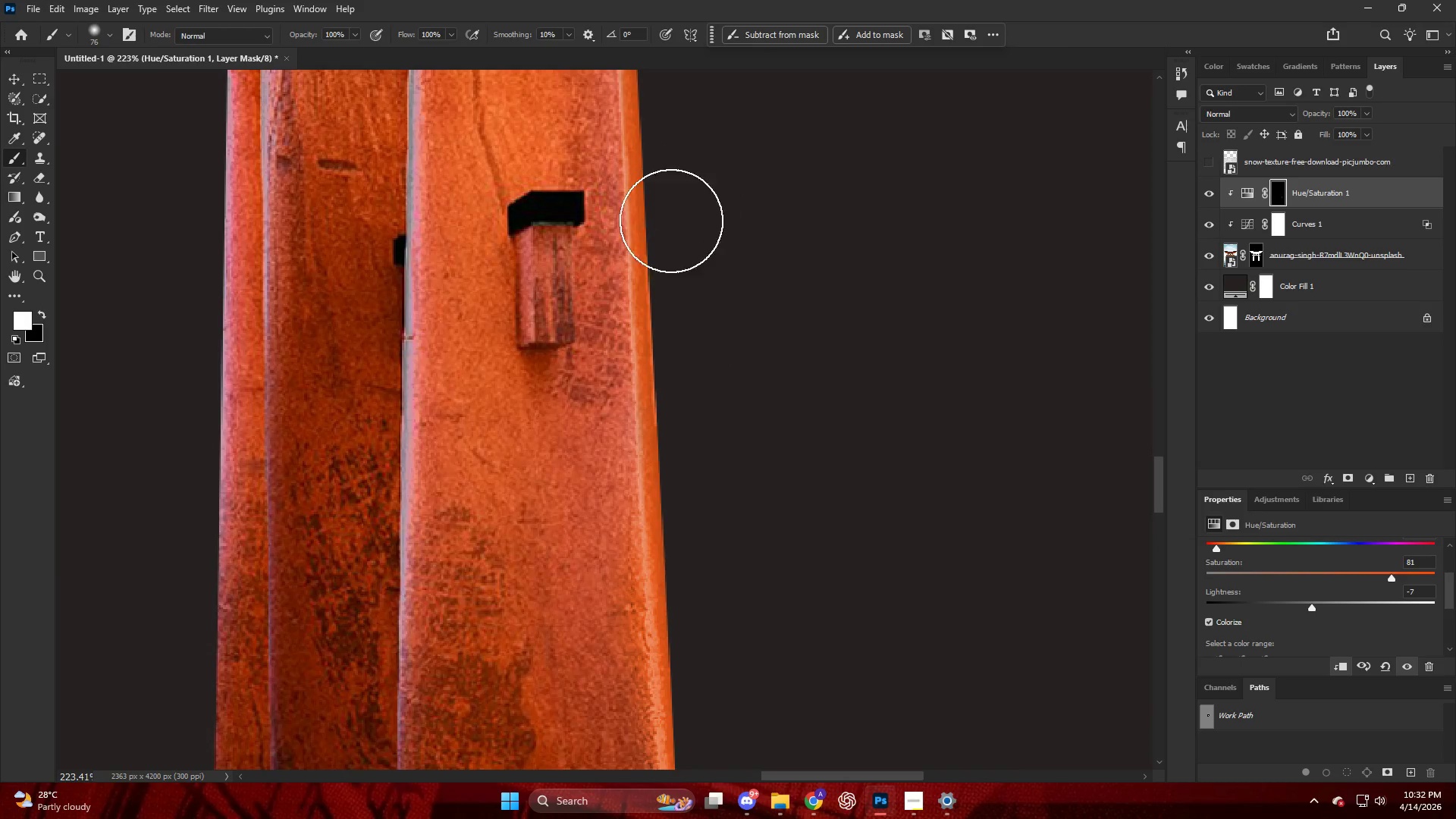 
scroll: coordinate [678, 395], scroll_direction: up, amount: 14.0
 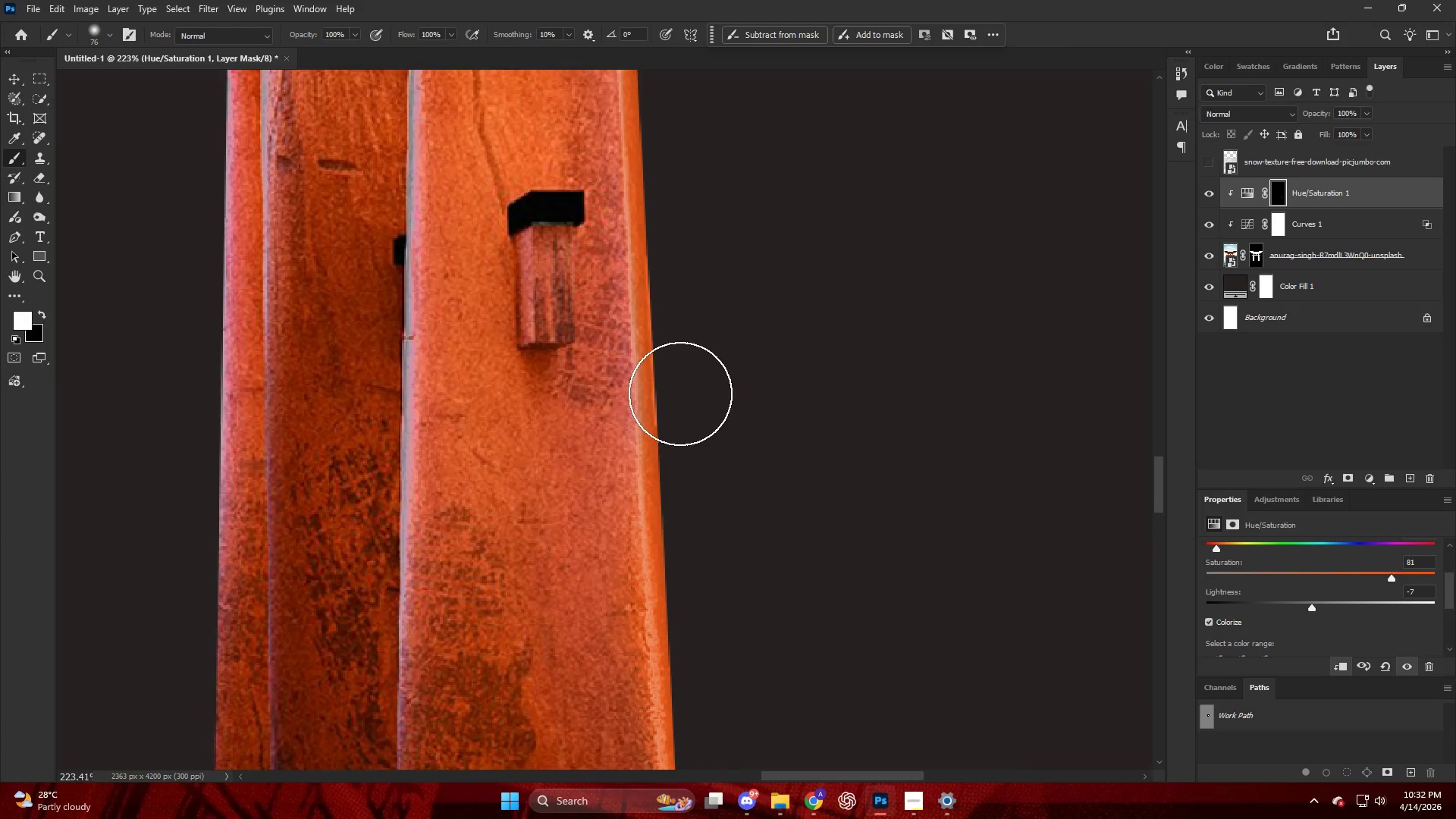 
left_click_drag(start_coordinate=[675, 240], to_coordinate=[685, 359])
 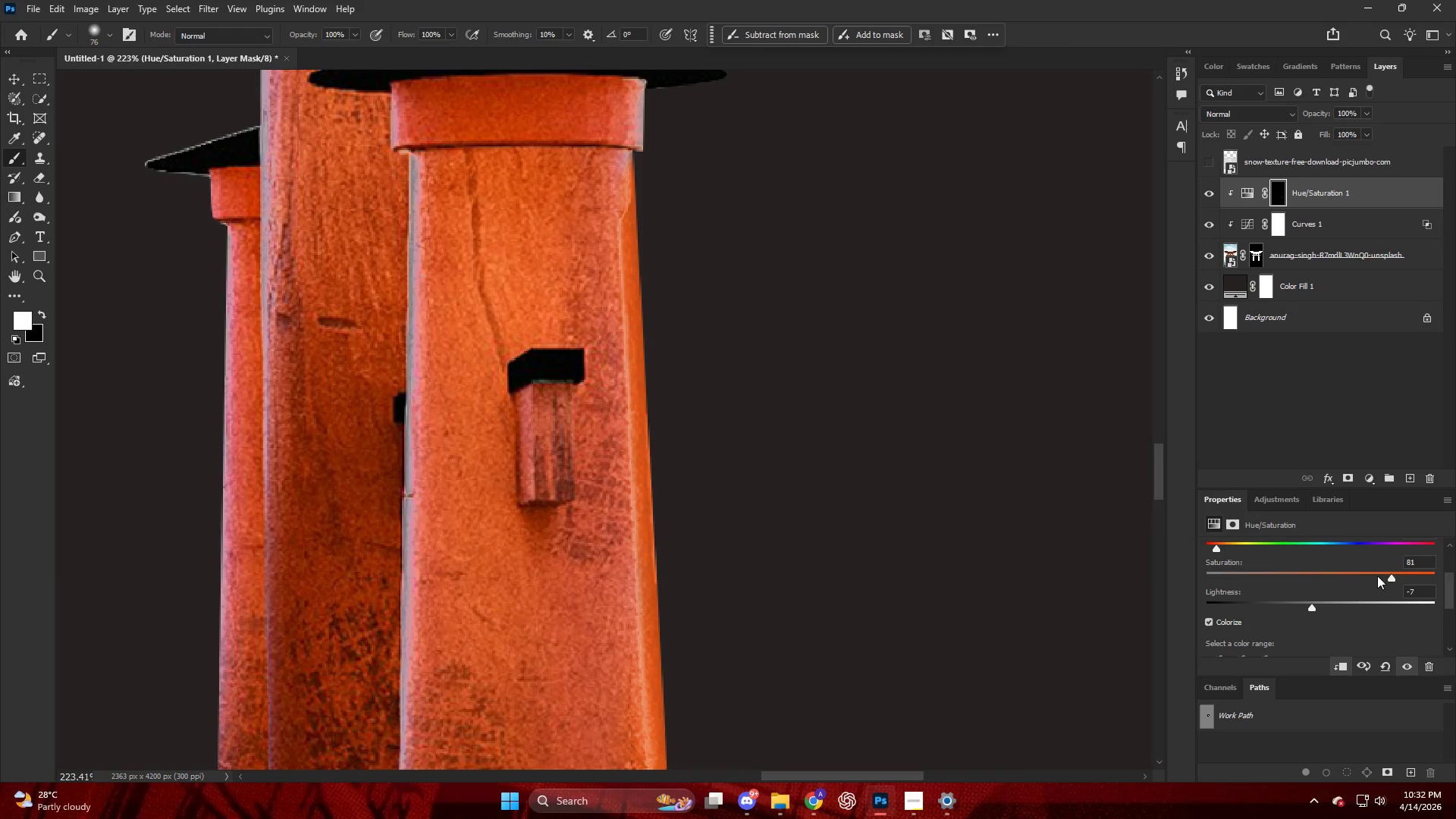 
scroll: coordinate [666, 322], scroll_direction: up, amount: 13.0
 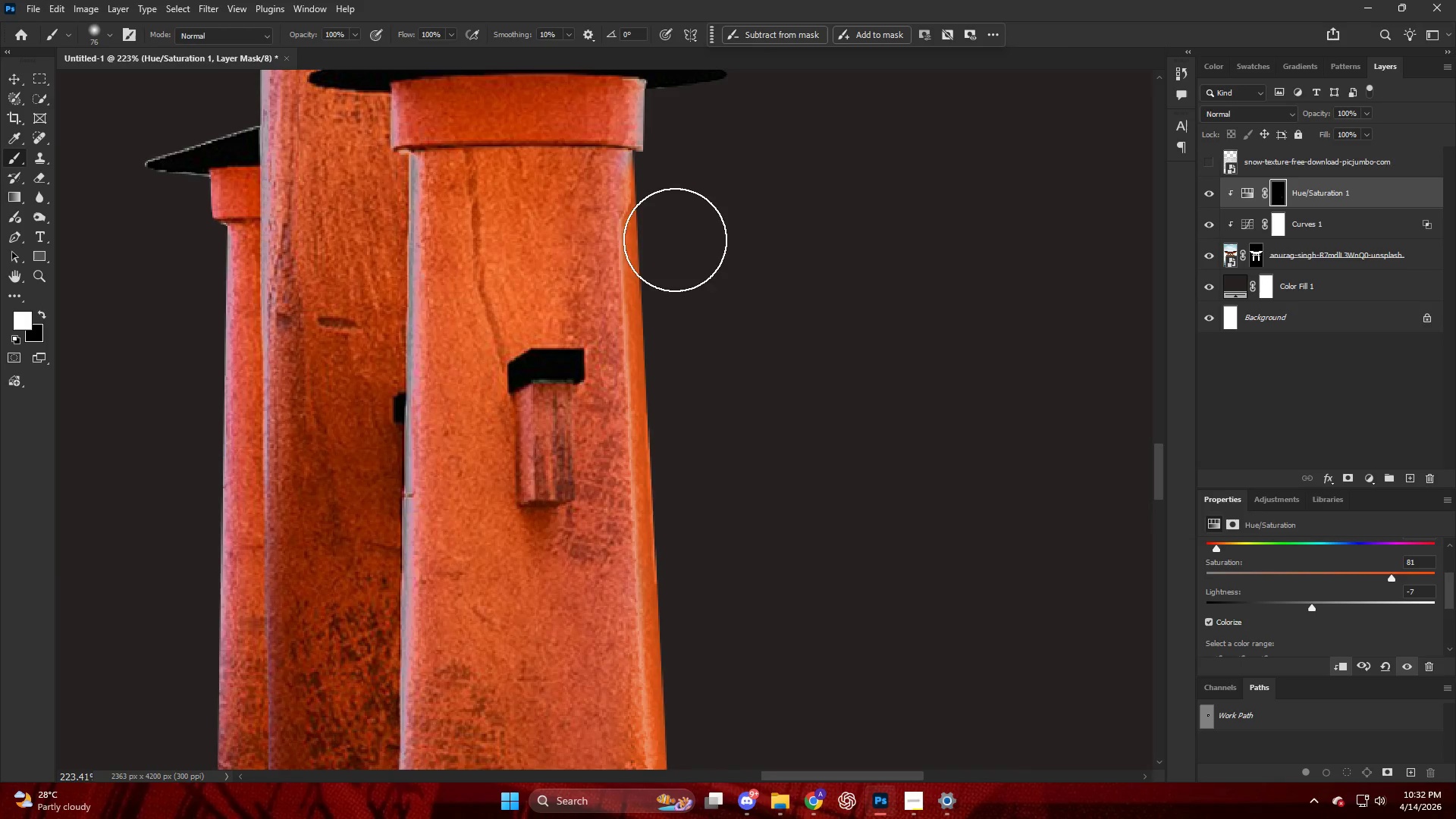 
left_click_drag(start_coordinate=[1391, 573], to_coordinate=[1359, 576])
 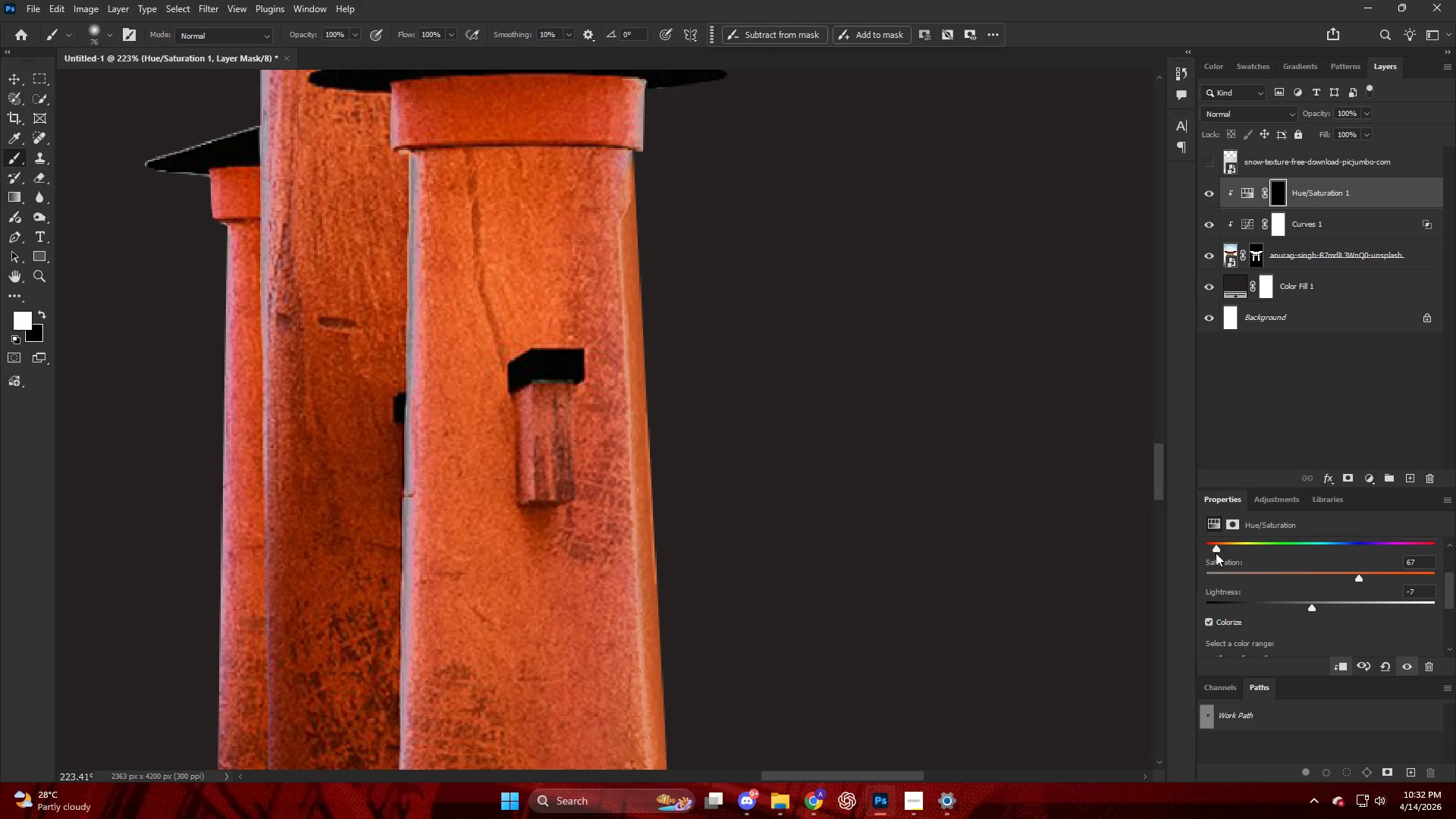 
left_click_drag(start_coordinate=[1218, 545], to_coordinate=[1214, 548])
 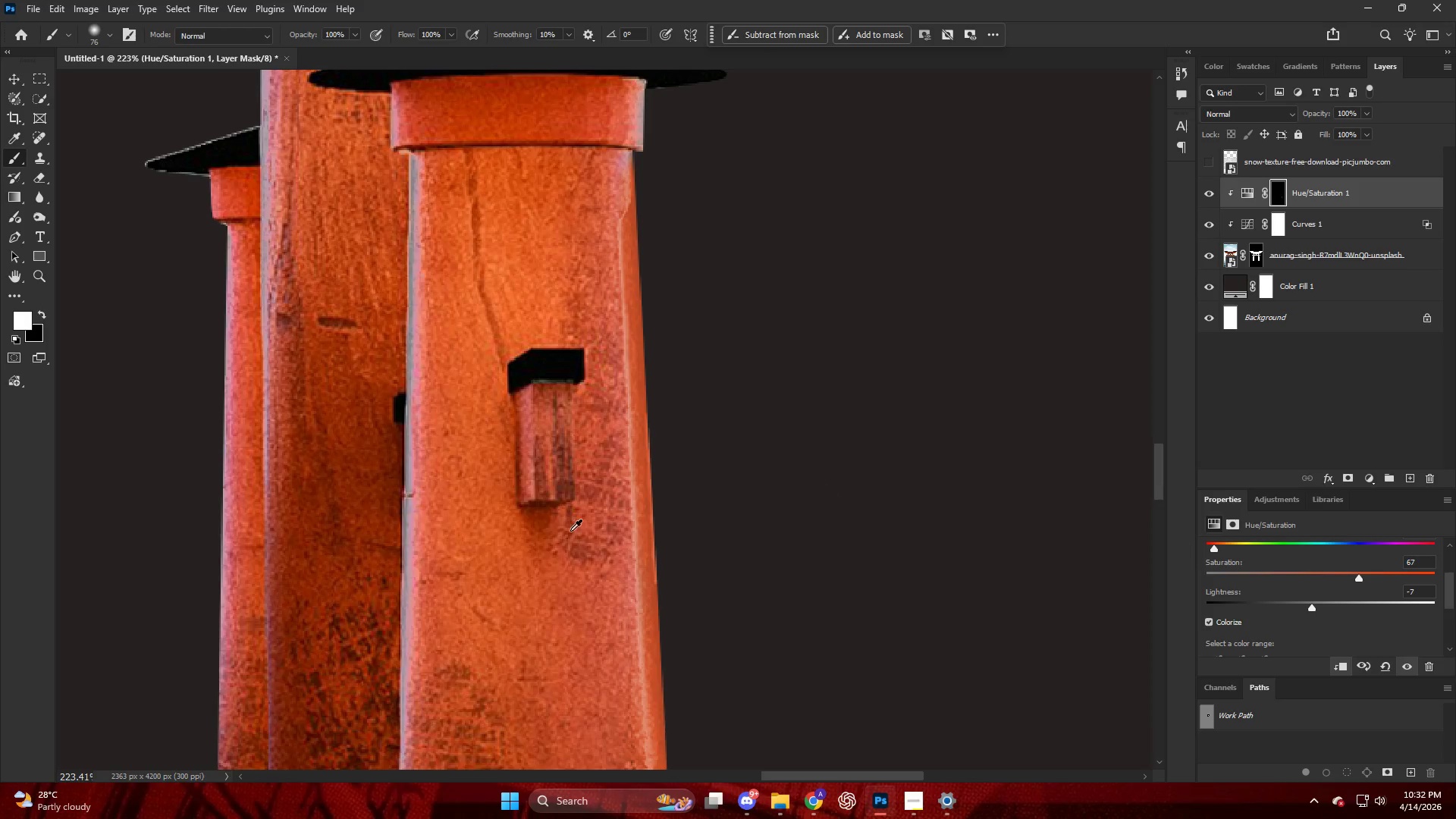 
hold_key(key=AltLeft, duration=0.61)
scroll: coordinate [648, 460], scroll_direction: down, amount: 18.0
 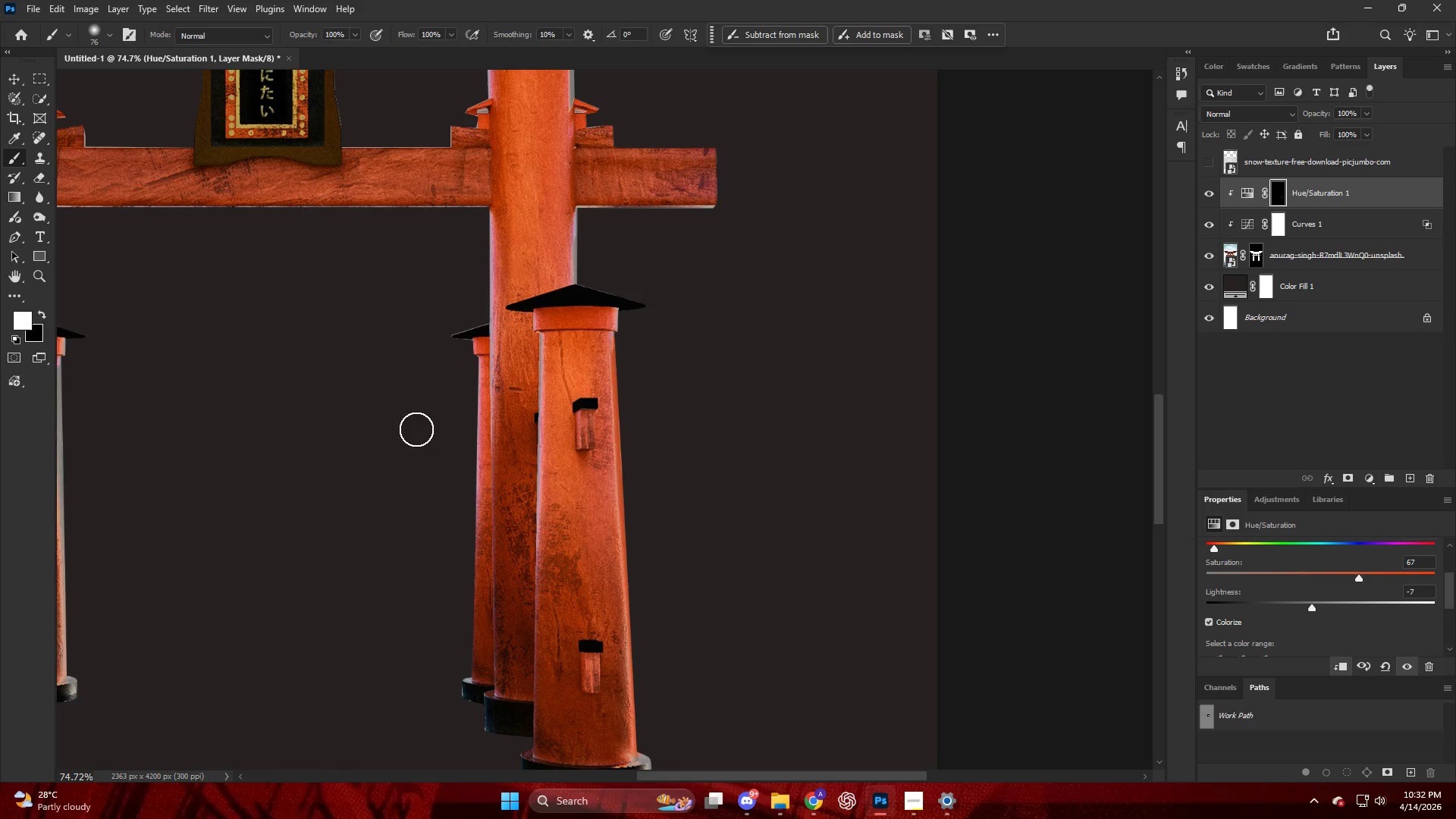 
hold_key(key=AltLeft, duration=0.42)
 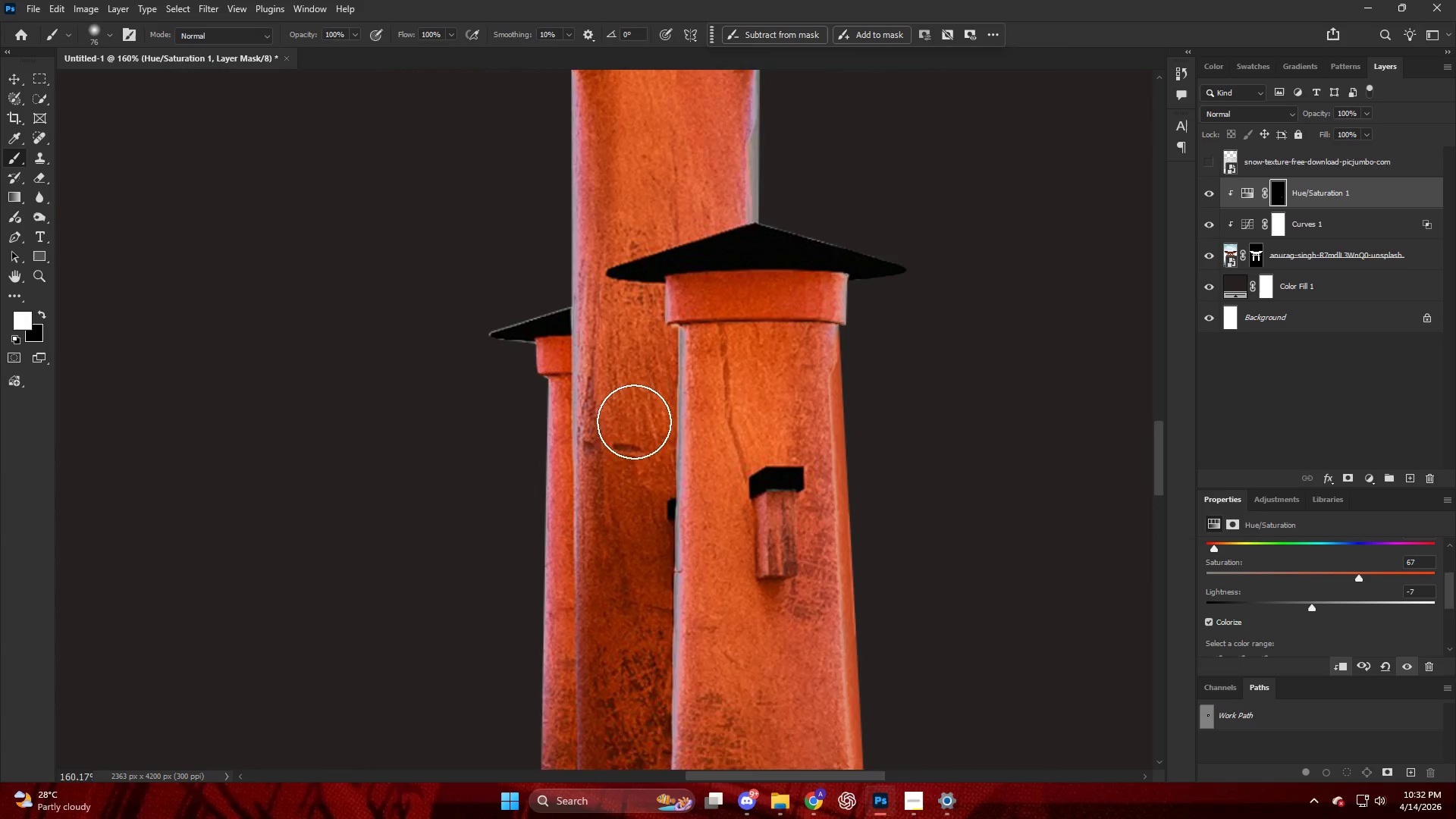 
key(Alt+AltLeft)
 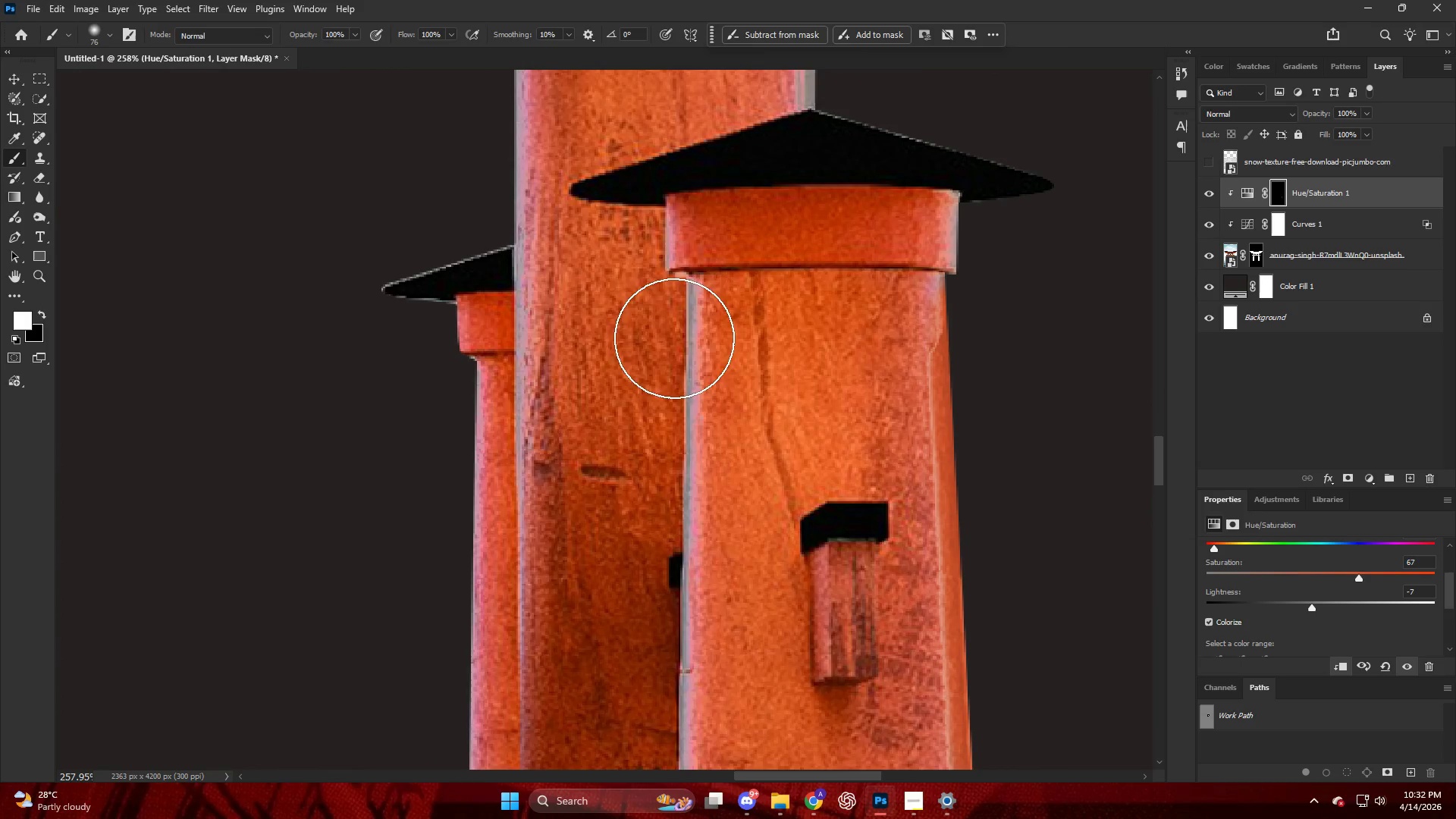 
left_click_drag(start_coordinate=[680, 340], to_coordinate=[676, 549])
 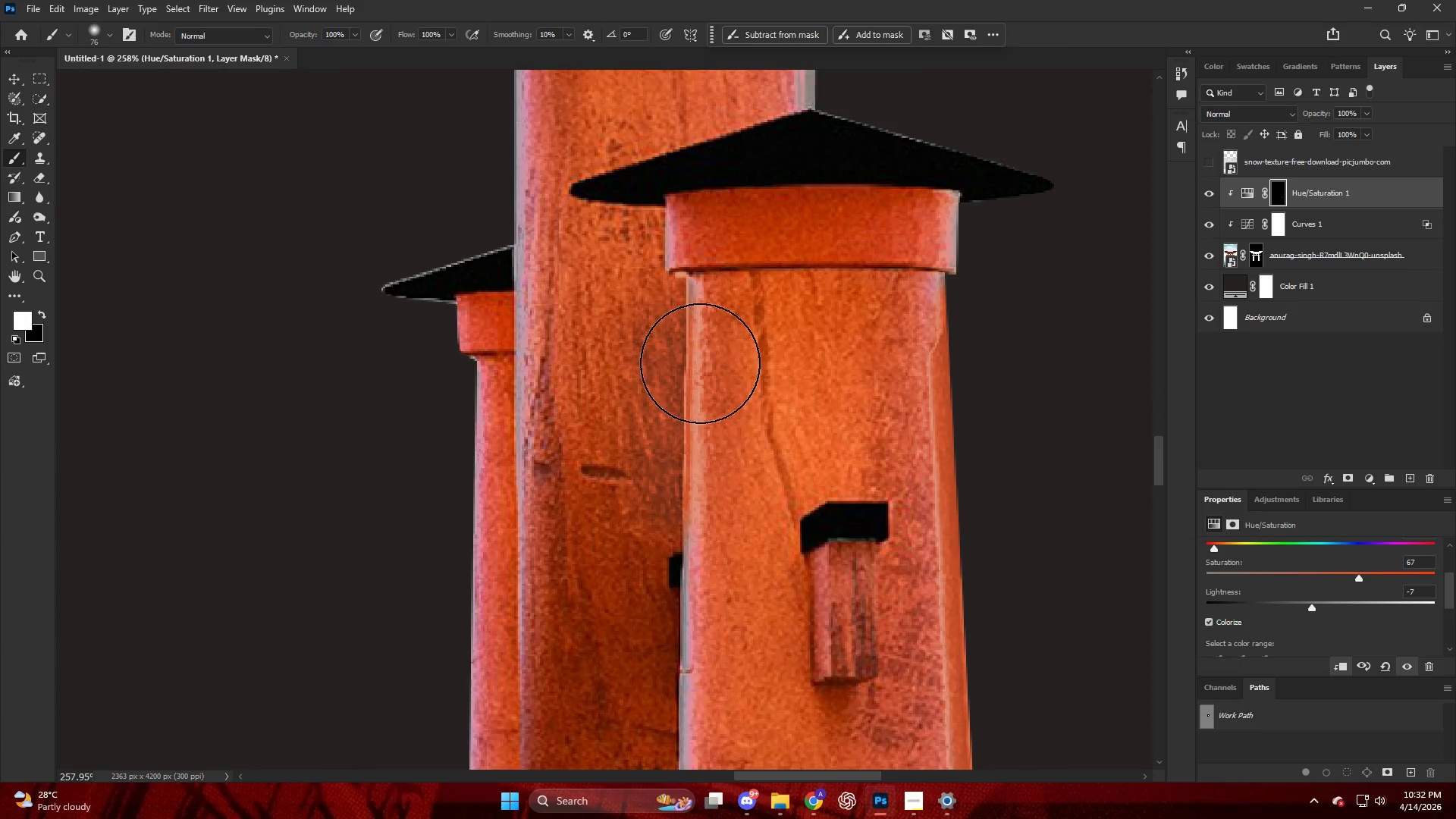 
scroll: coordinate [670, 399], scroll_direction: up, amount: 13.0
 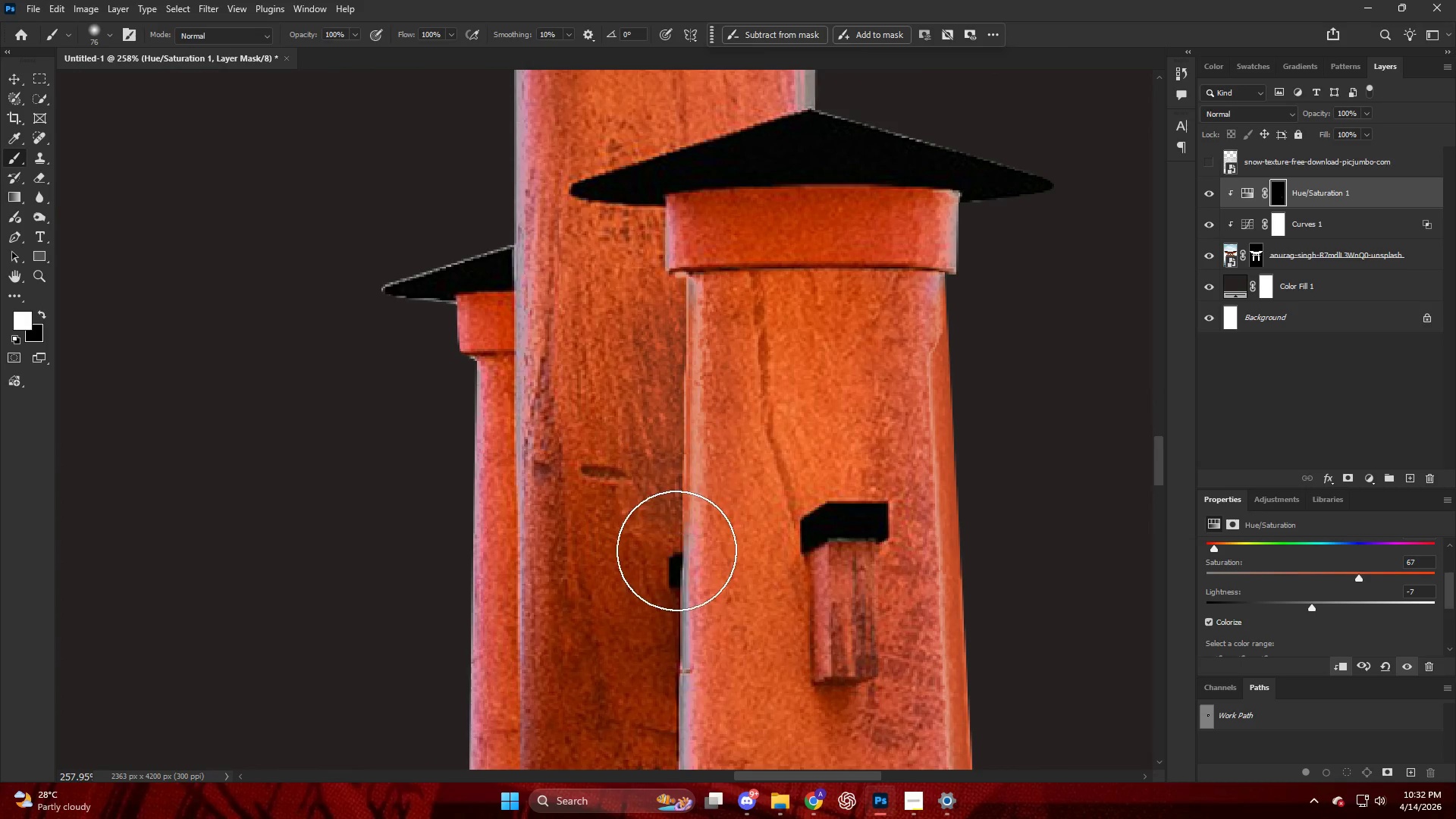 
key(Control+ControlLeft)
 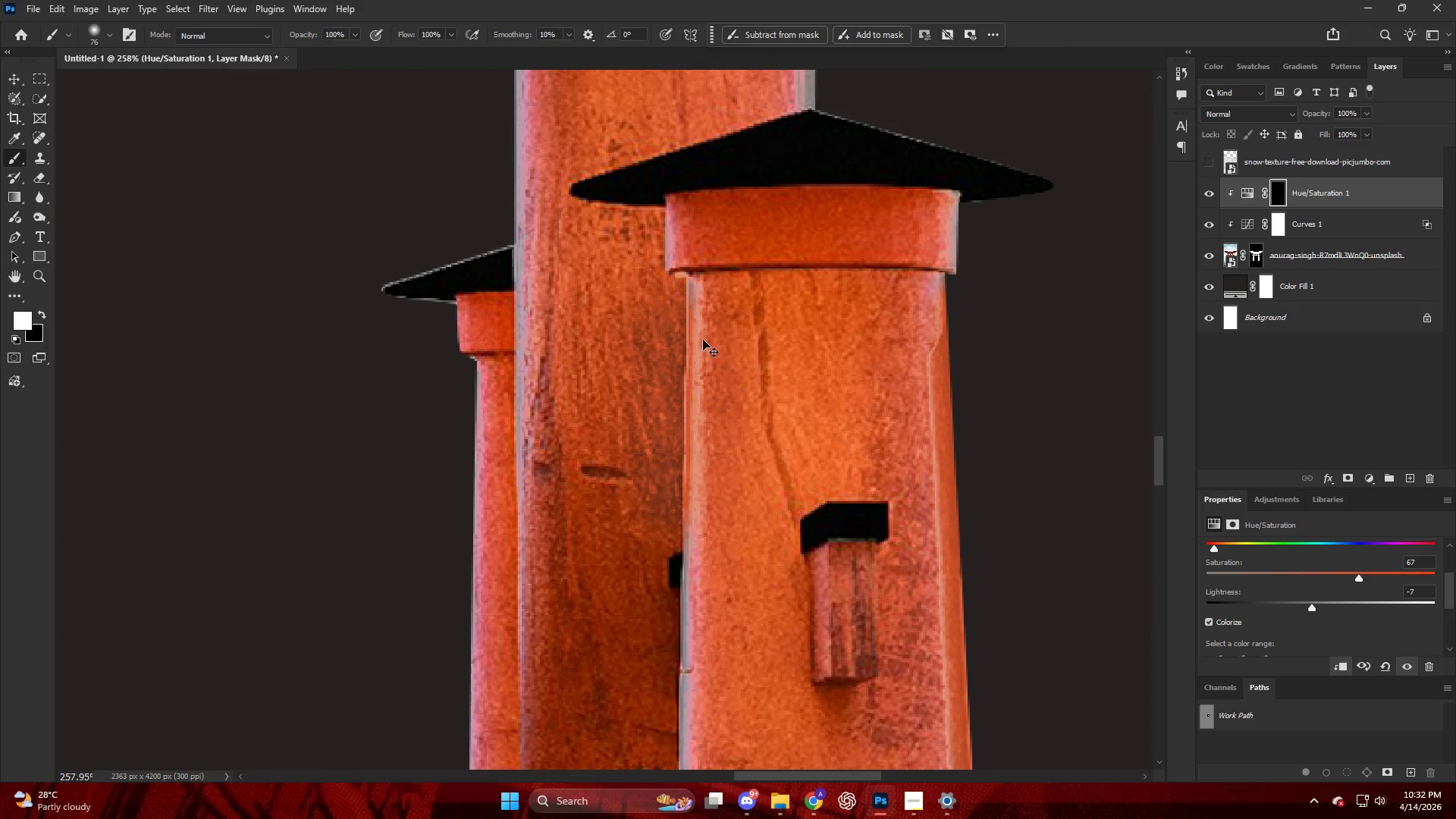 
key(Control+Z)
 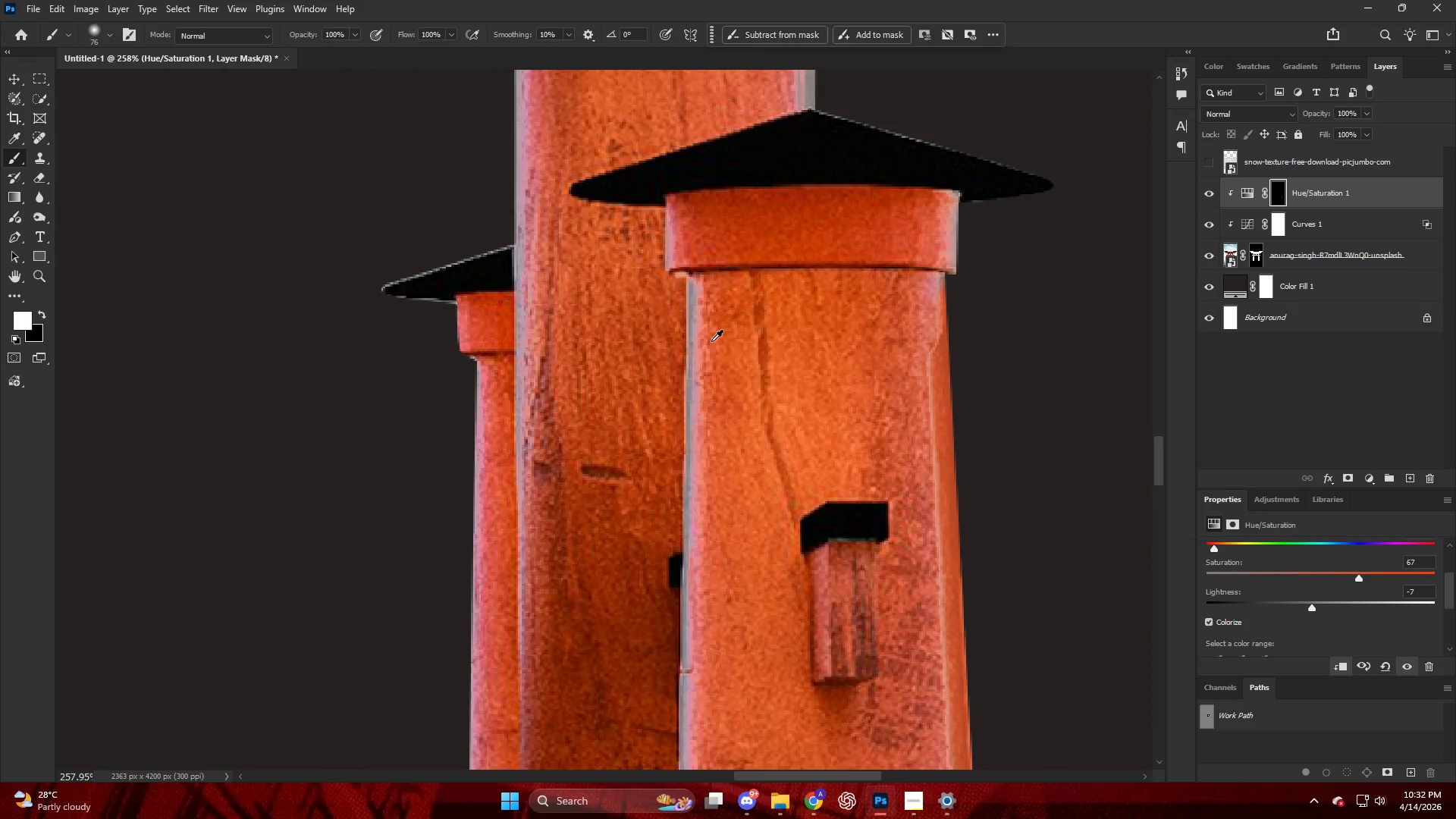 
hold_key(key=AltLeft, duration=0.38)
 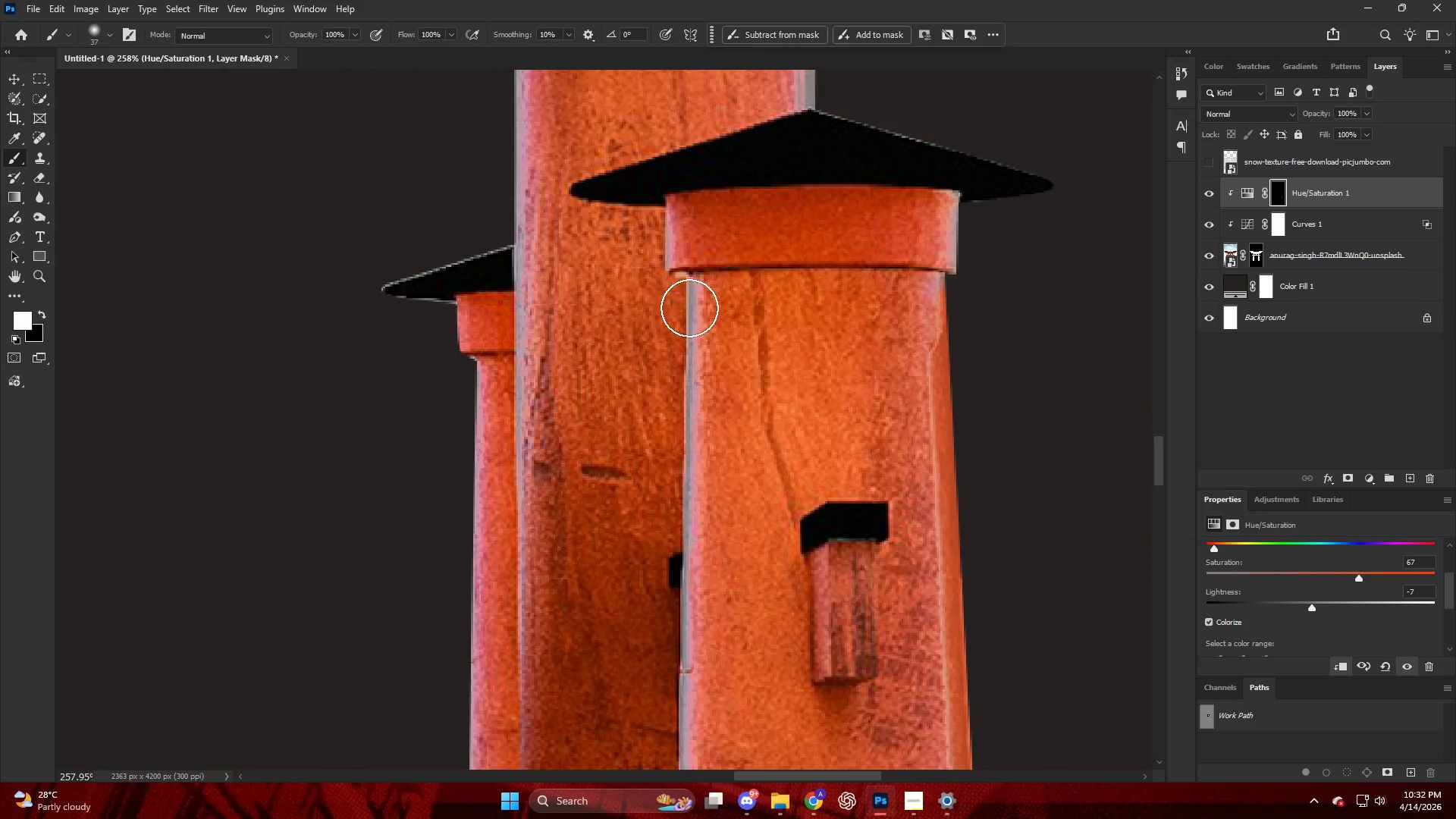 
key(Alt+AltLeft)
 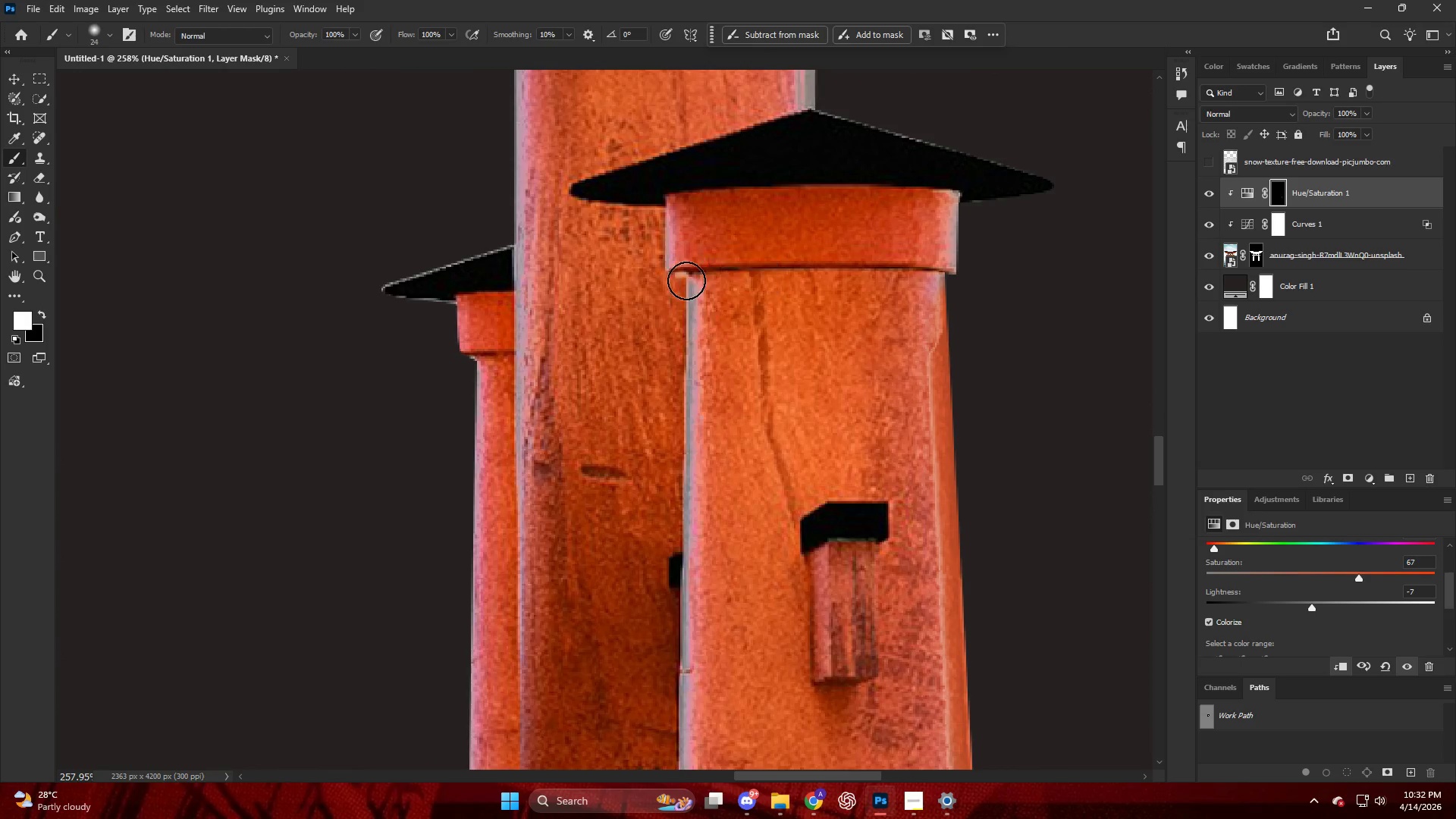 
left_click_drag(start_coordinate=[691, 281], to_coordinate=[689, 416])
 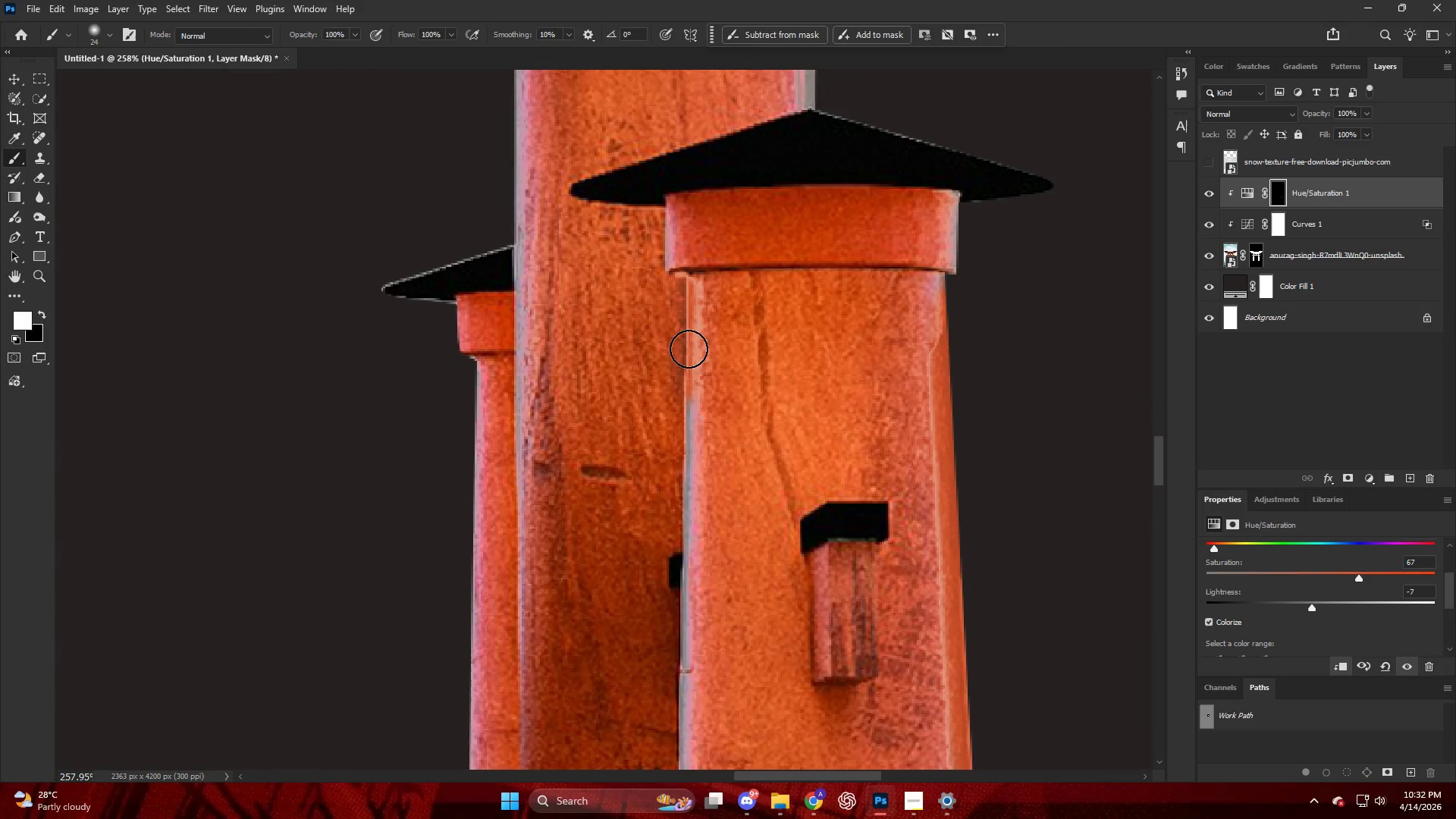 
left_click_drag(start_coordinate=[687, 344], to_coordinate=[687, 581])
 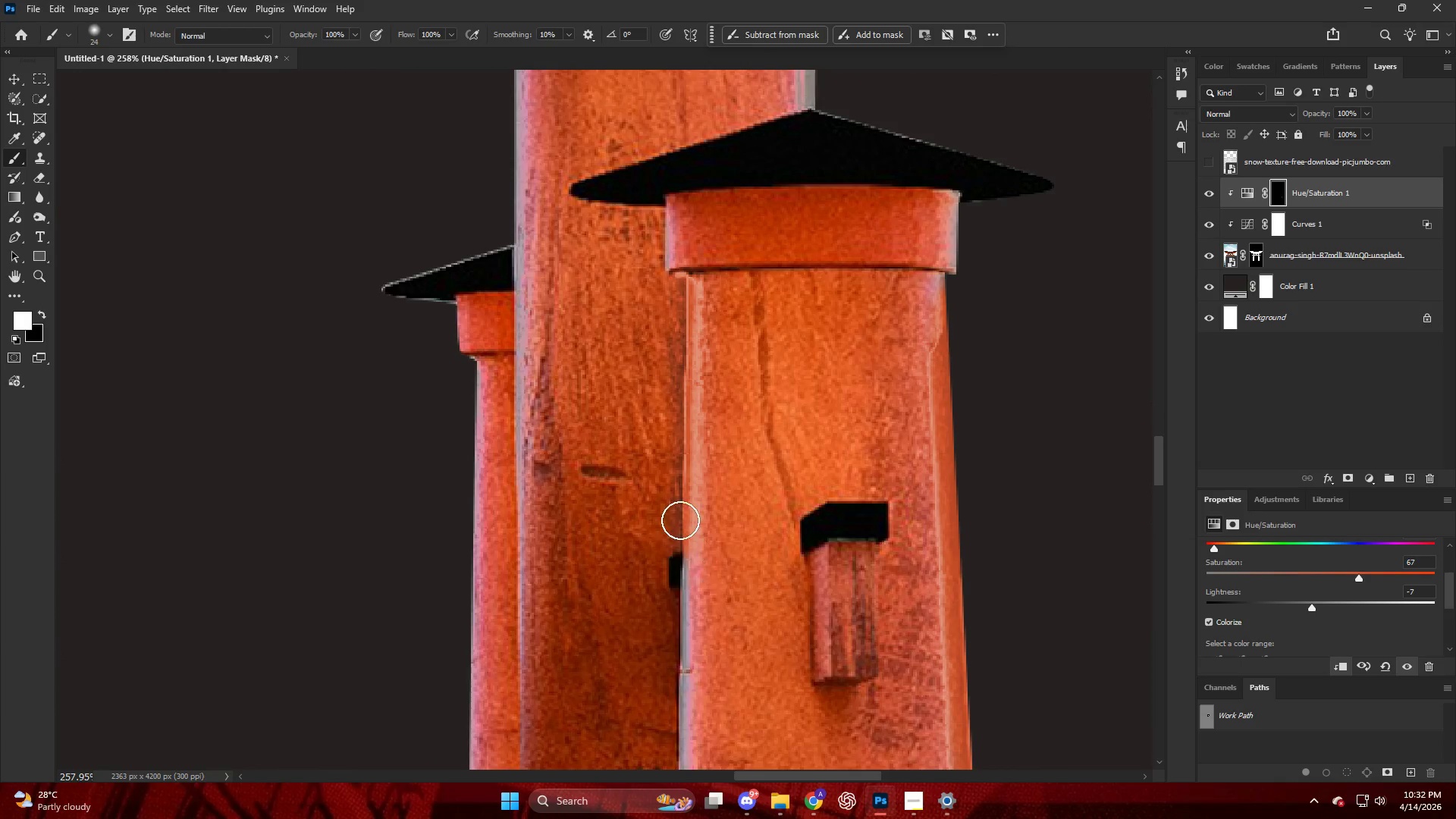 
left_click_drag(start_coordinate=[690, 478], to_coordinate=[686, 739])
 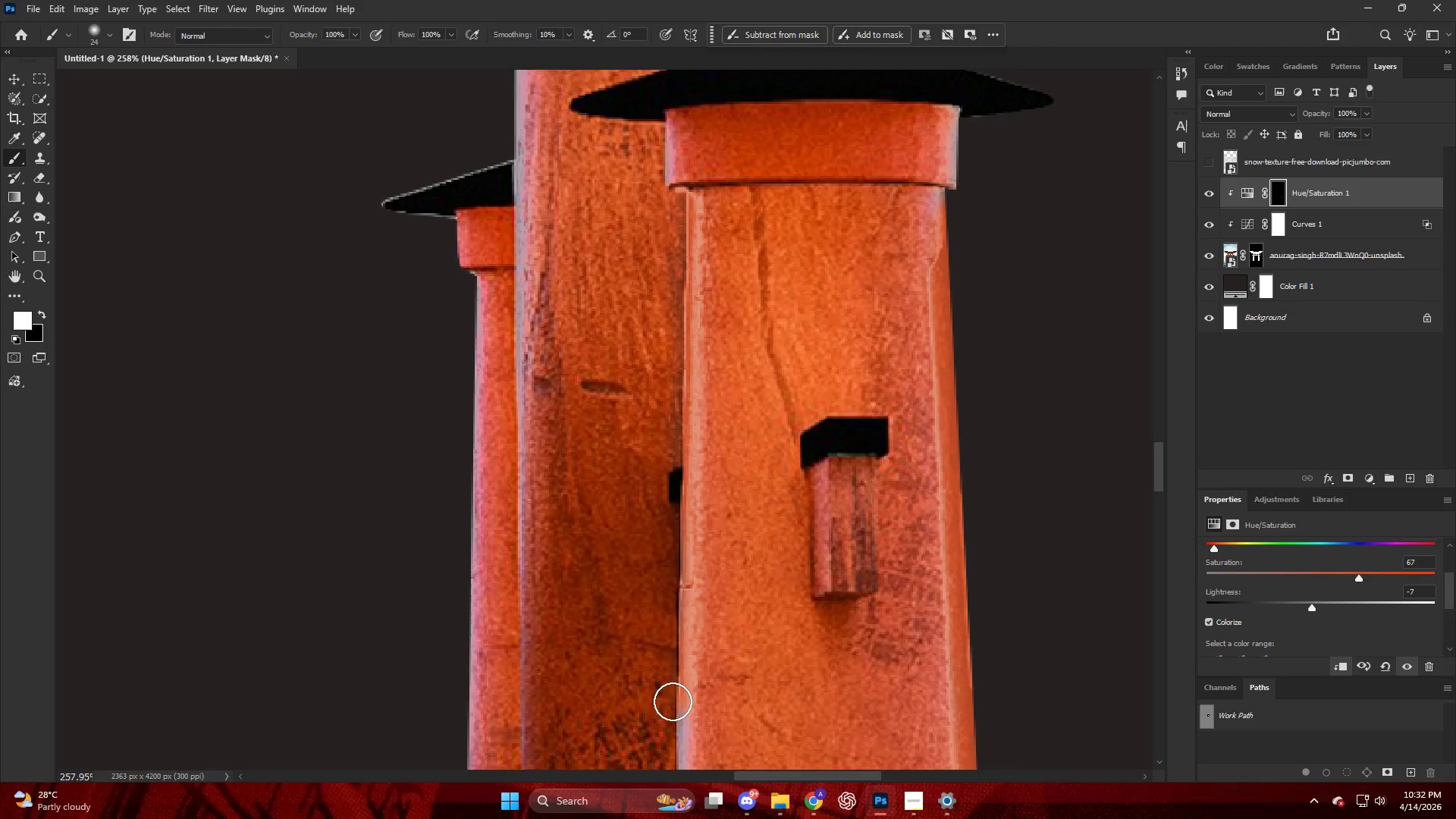 
scroll: coordinate [676, 511], scroll_direction: down, amount: 7.0
 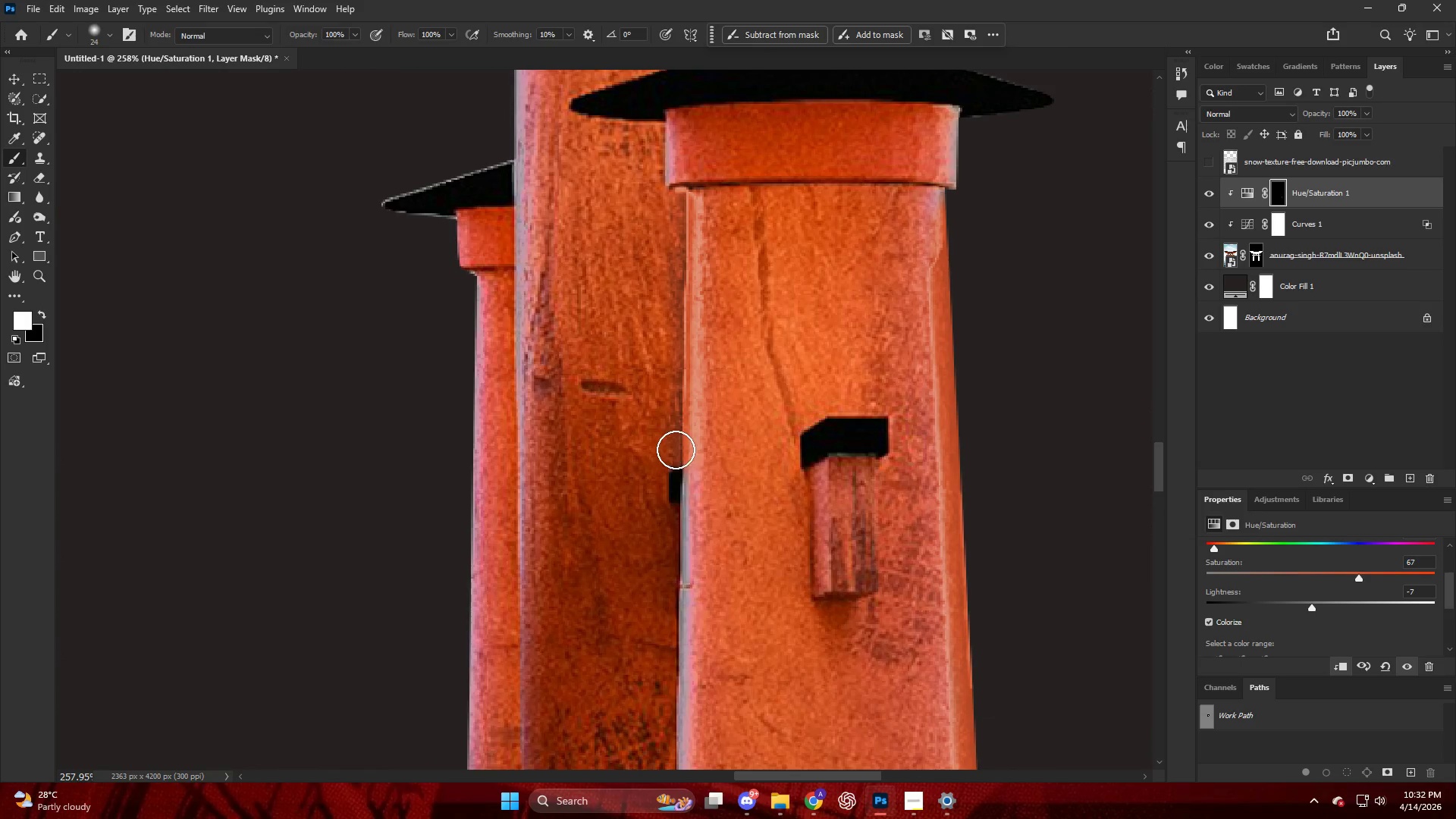 
left_click_drag(start_coordinate=[689, 536], to_coordinate=[724, 817])
 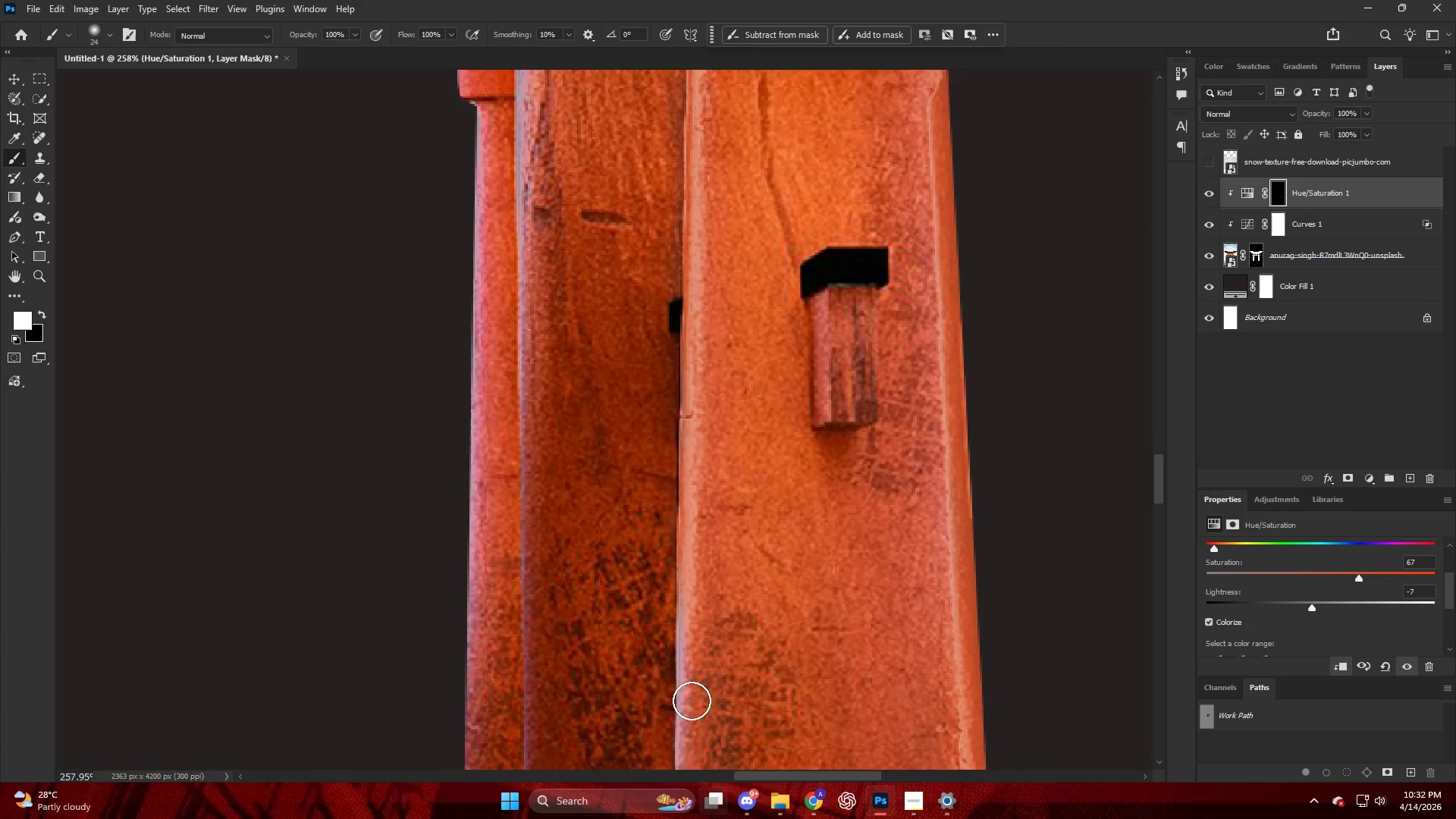 
scroll: coordinate [646, 601], scroll_direction: down, amount: 14.0
 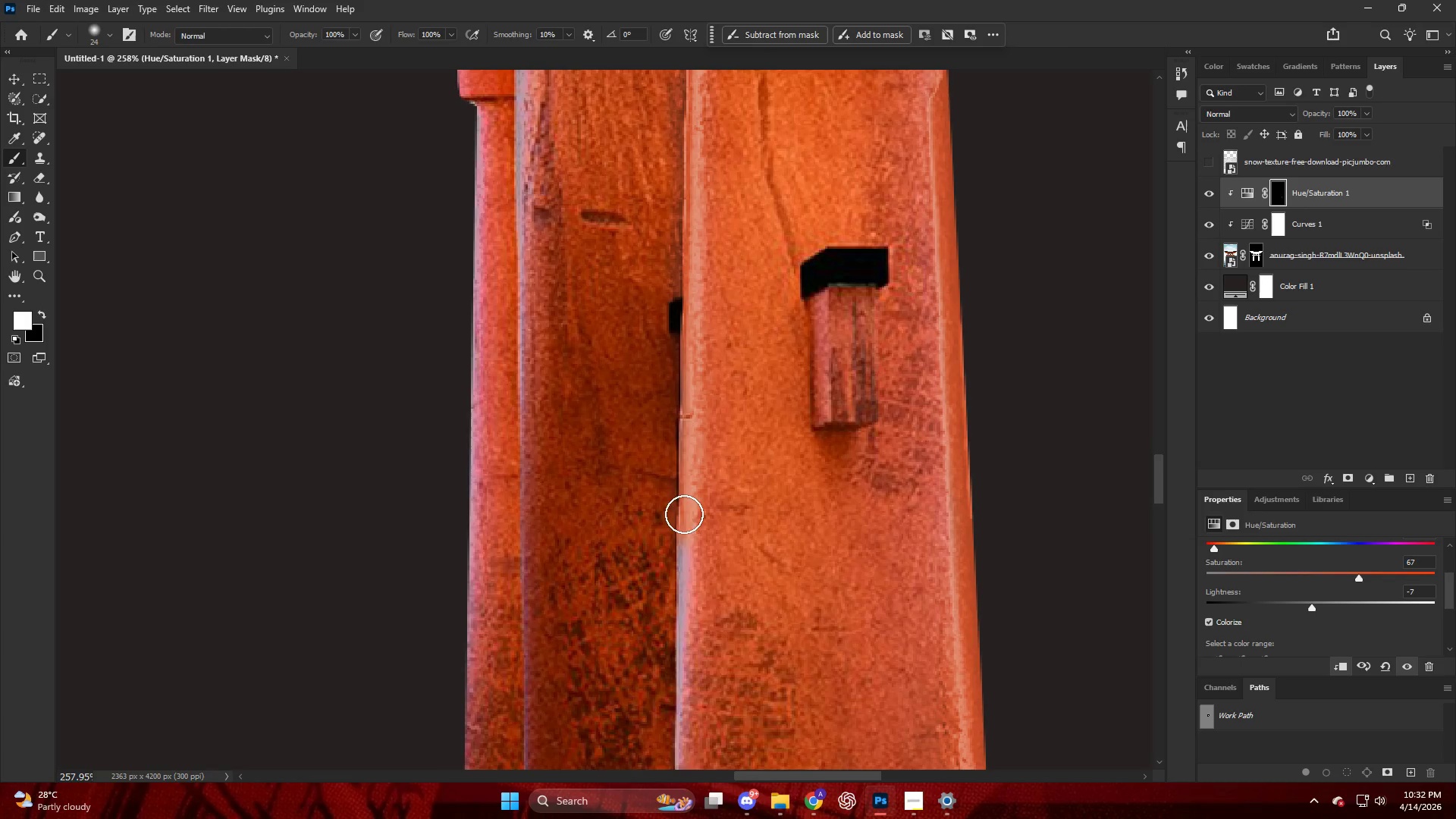 
left_click_drag(start_coordinate=[680, 469], to_coordinate=[661, 757])
 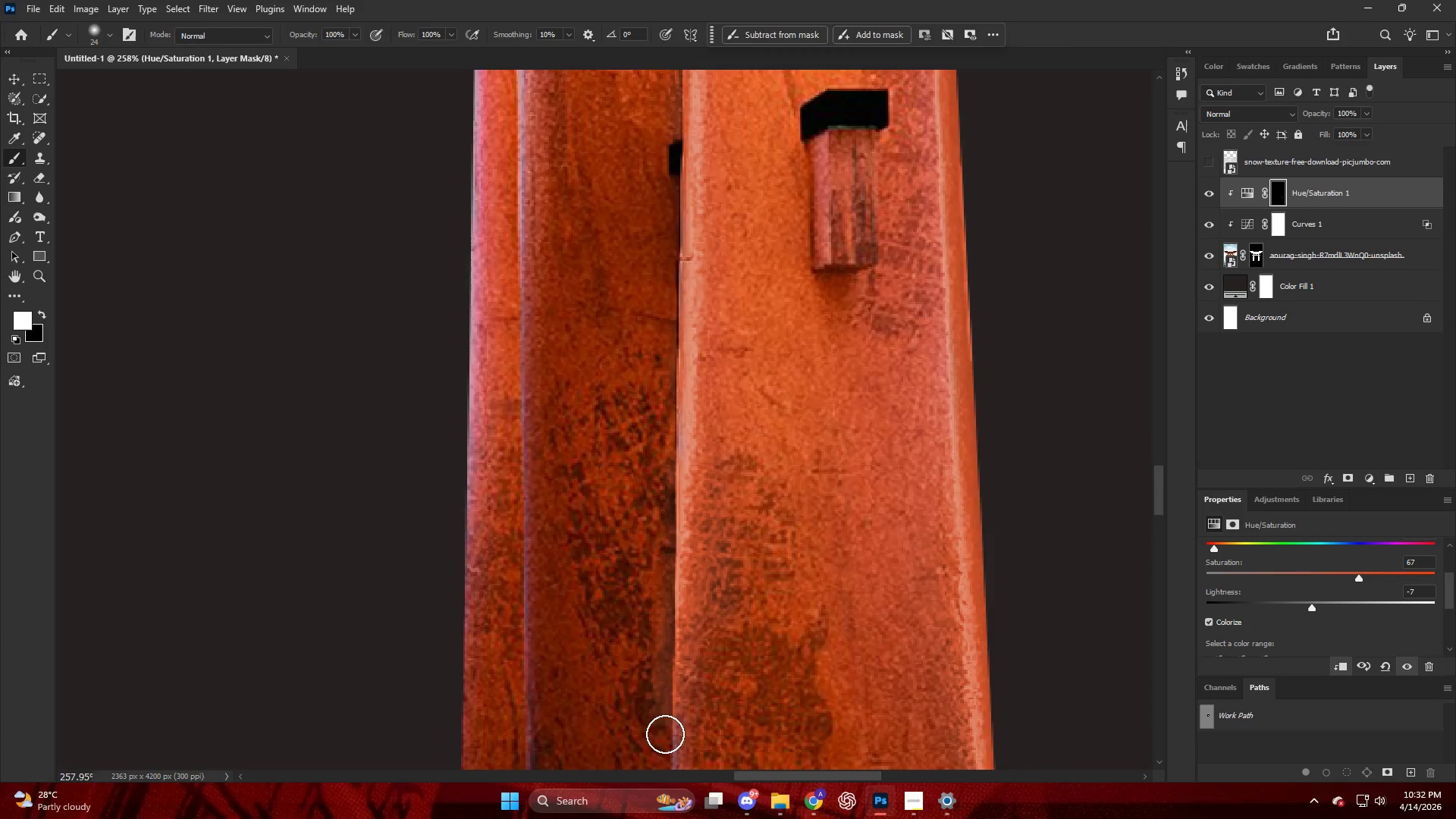 
scroll: coordinate [686, 541], scroll_direction: down, amount: 13.0
 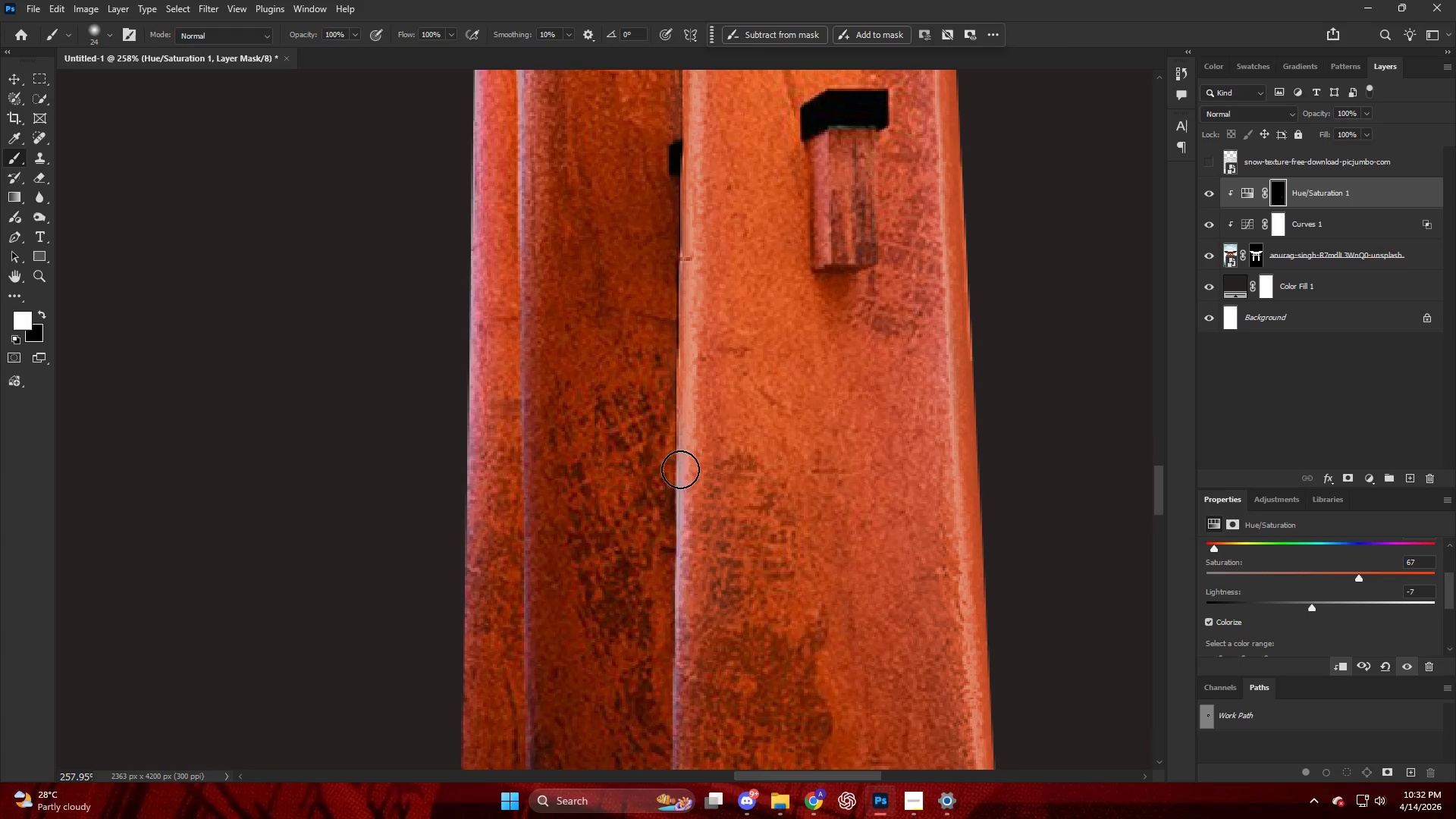 
key(Alt+AltLeft)
 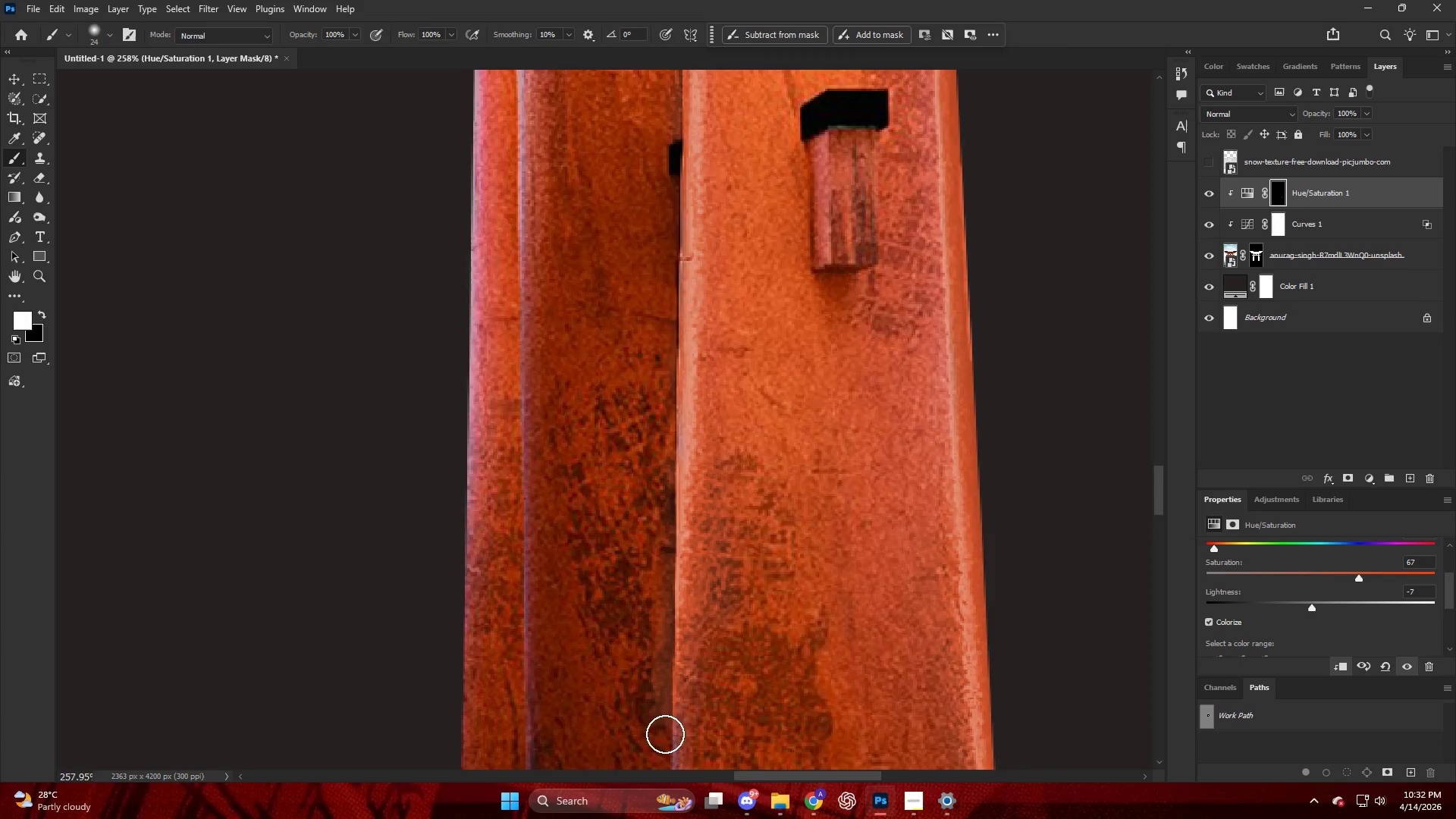 
hold_key(key=AltLeft, duration=0.61)
scroll: coordinate [647, 586], scroll_direction: down, amount: 13.0
 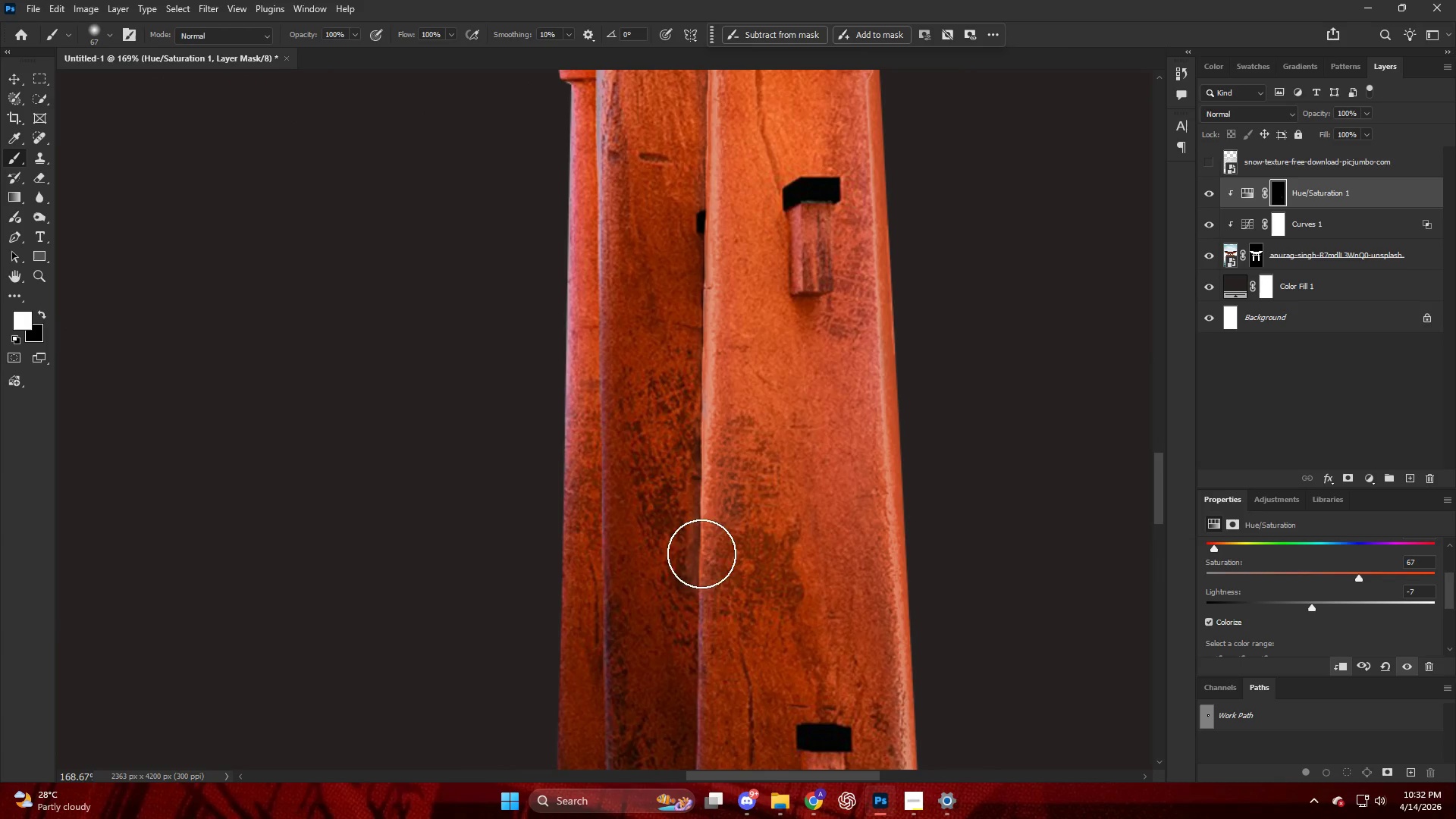 
left_click_drag(start_coordinate=[700, 530], to_coordinate=[701, 763])
 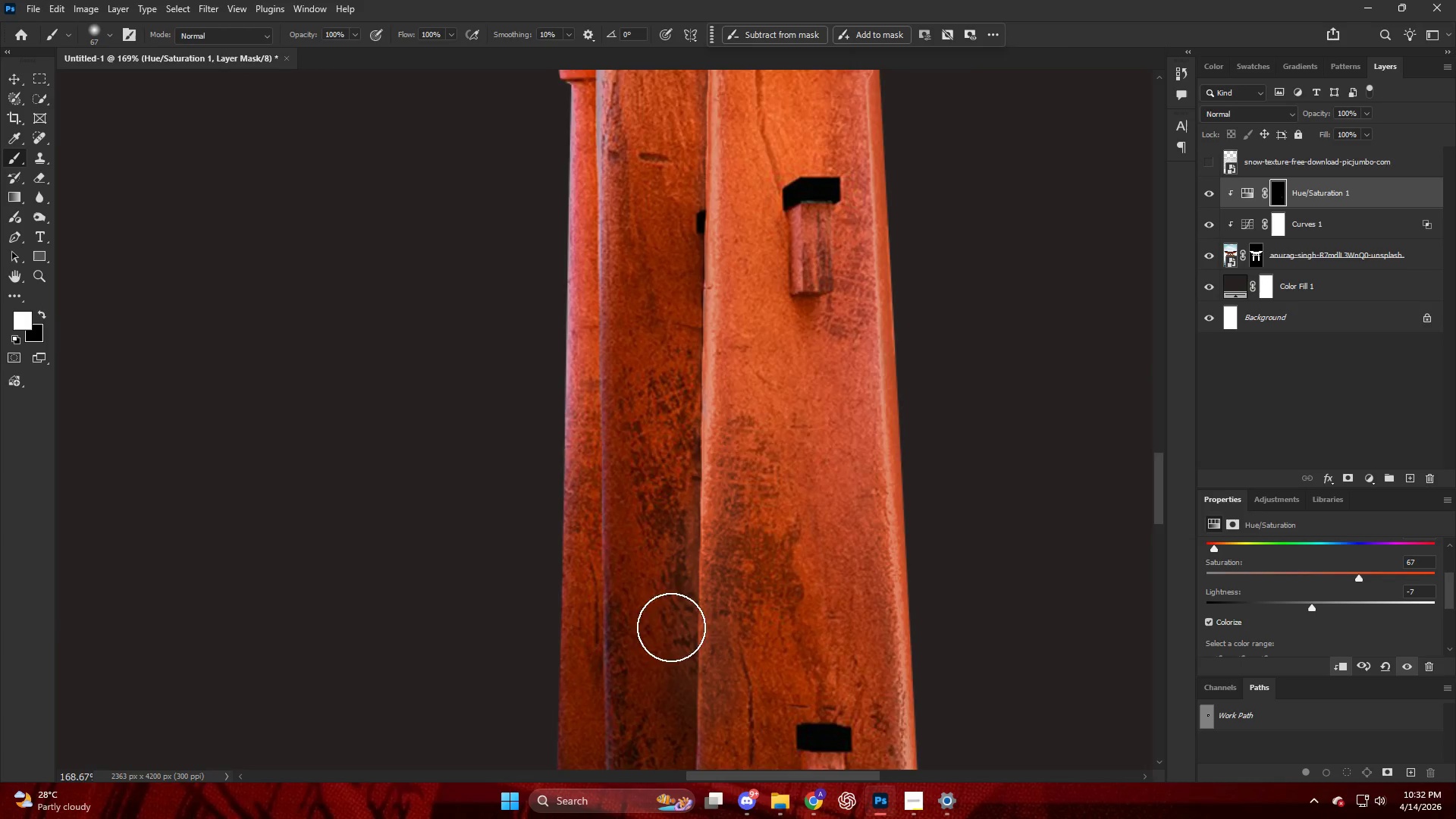 
scroll: coordinate [669, 622], scroll_direction: down, amount: 7.0
 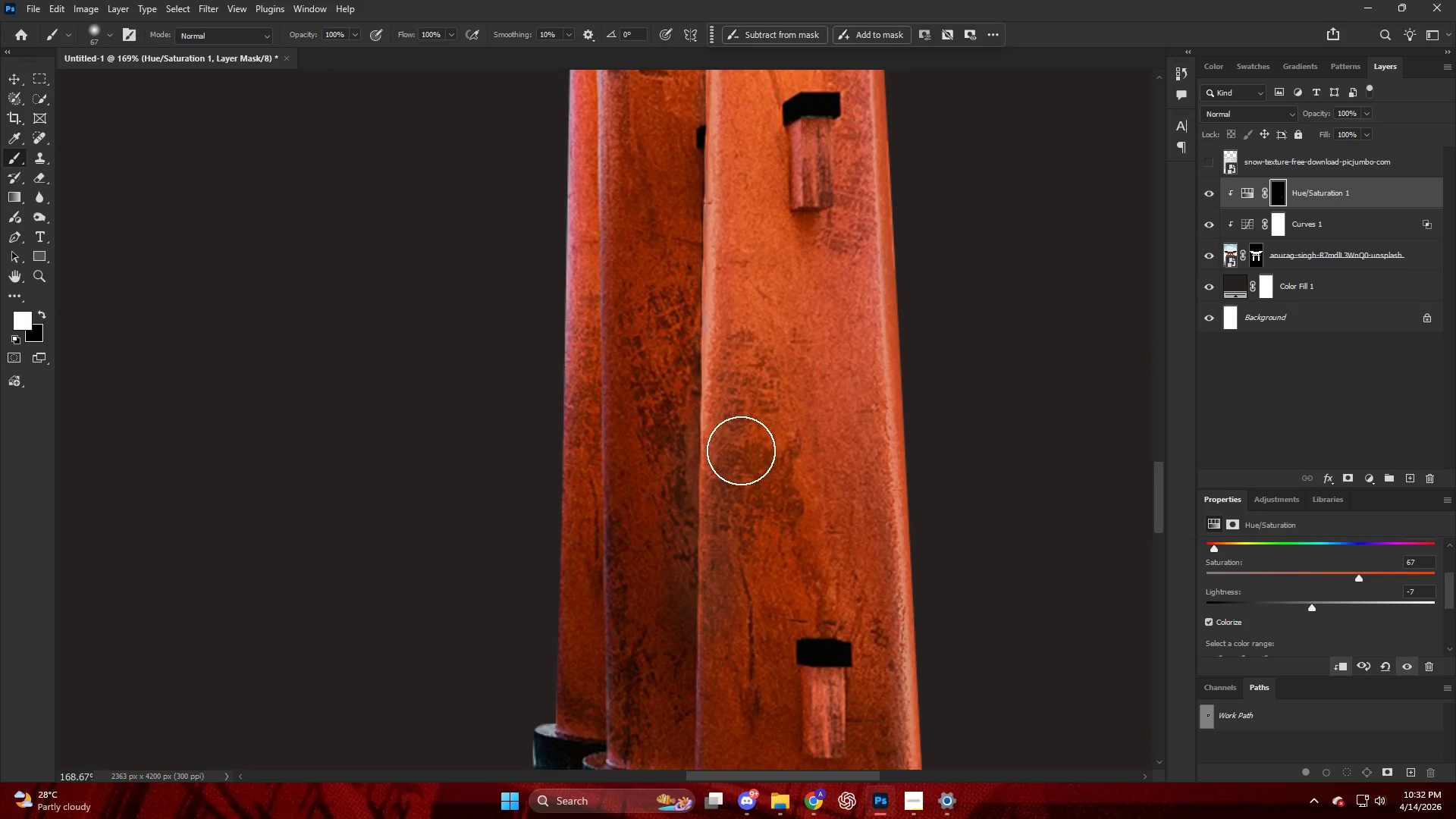 
key(Control+ControlLeft)
 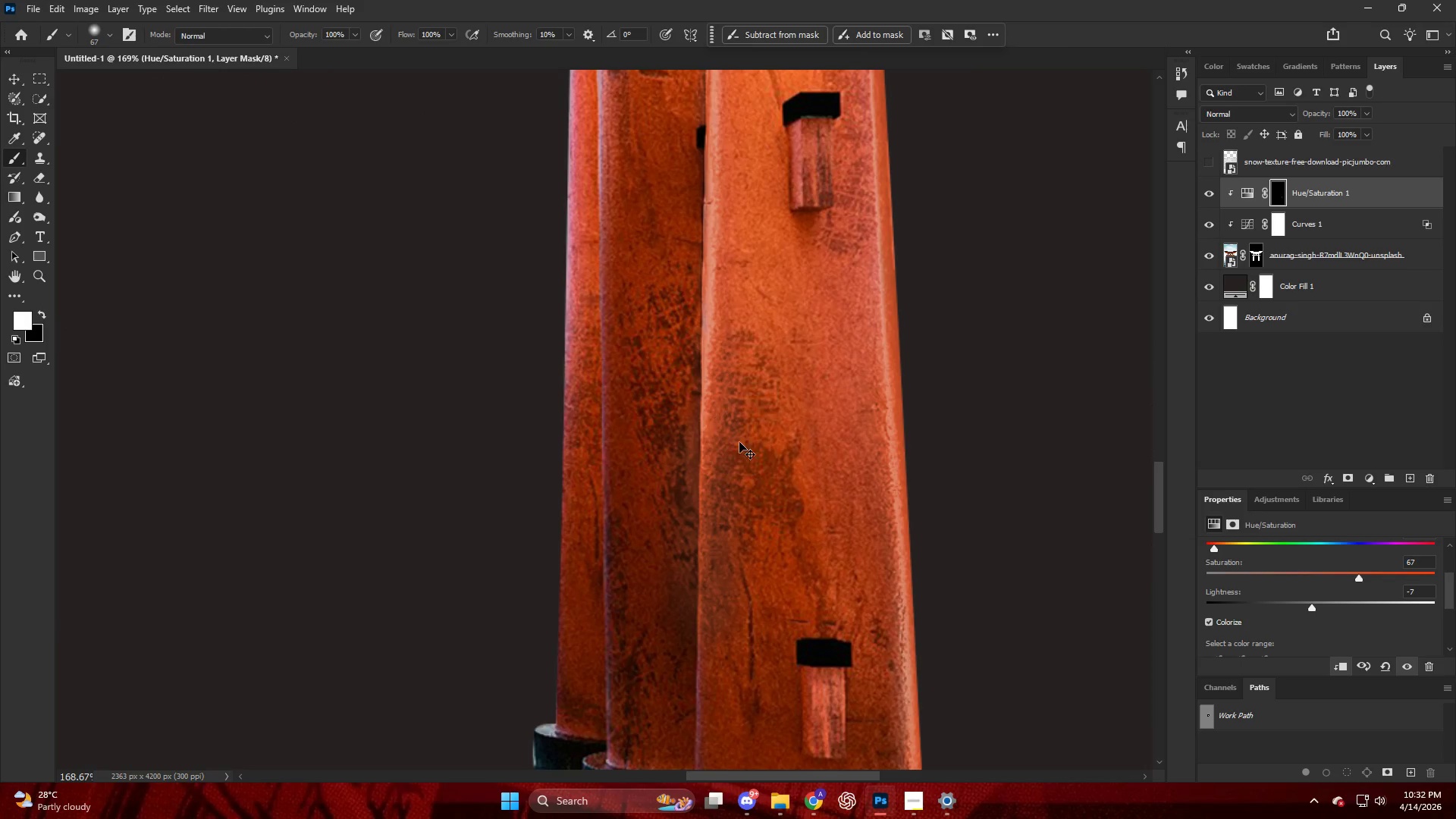 
key(Control+Z)
 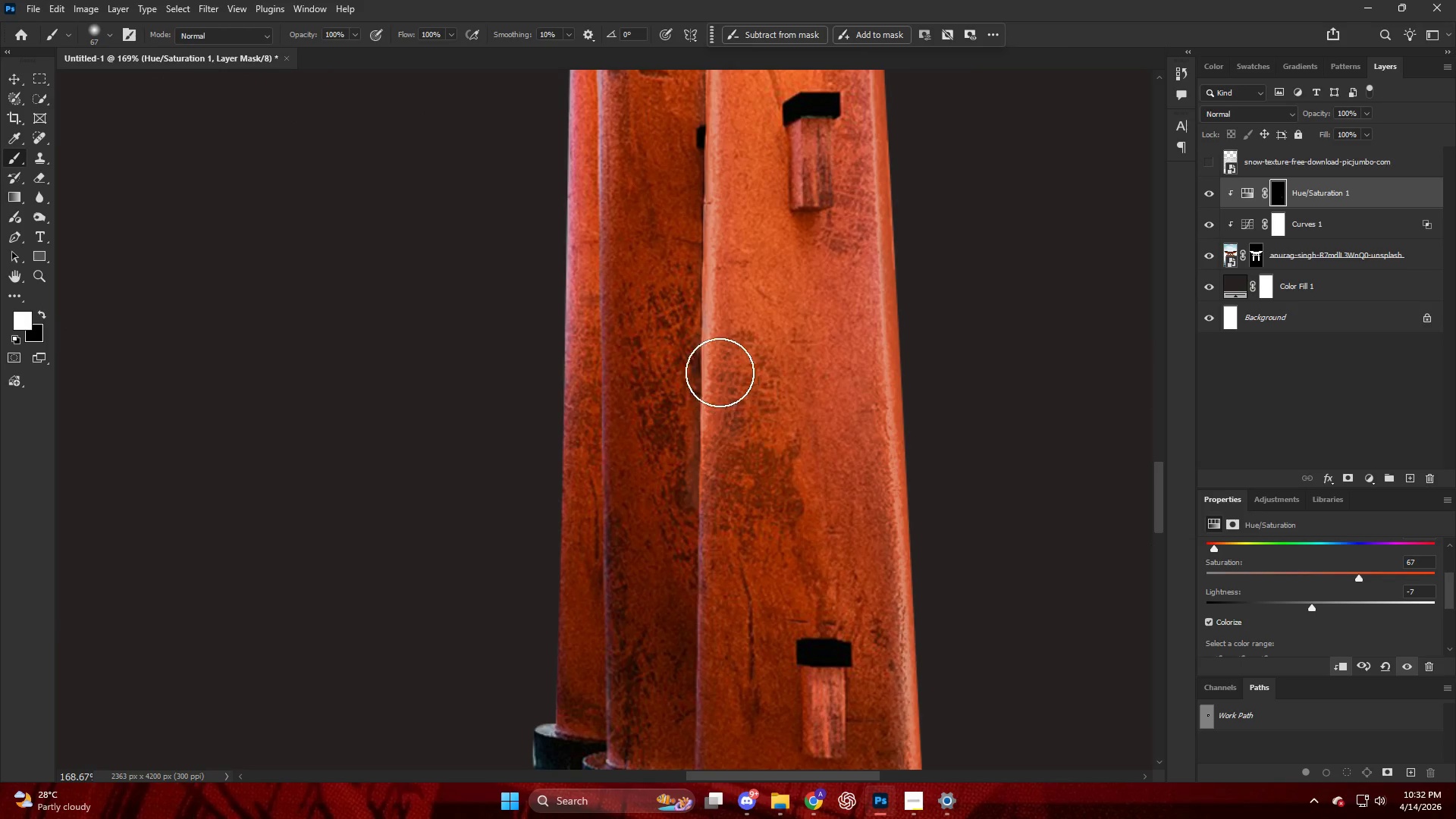 
key(Alt+AltLeft)
 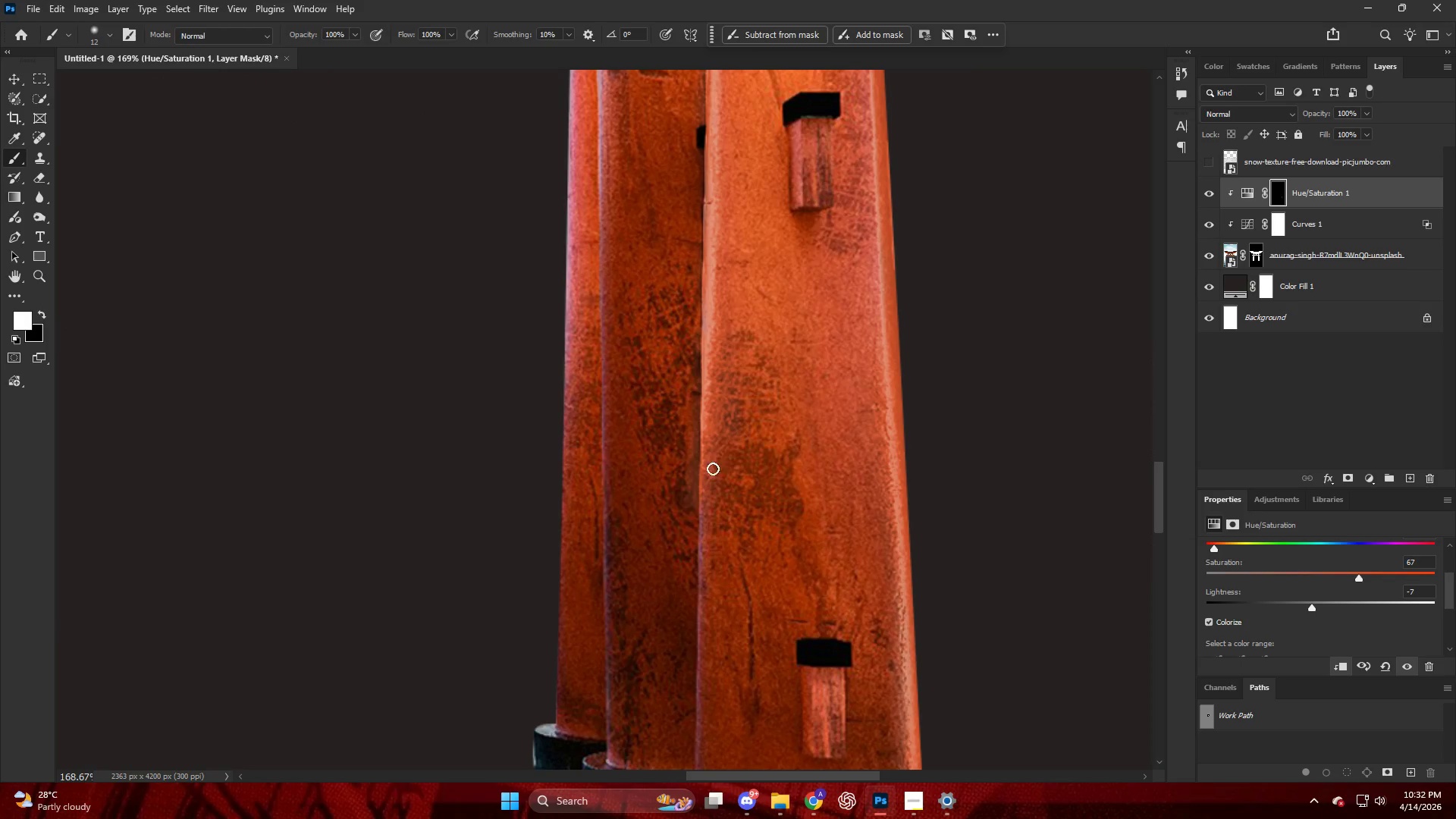 
left_click_drag(start_coordinate=[707, 500], to_coordinate=[676, 664])
 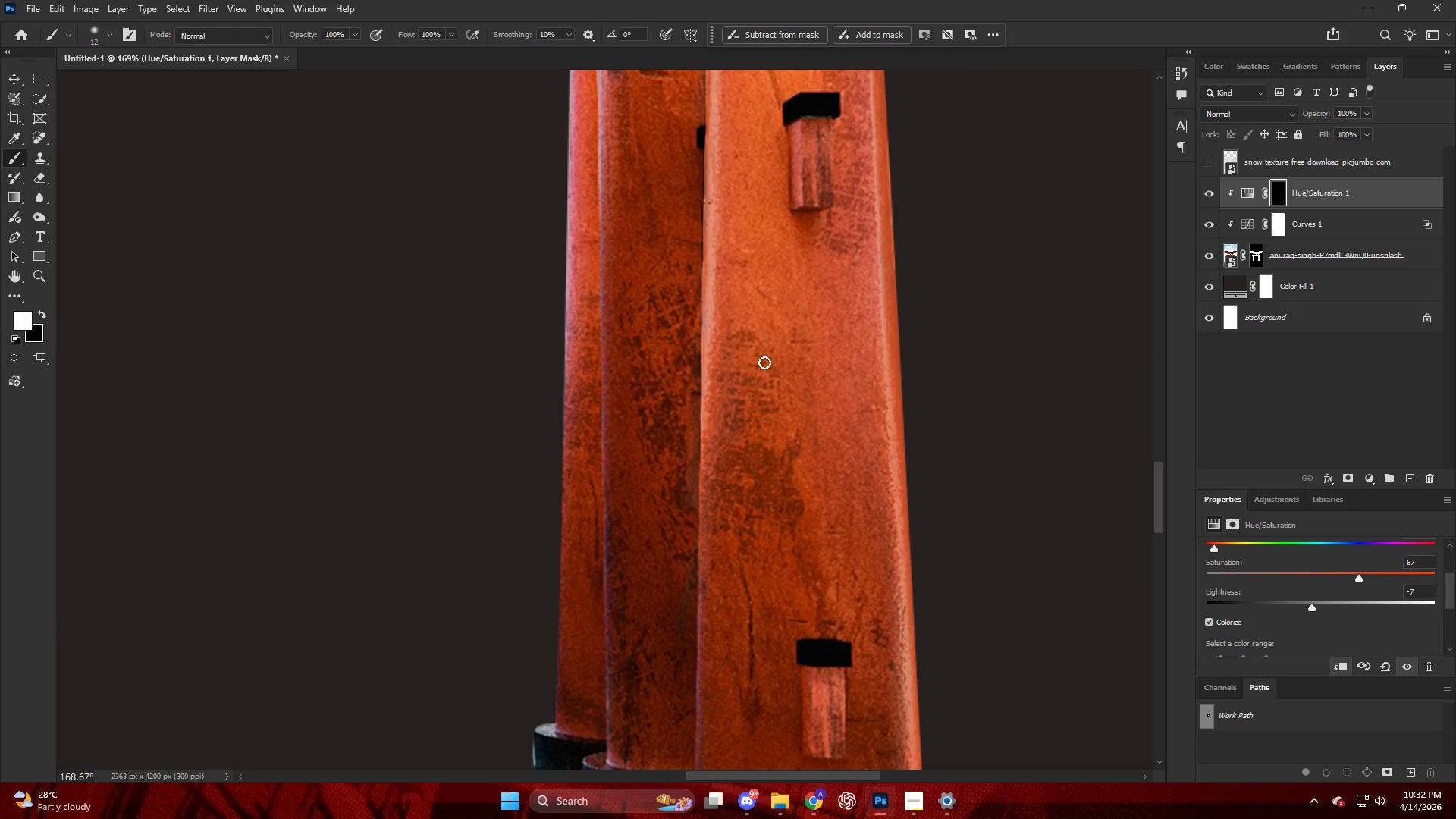 
key(Control+ControlLeft)
 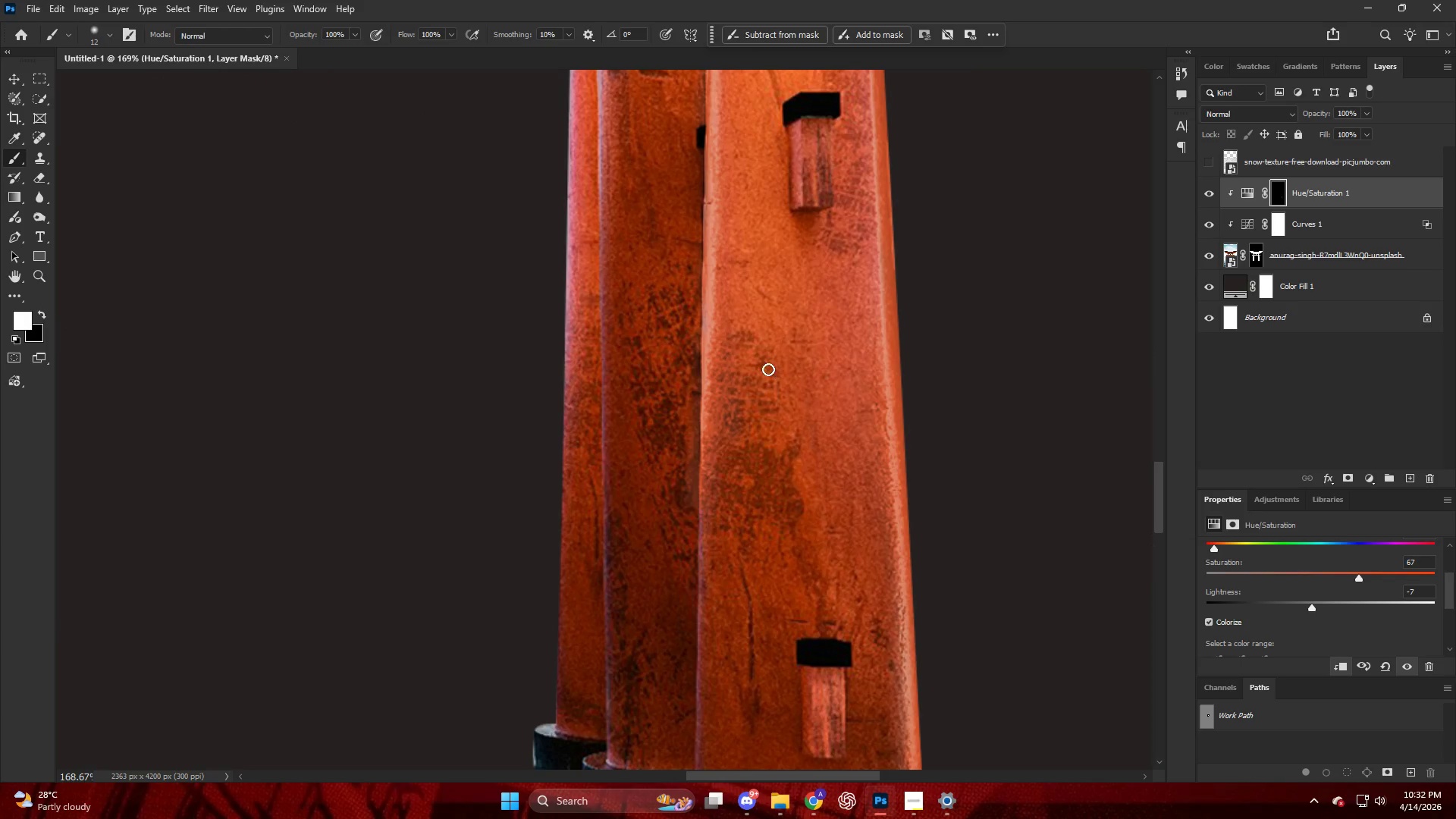 
key(Control+Z)
 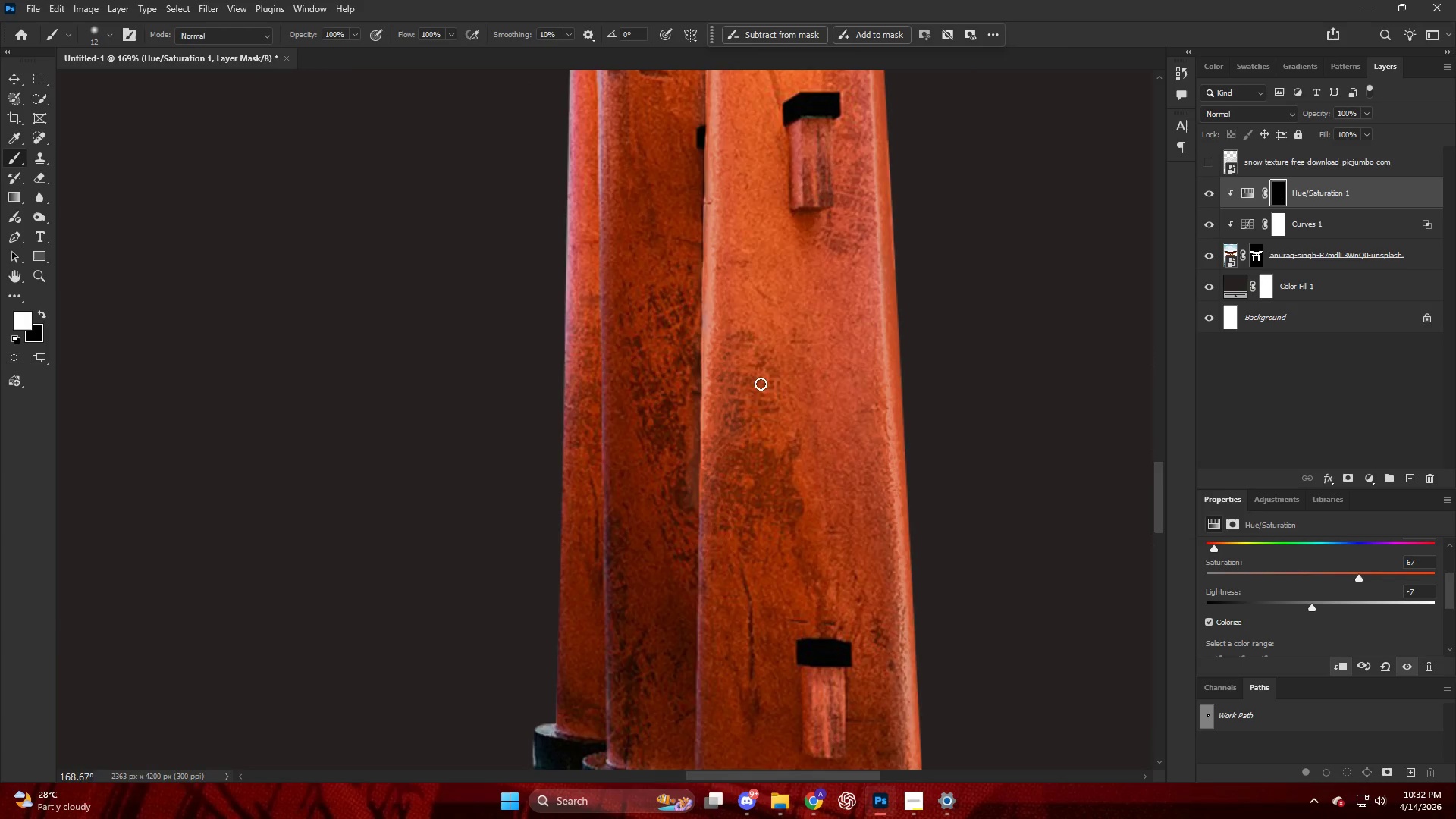 
key(Alt+AltLeft)
 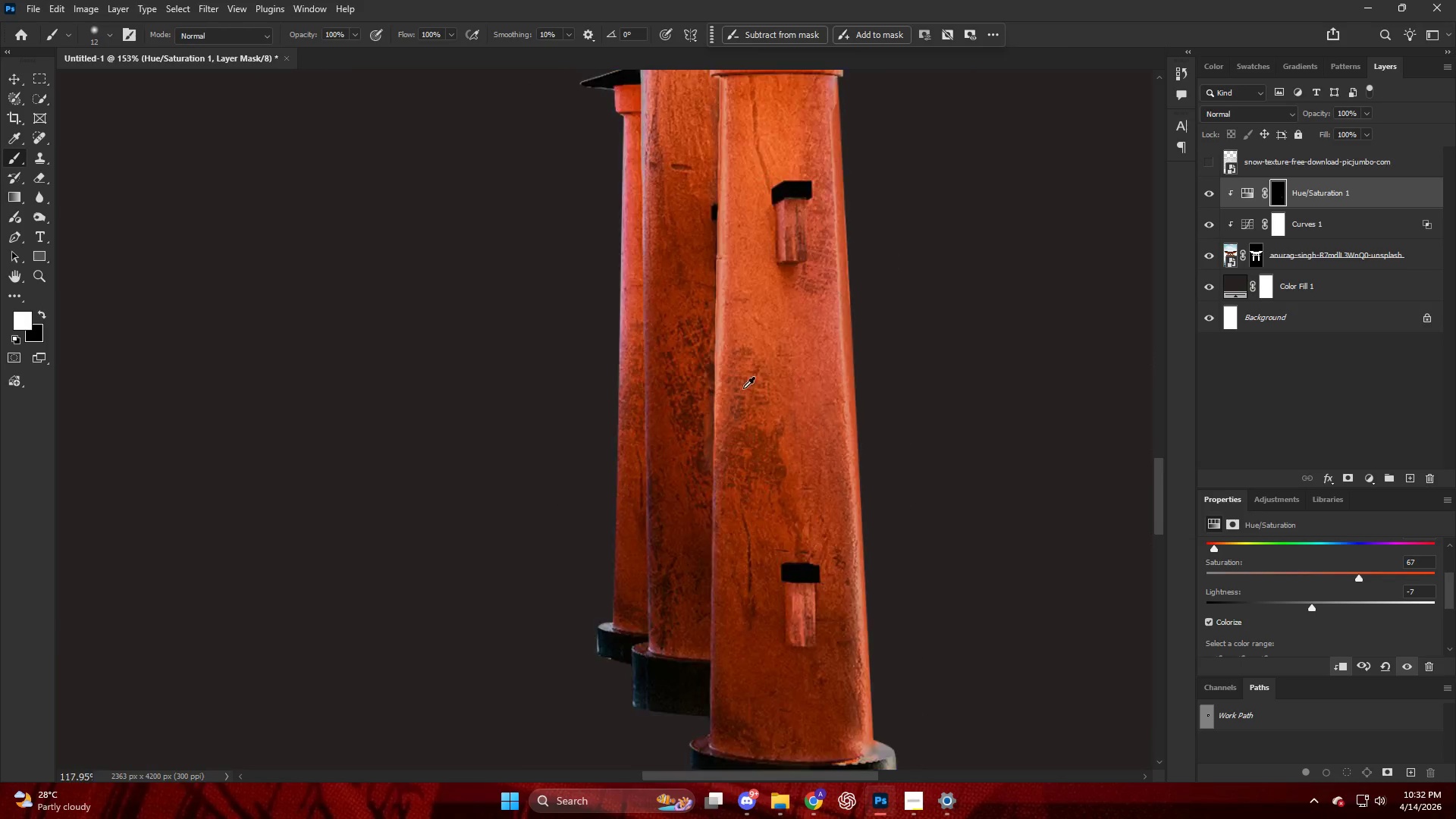 
hold_key(key=AltLeft, duration=0.84)
scroll: coordinate [893, 219], scroll_direction: up, amount: 27.0
 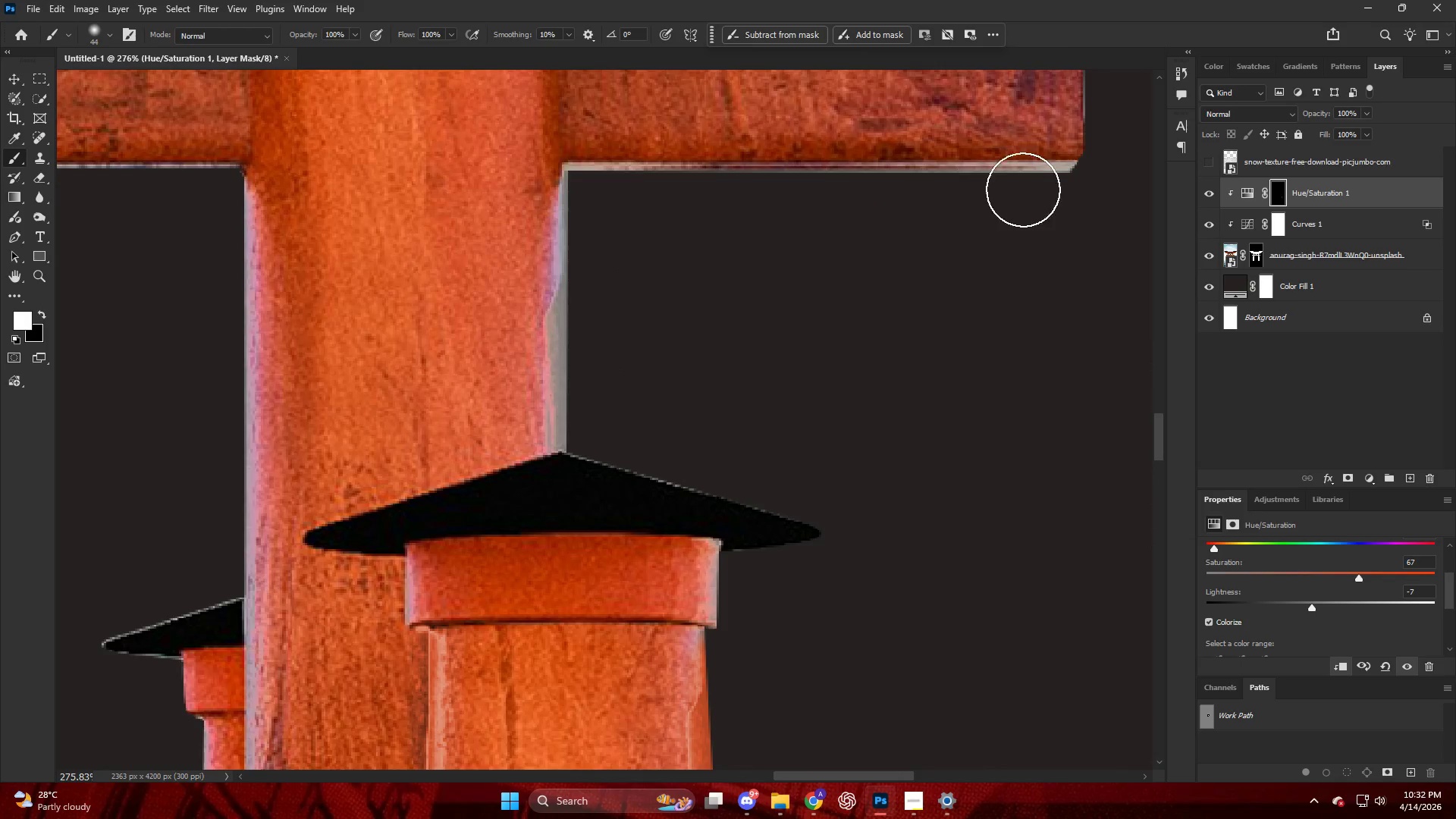 
left_click_drag(start_coordinate=[1031, 185], to_coordinate=[1096, 193])
 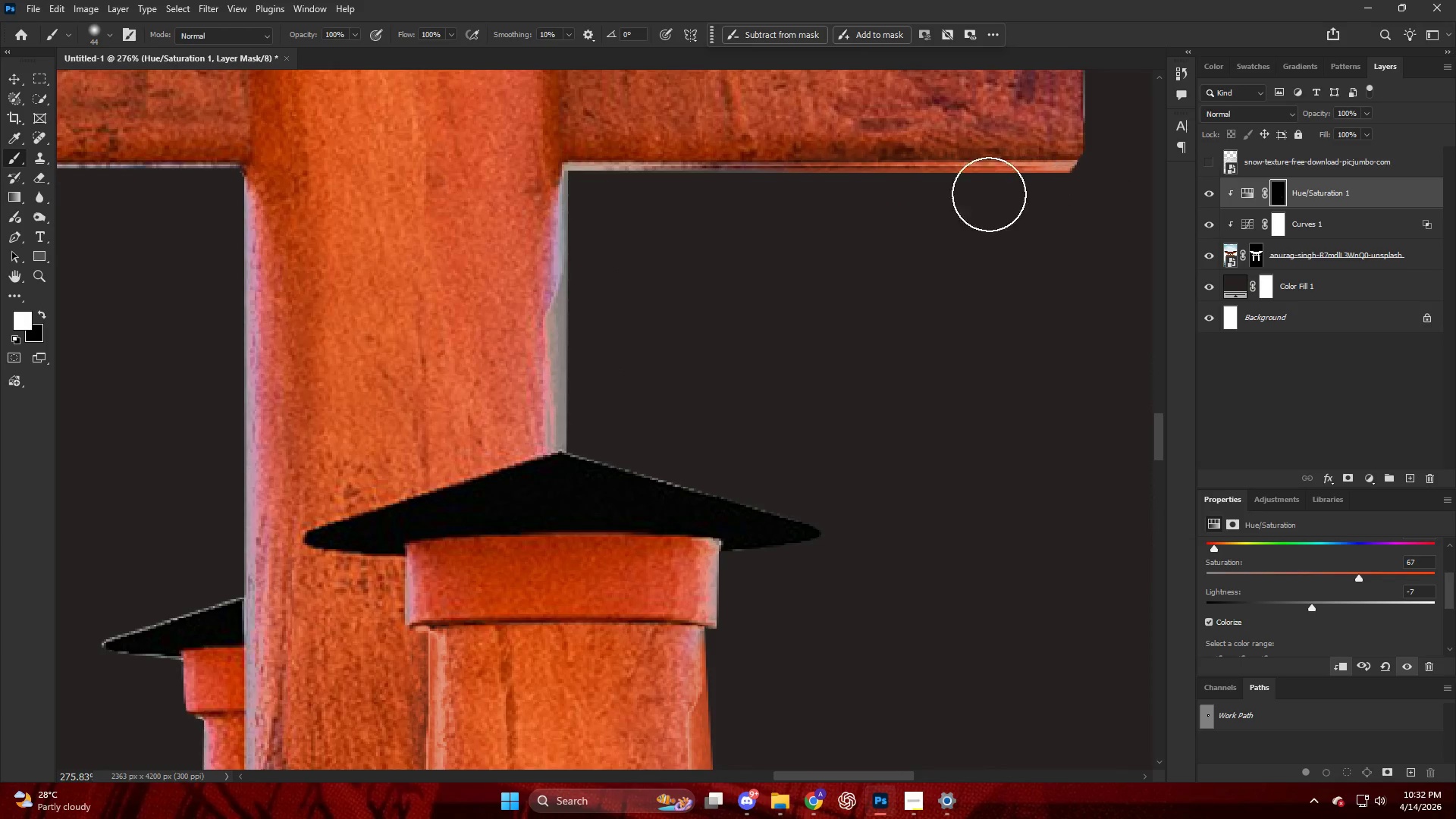 
left_click_drag(start_coordinate=[987, 194], to_coordinate=[592, 406])
 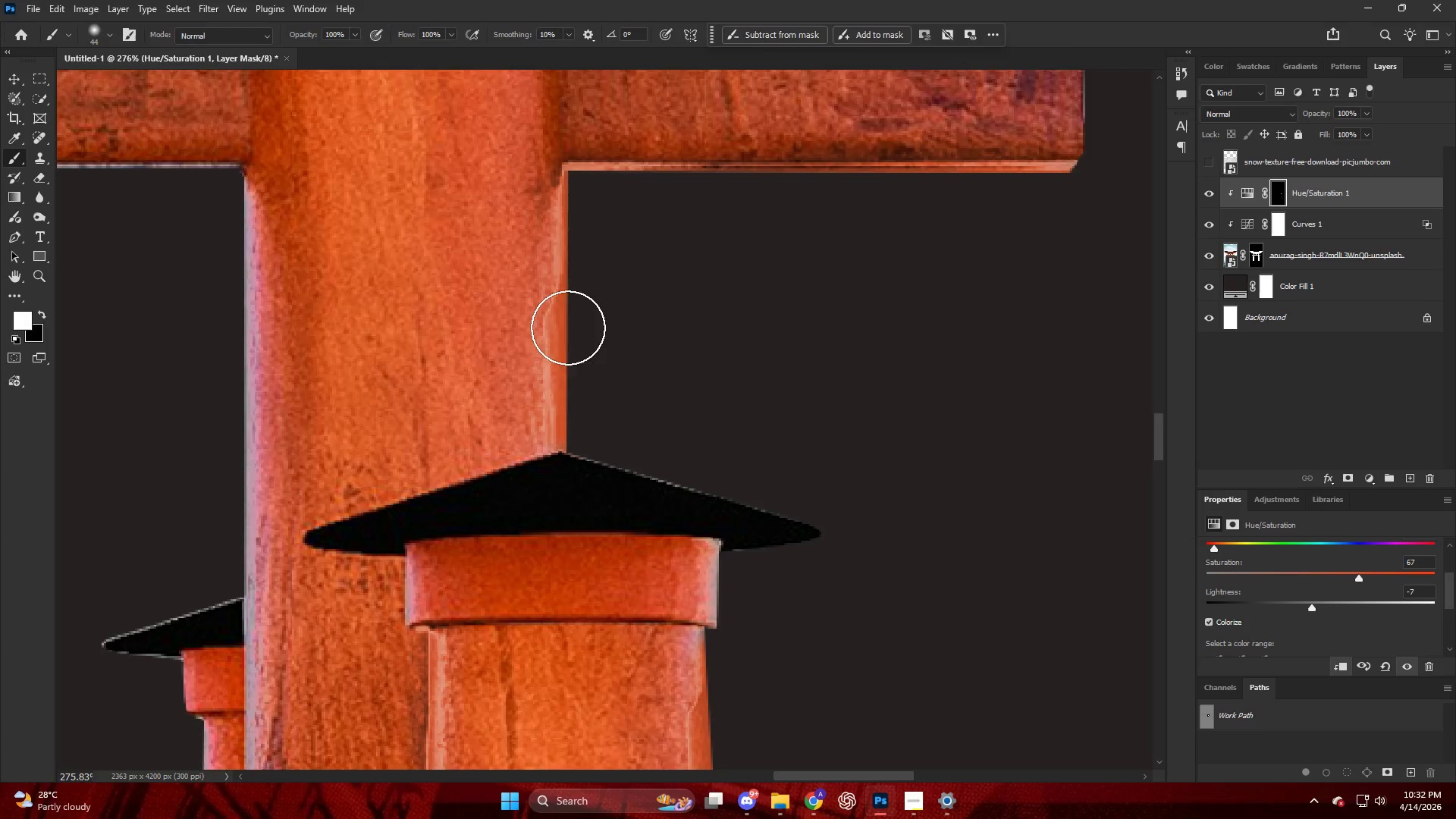 
hold_key(key=AltLeft, duration=0.39)
 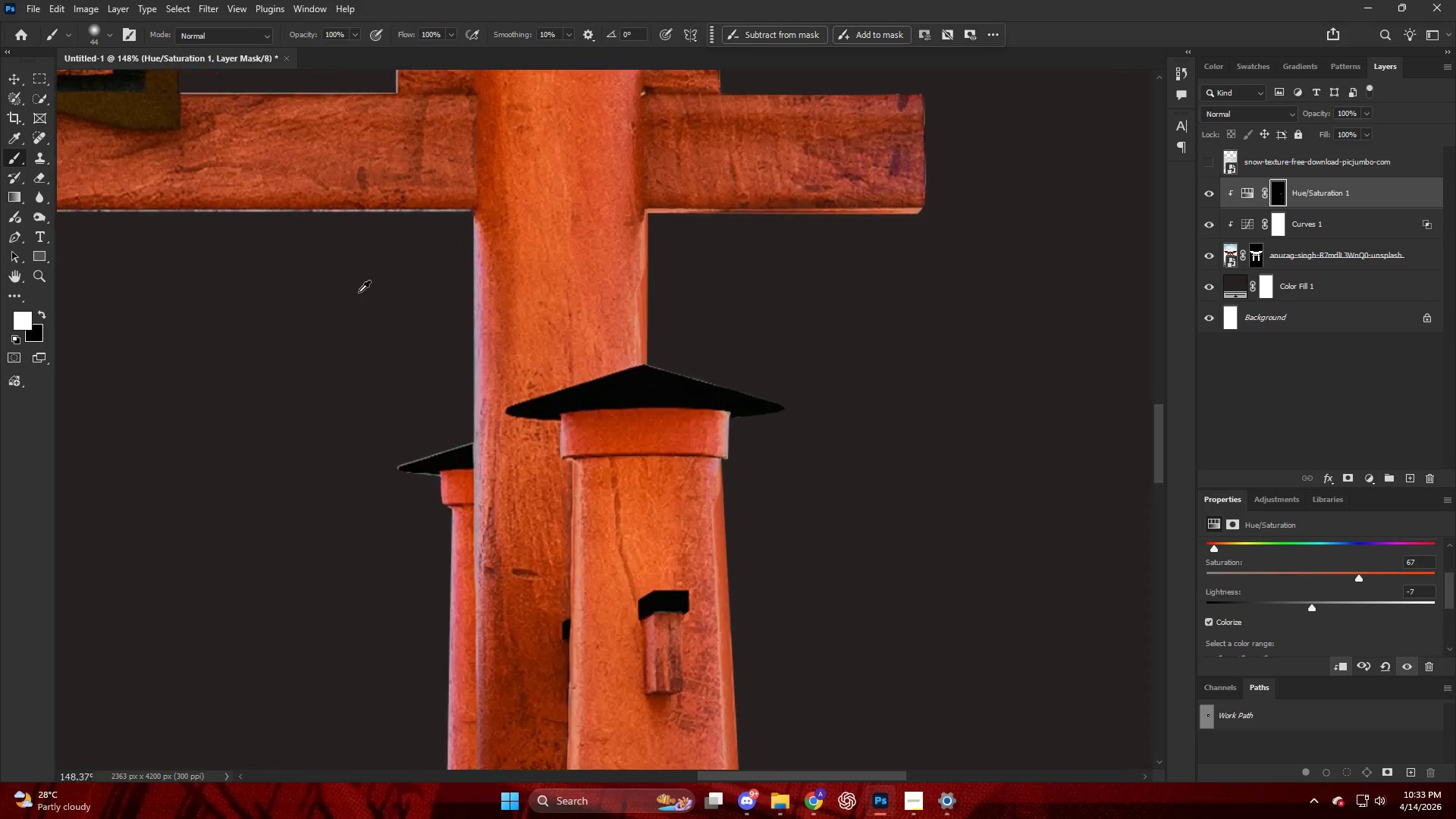 
hold_key(key=AltLeft, duration=0.41)
 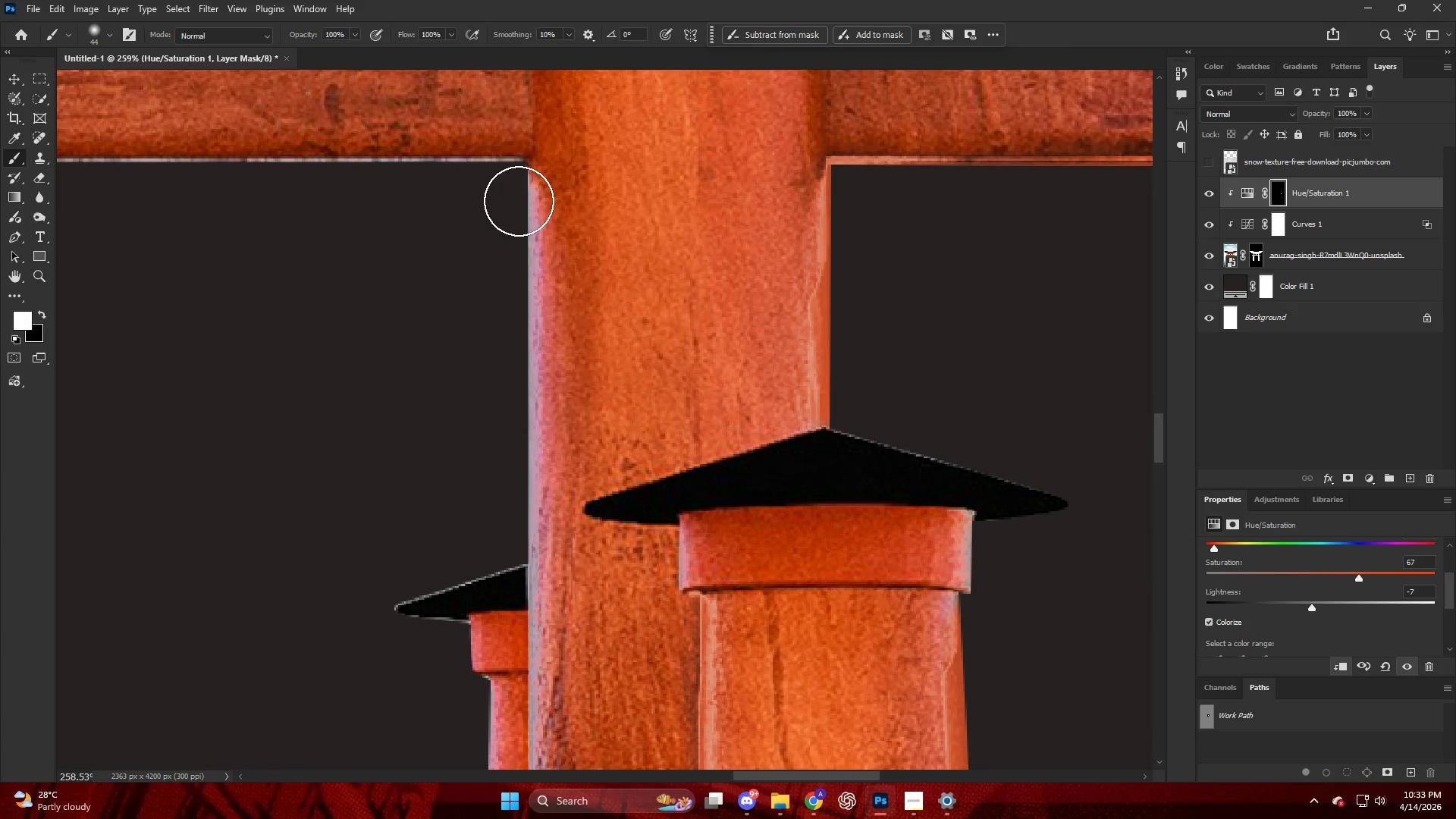 
left_click_drag(start_coordinate=[522, 218], to_coordinate=[475, 483])
 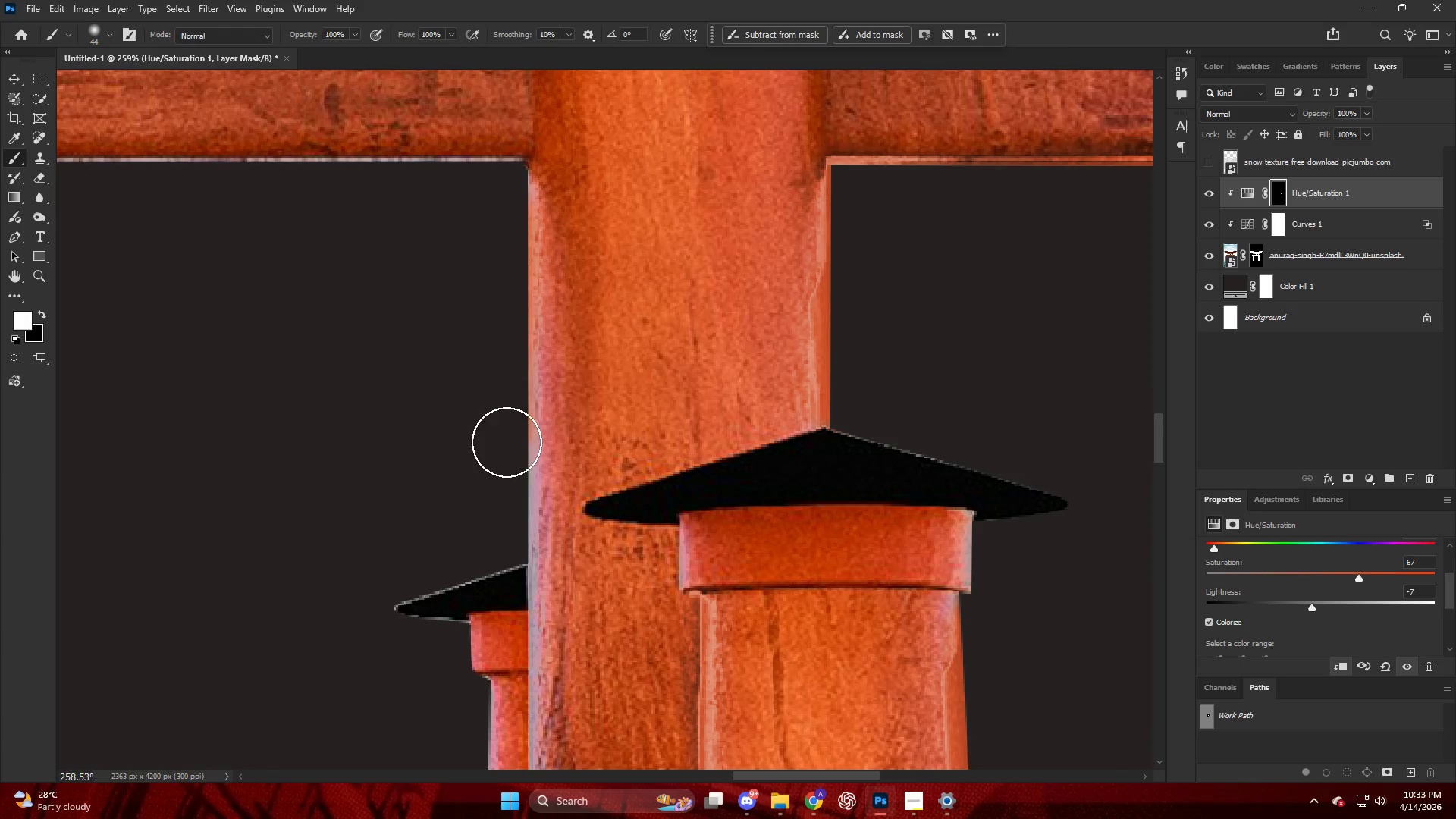 
scroll: coordinate [439, 290], scroll_direction: down, amount: 1.0
 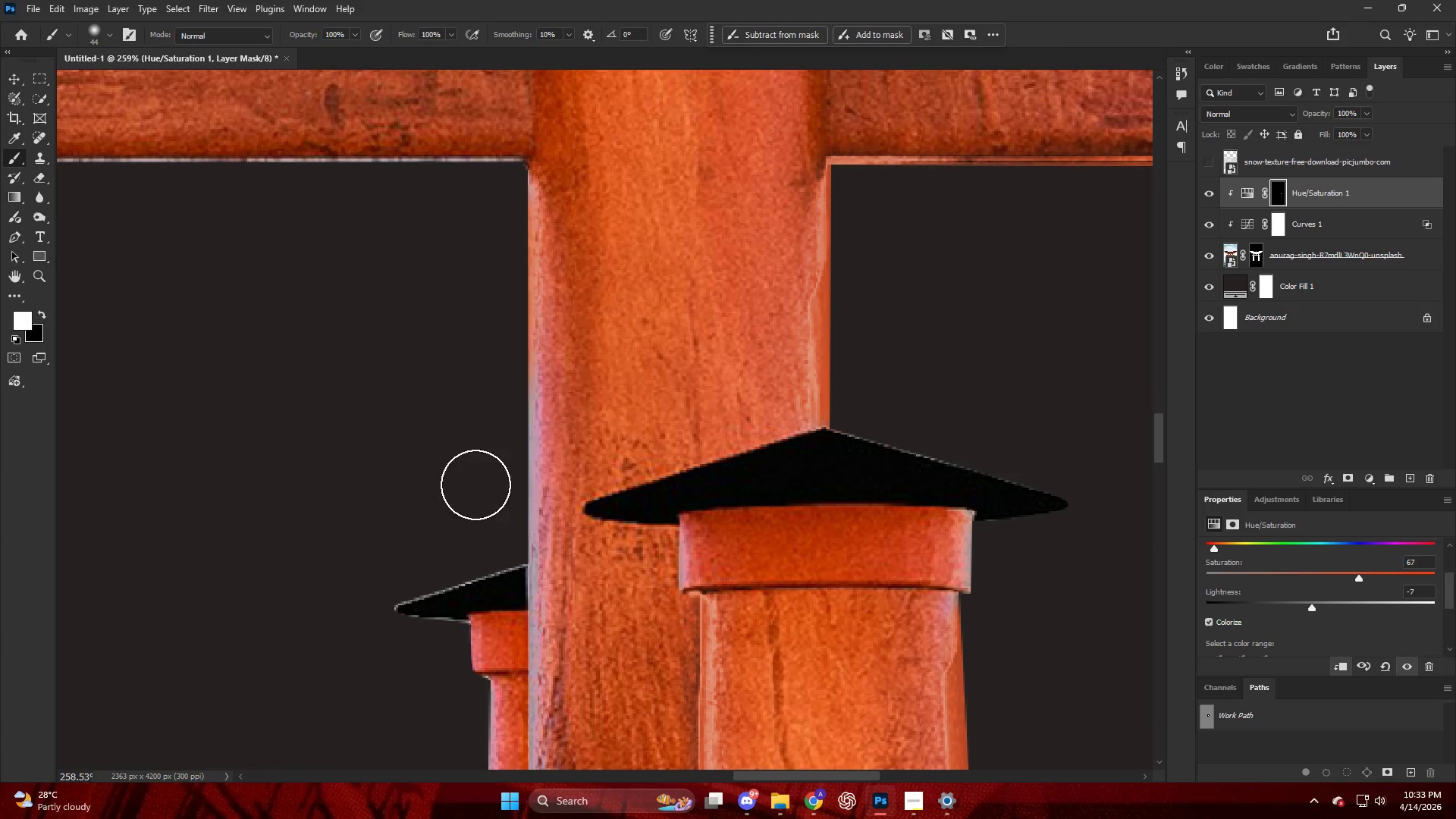 
left_click_drag(start_coordinate=[507, 424], to_coordinate=[493, 535])
 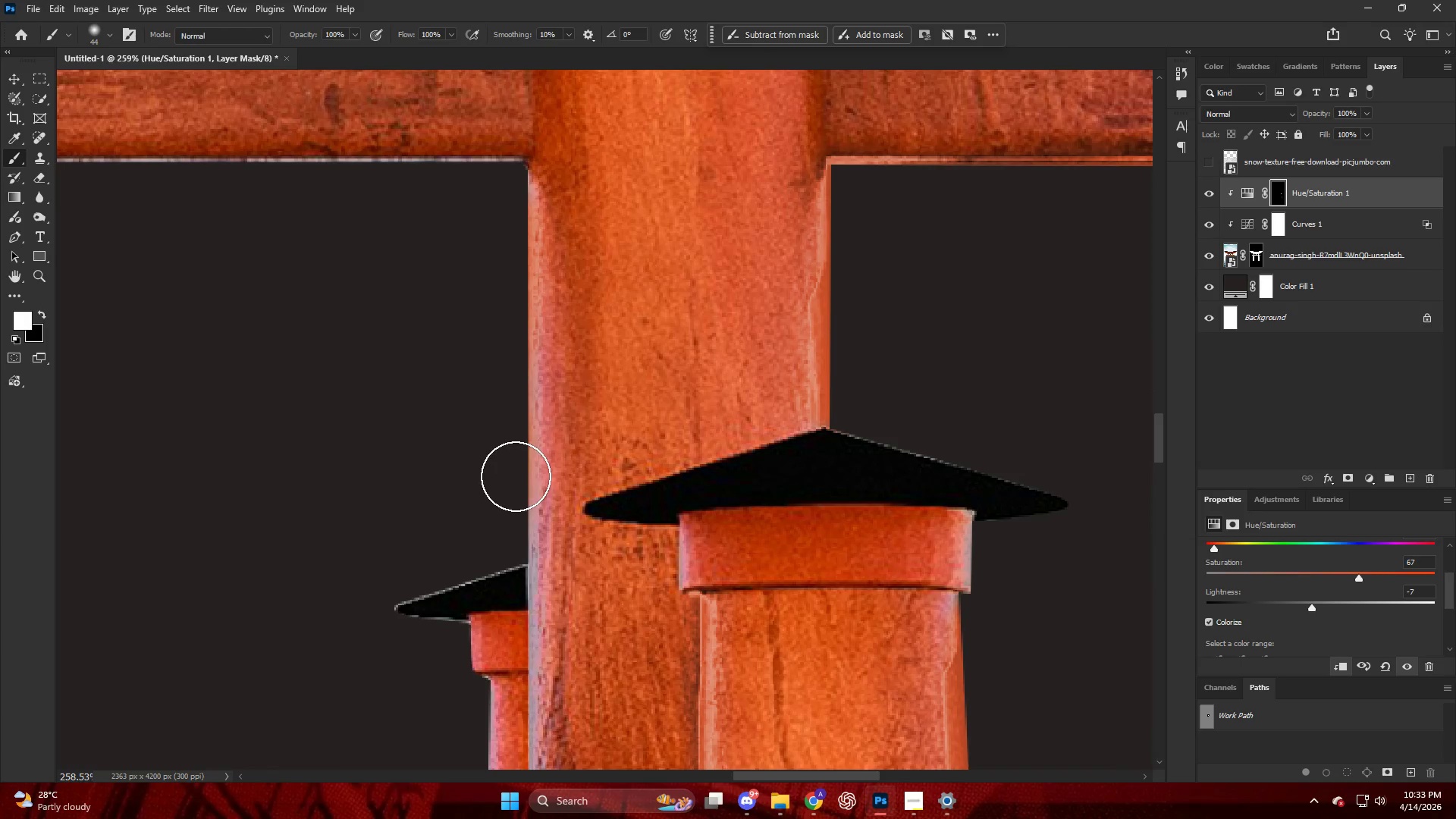 
left_click_drag(start_coordinate=[516, 476], to_coordinate=[515, 535])
 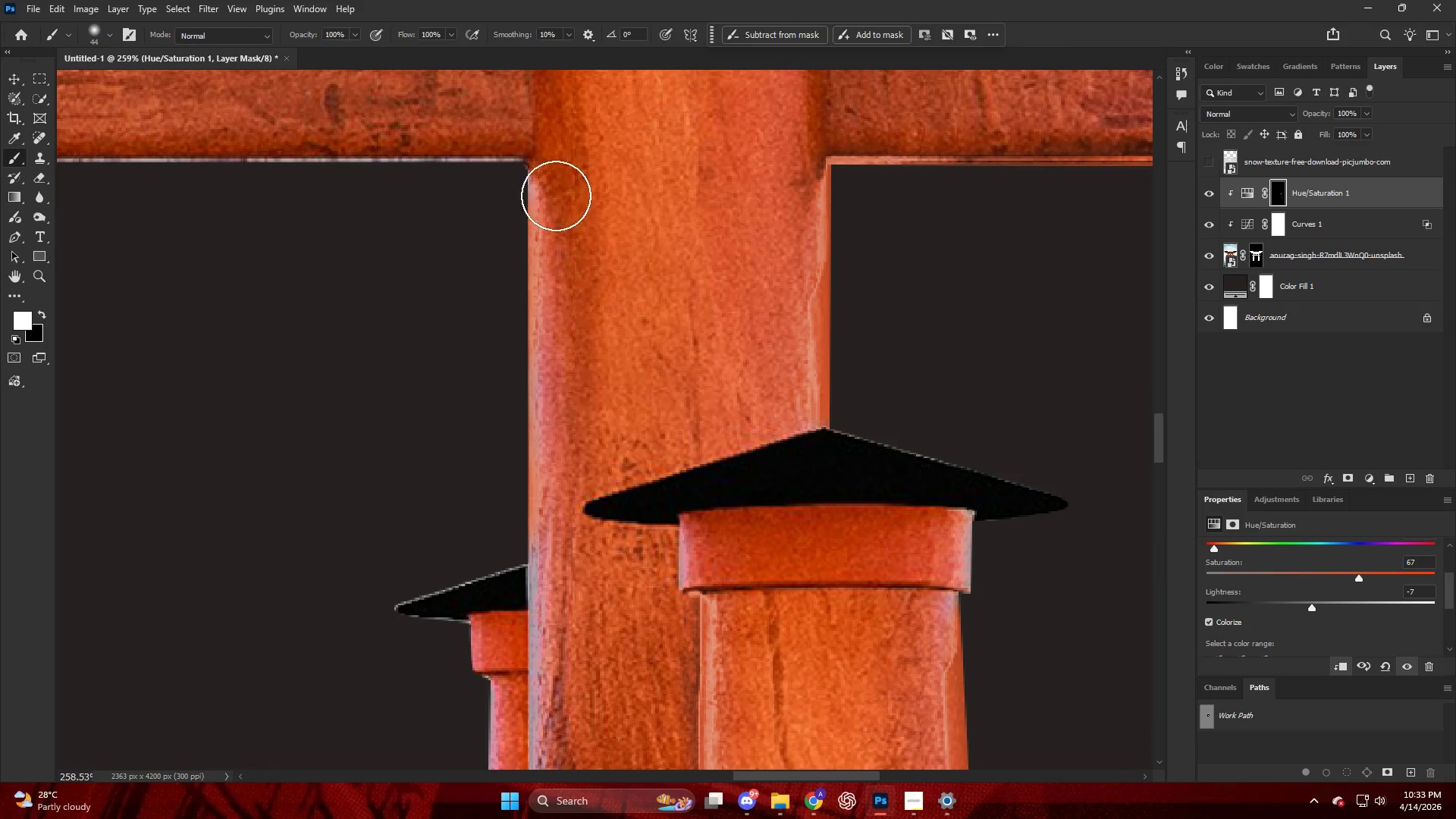 
left_click_drag(start_coordinate=[540, 168], to_coordinate=[237, 243])
 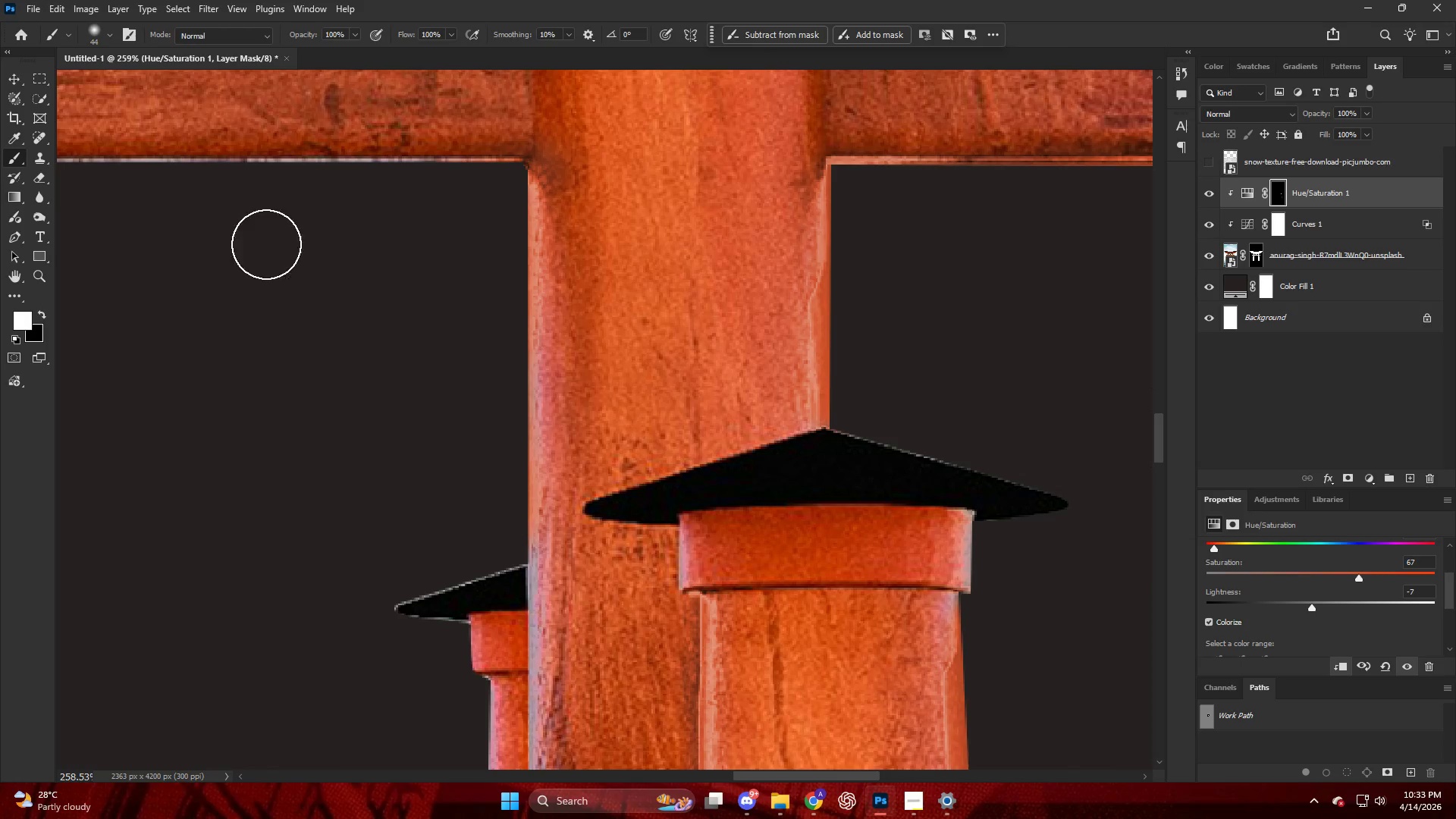 
key(Alt+AltLeft)
 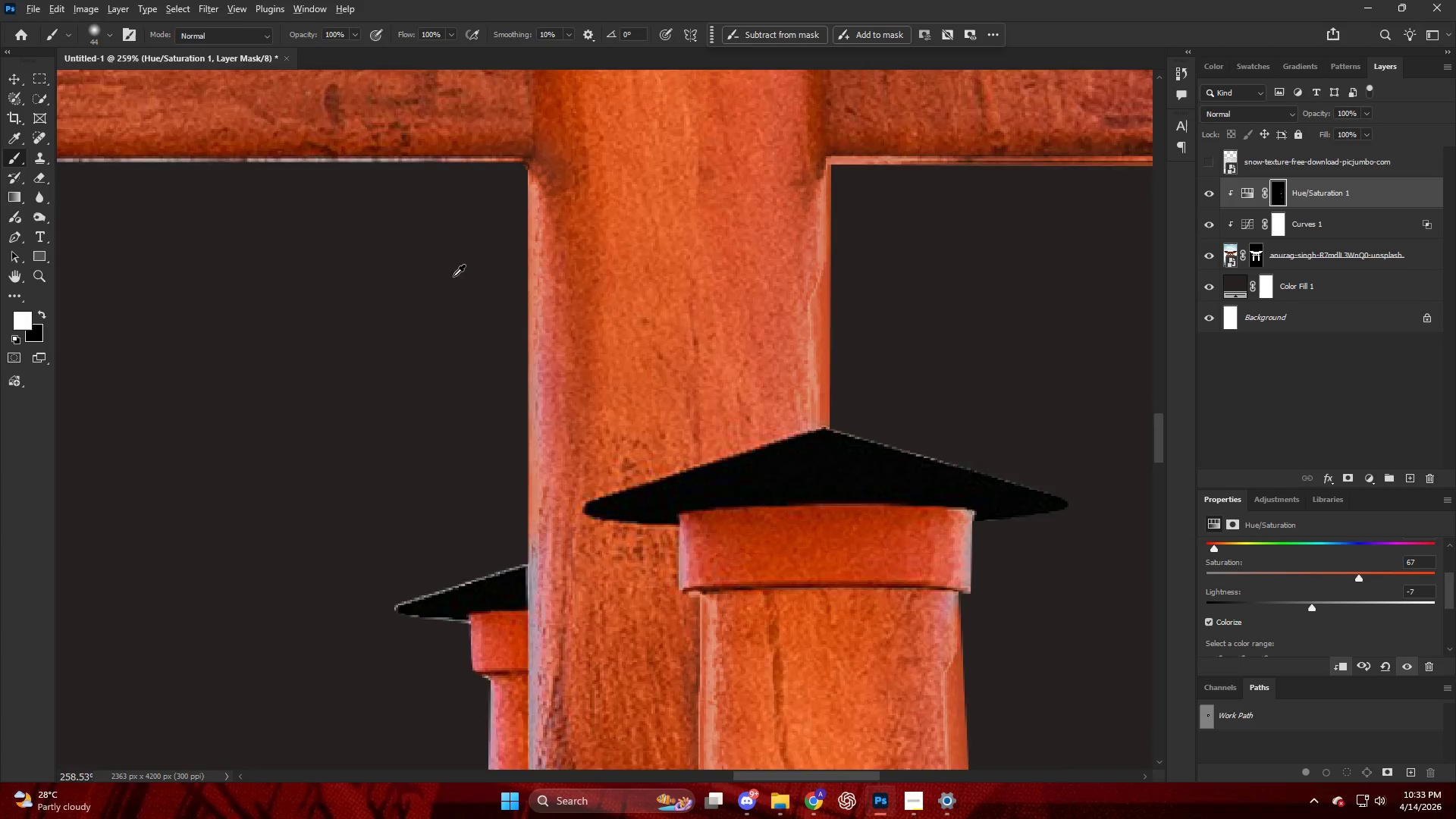 
hold_key(key=AltLeft, duration=0.89)
scroll: coordinate [503, 468], scroll_direction: down, amount: 5.0
 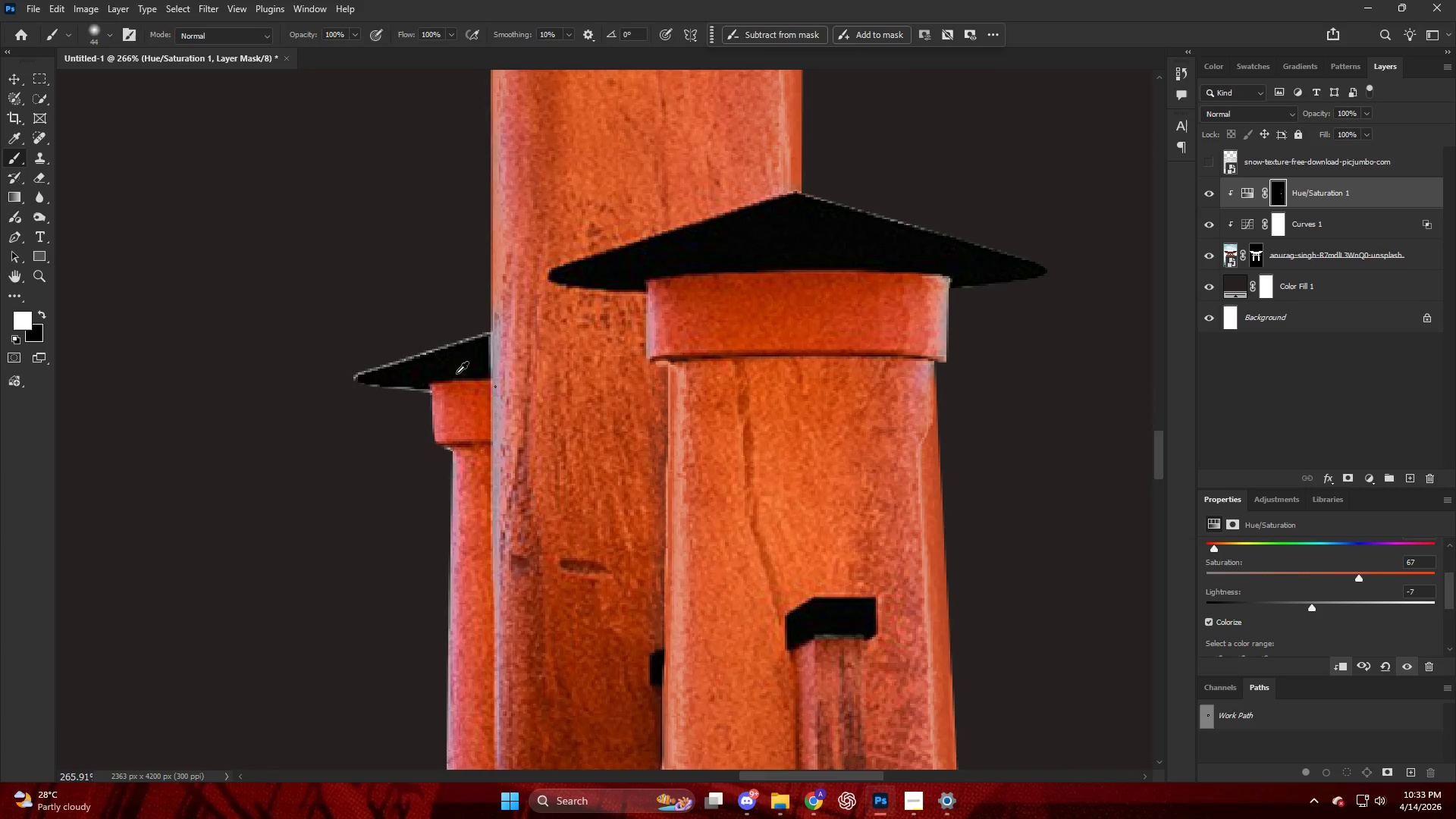 
left_click_drag(start_coordinate=[501, 295], to_coordinate=[512, 401])
 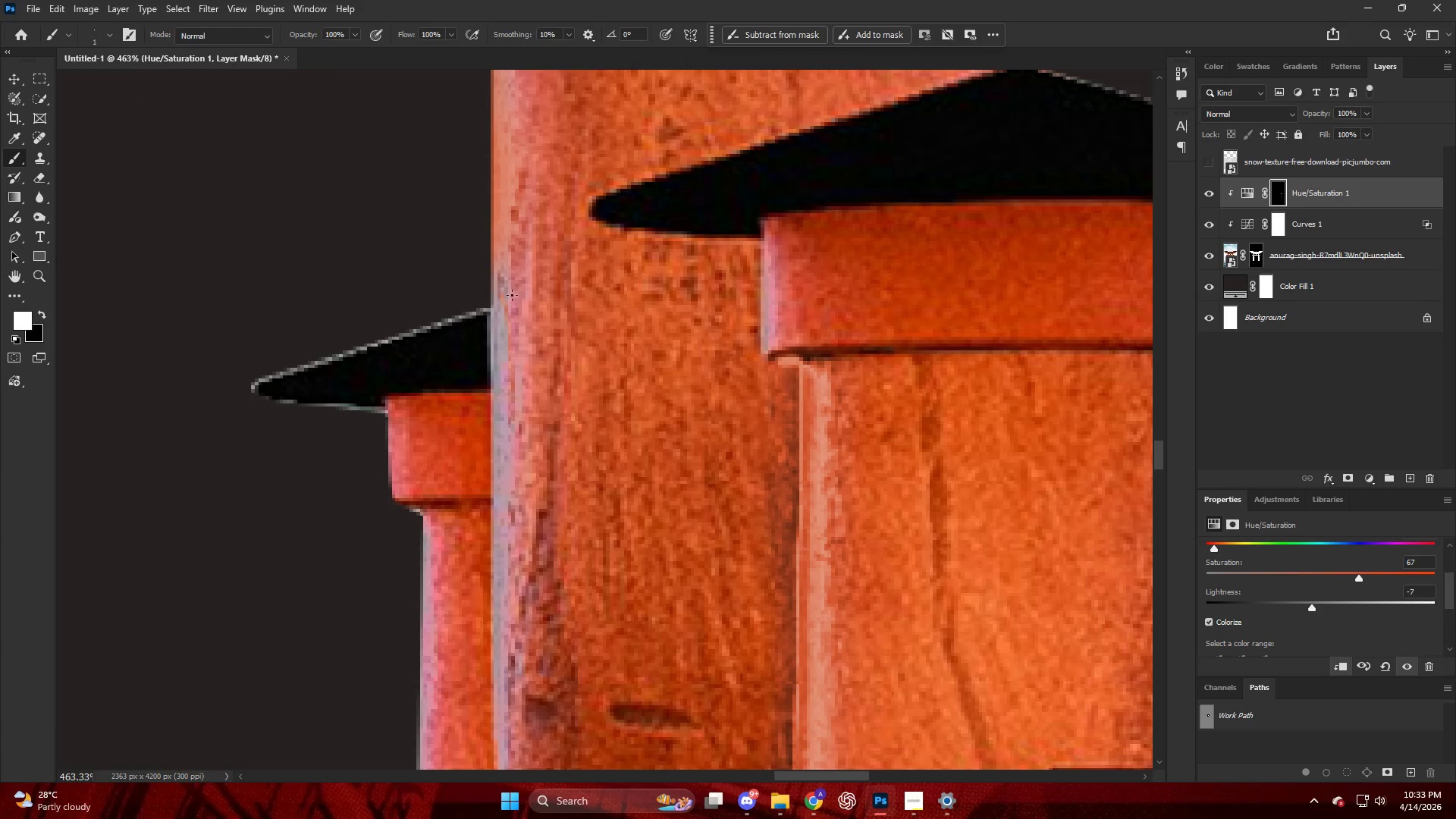 
scroll: coordinate [497, 363], scroll_direction: up, amount: 6.0
 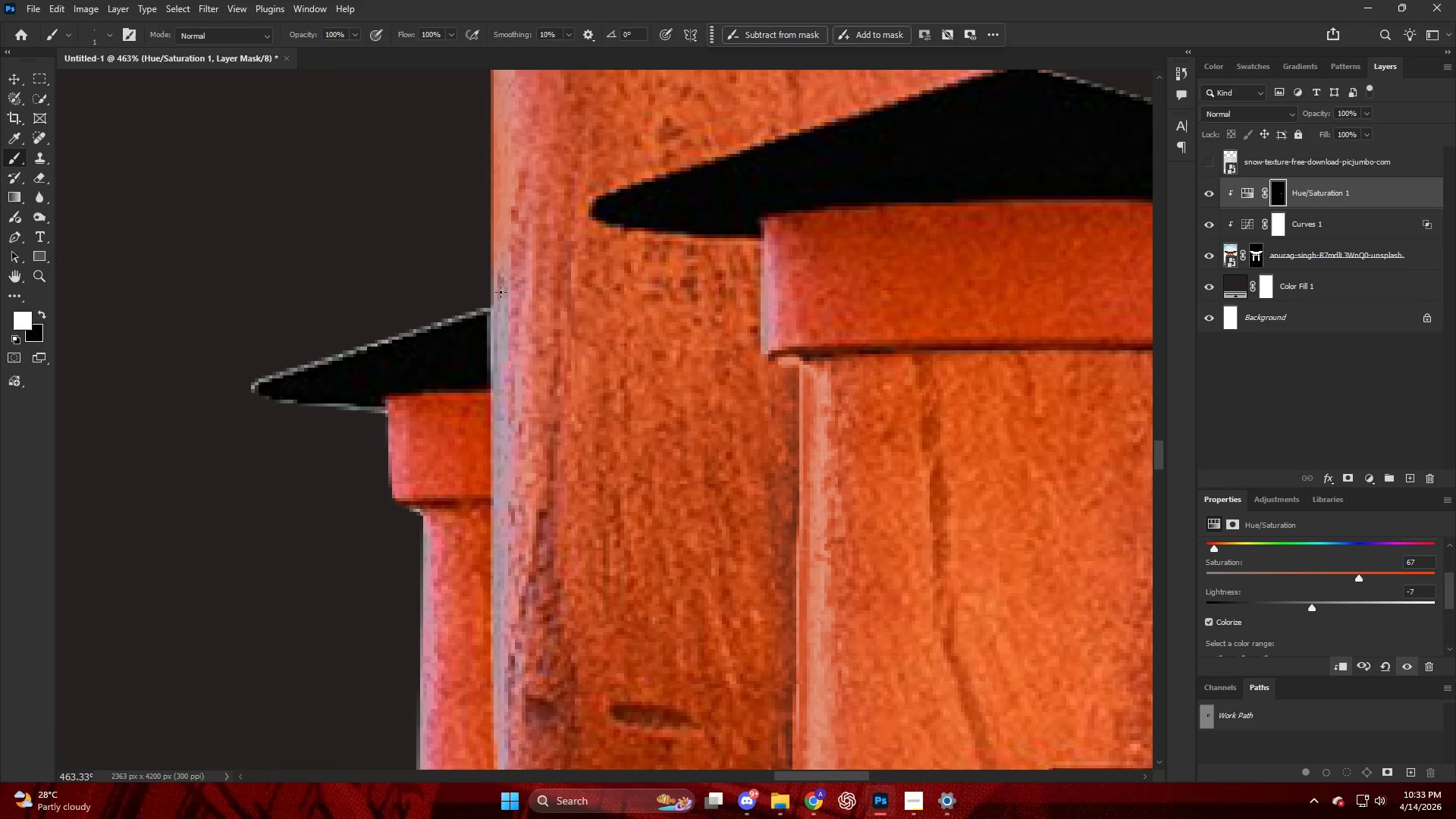 
key(Alt+AltLeft)
 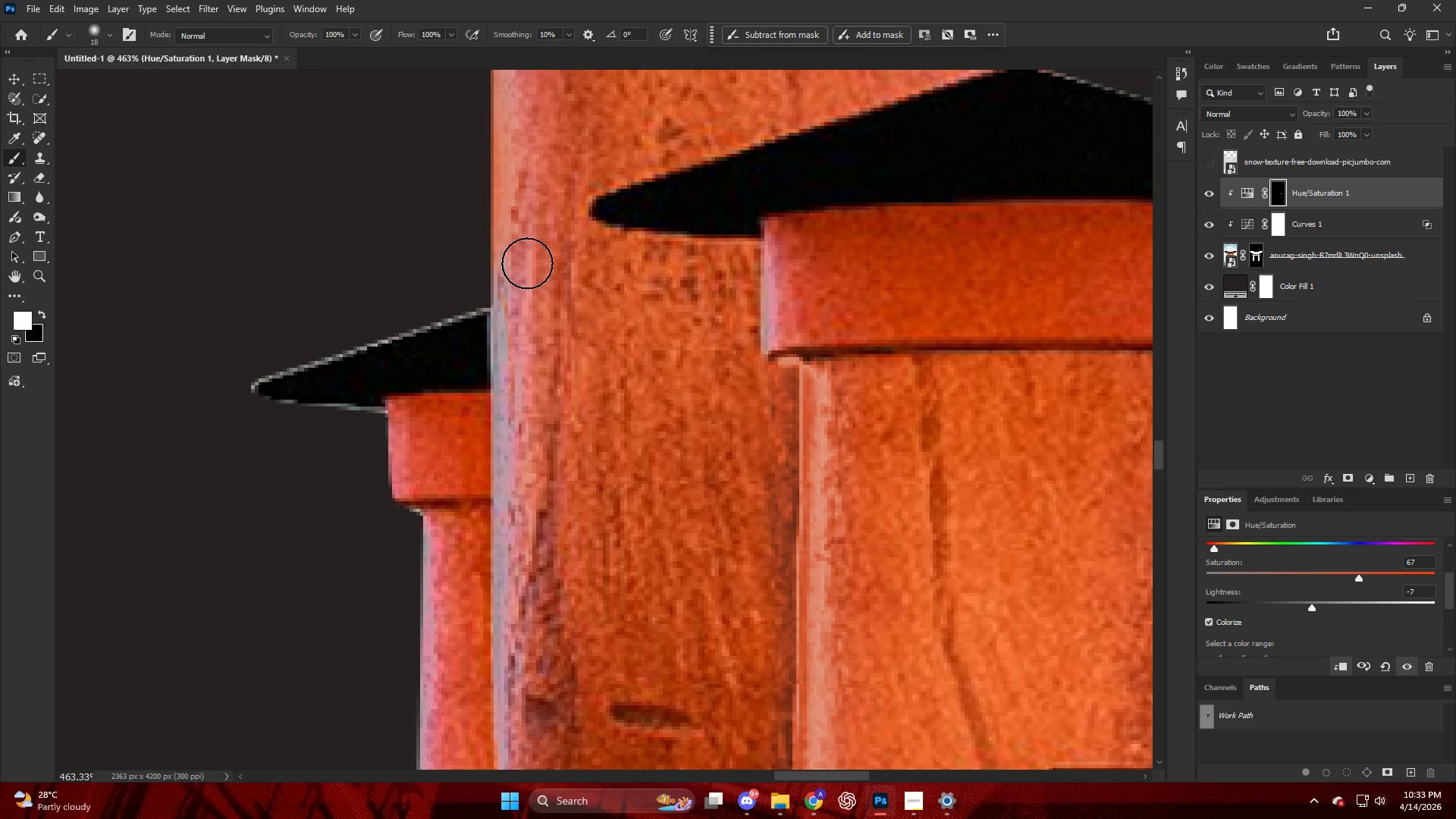 
left_click_drag(start_coordinate=[523, 275], to_coordinate=[515, 373])
 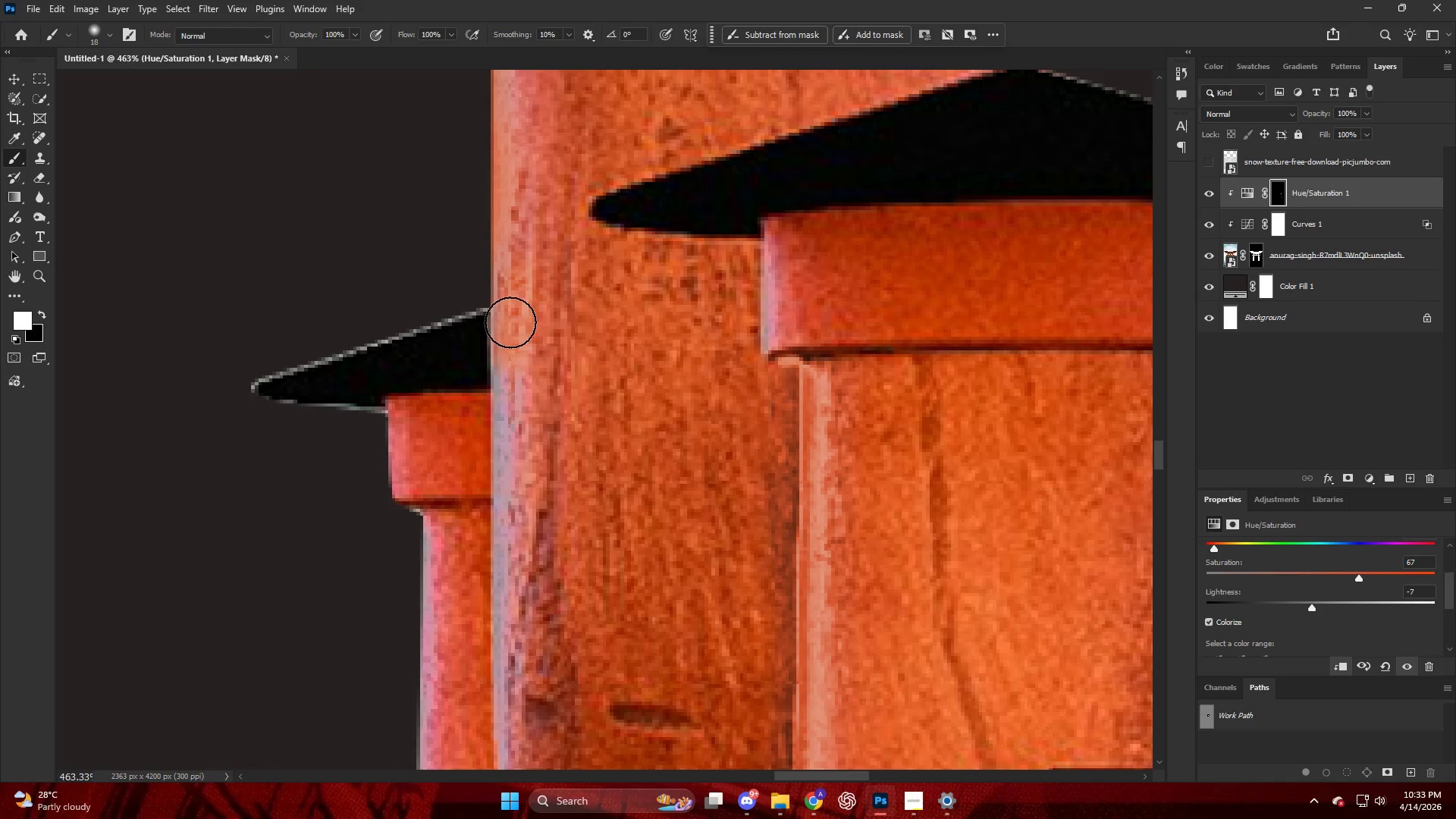 
left_click_drag(start_coordinate=[514, 341], to_coordinate=[522, 457])
 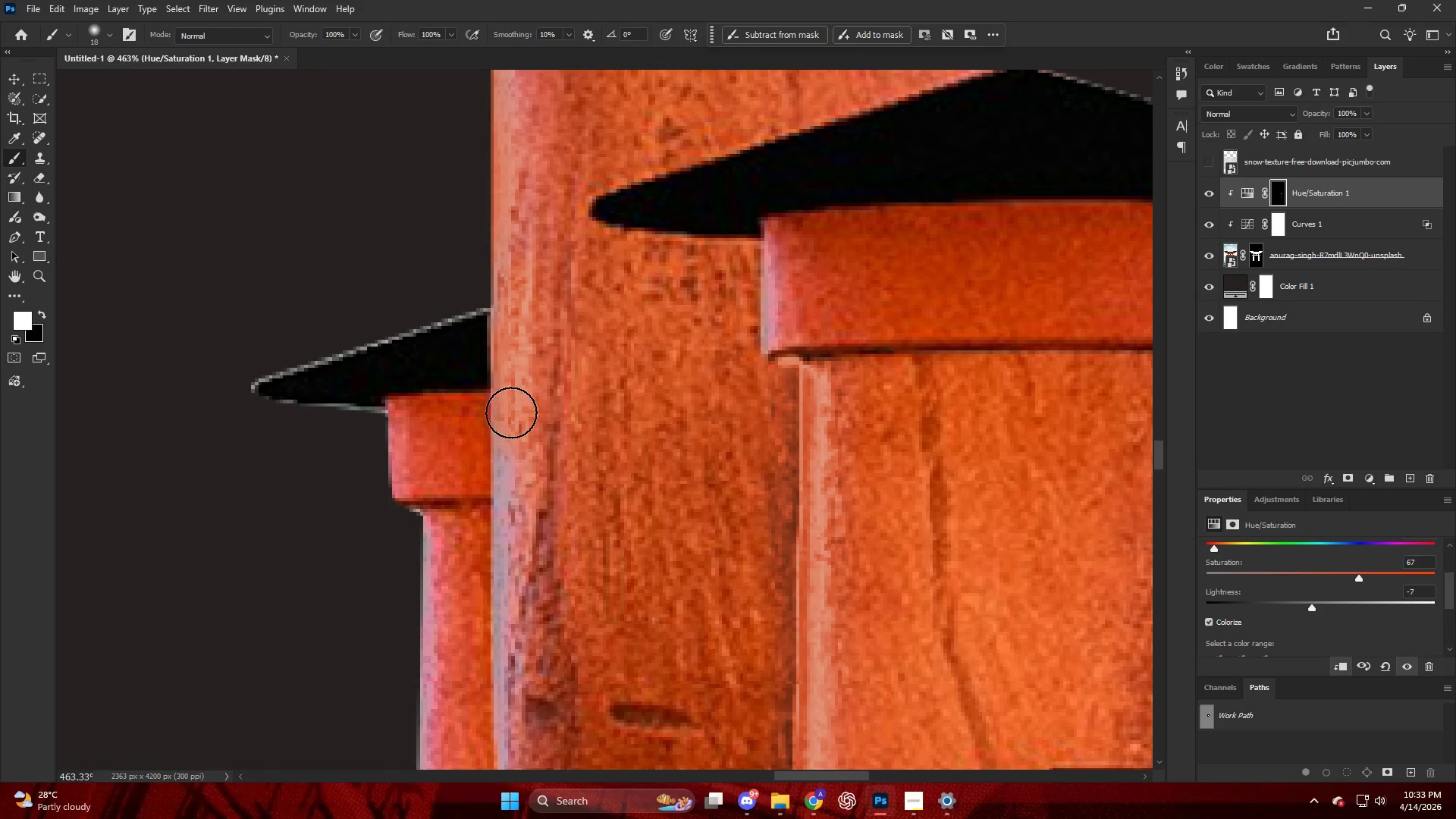 
left_click_drag(start_coordinate=[514, 430], to_coordinate=[500, 582])
 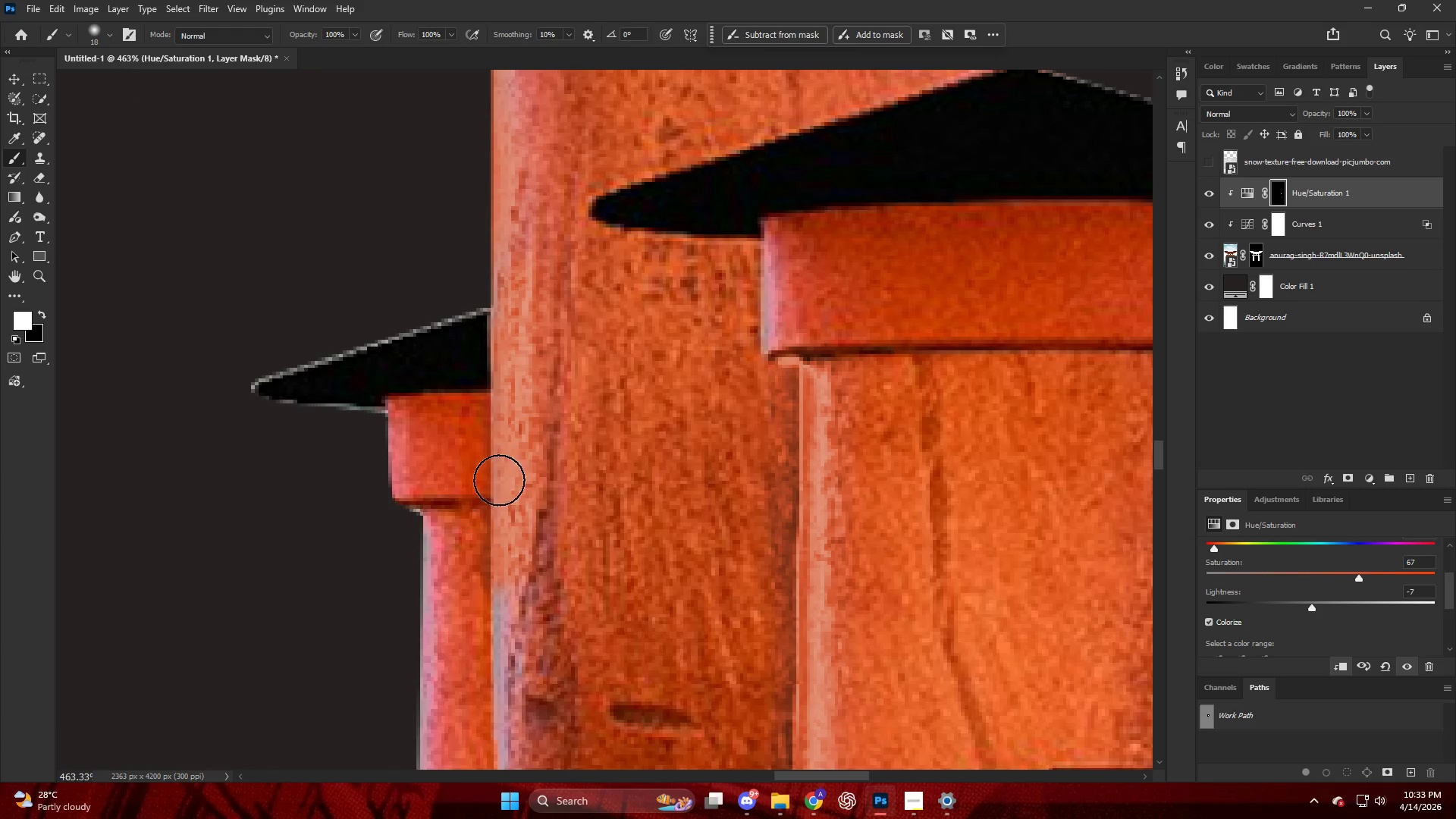 
left_click_drag(start_coordinate=[511, 513], to_coordinate=[502, 719])
 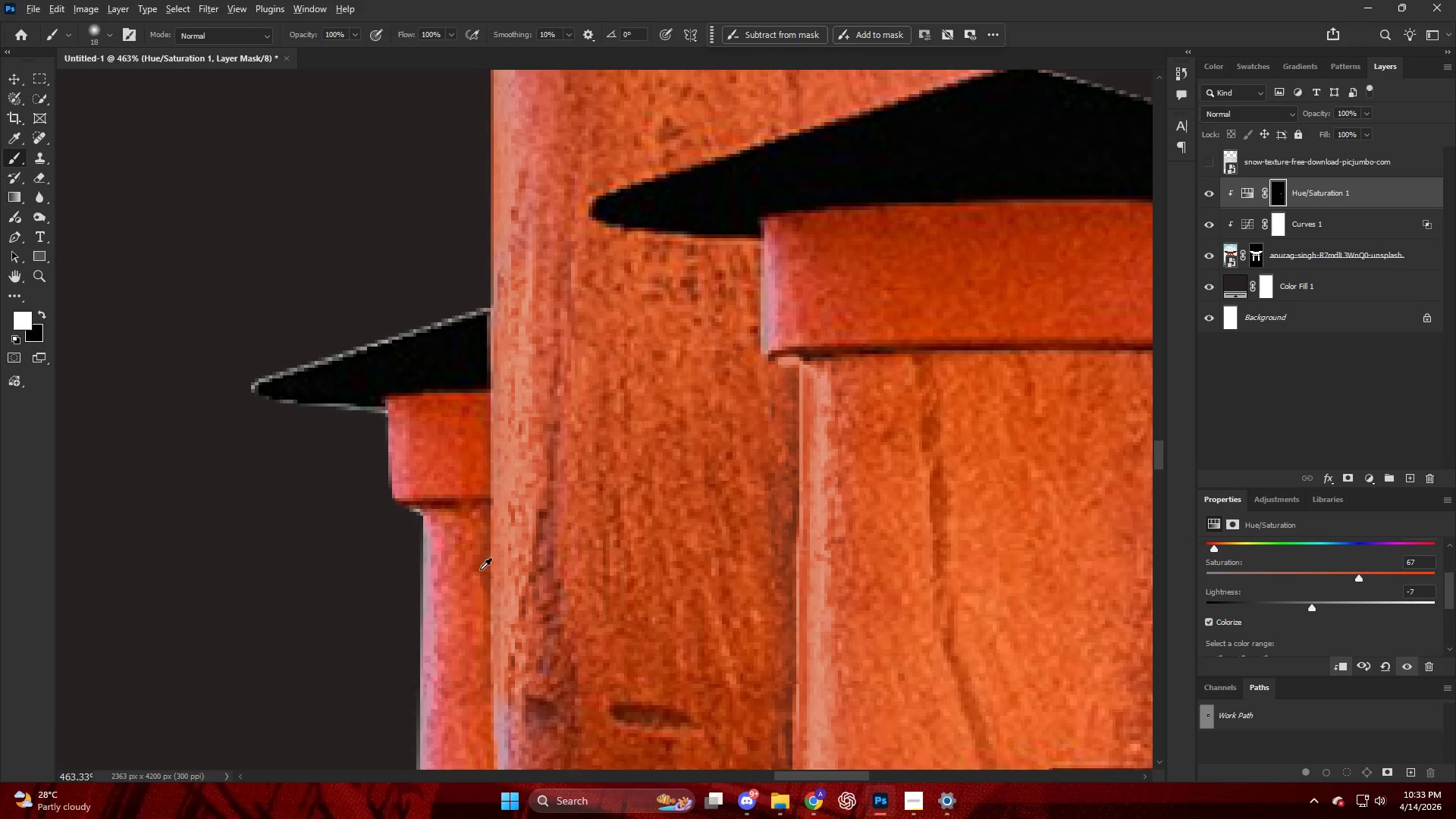 
key(Alt+AltLeft)
 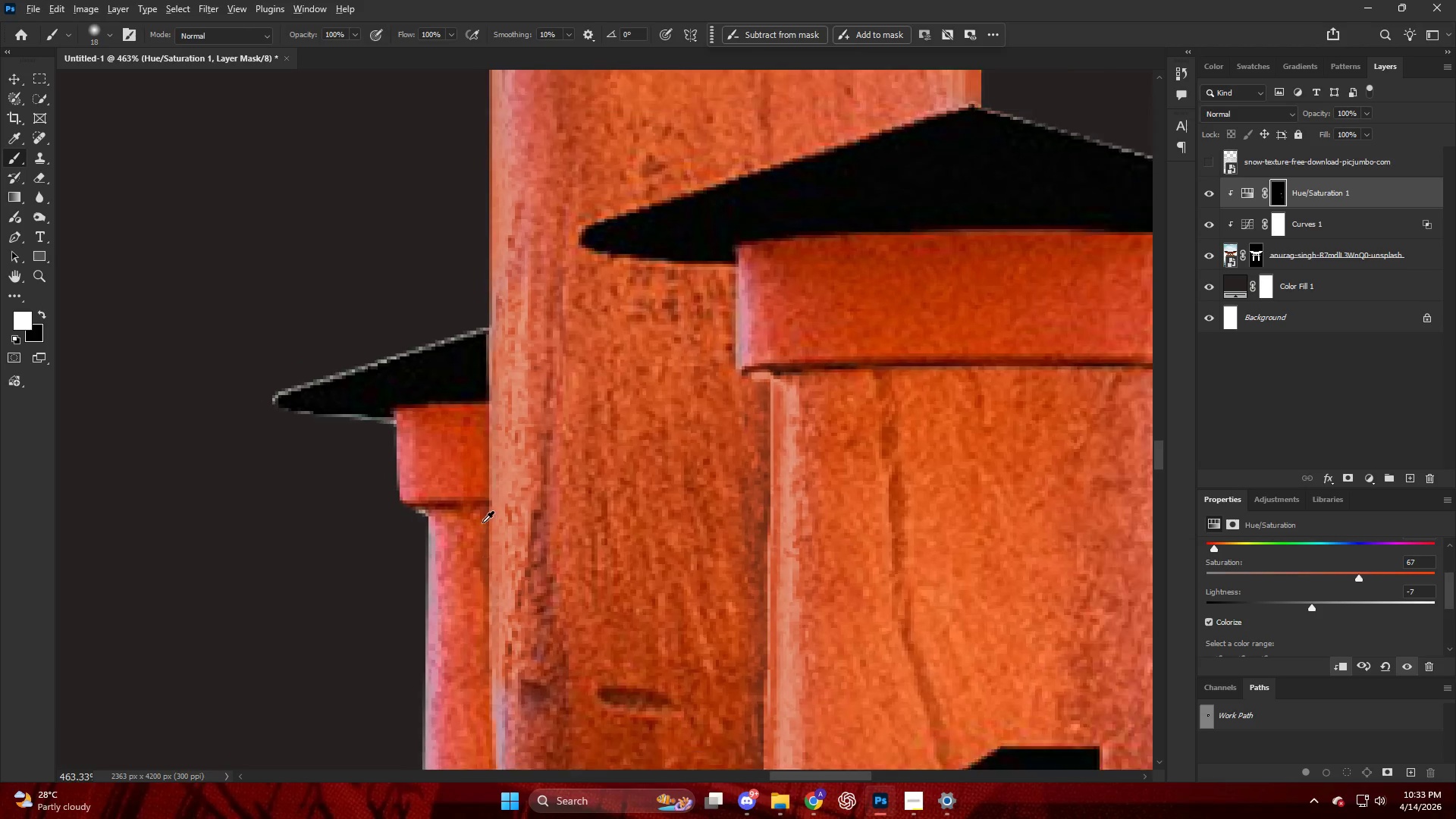 
left_click_drag(start_coordinate=[511, 548], to_coordinate=[497, 703])
 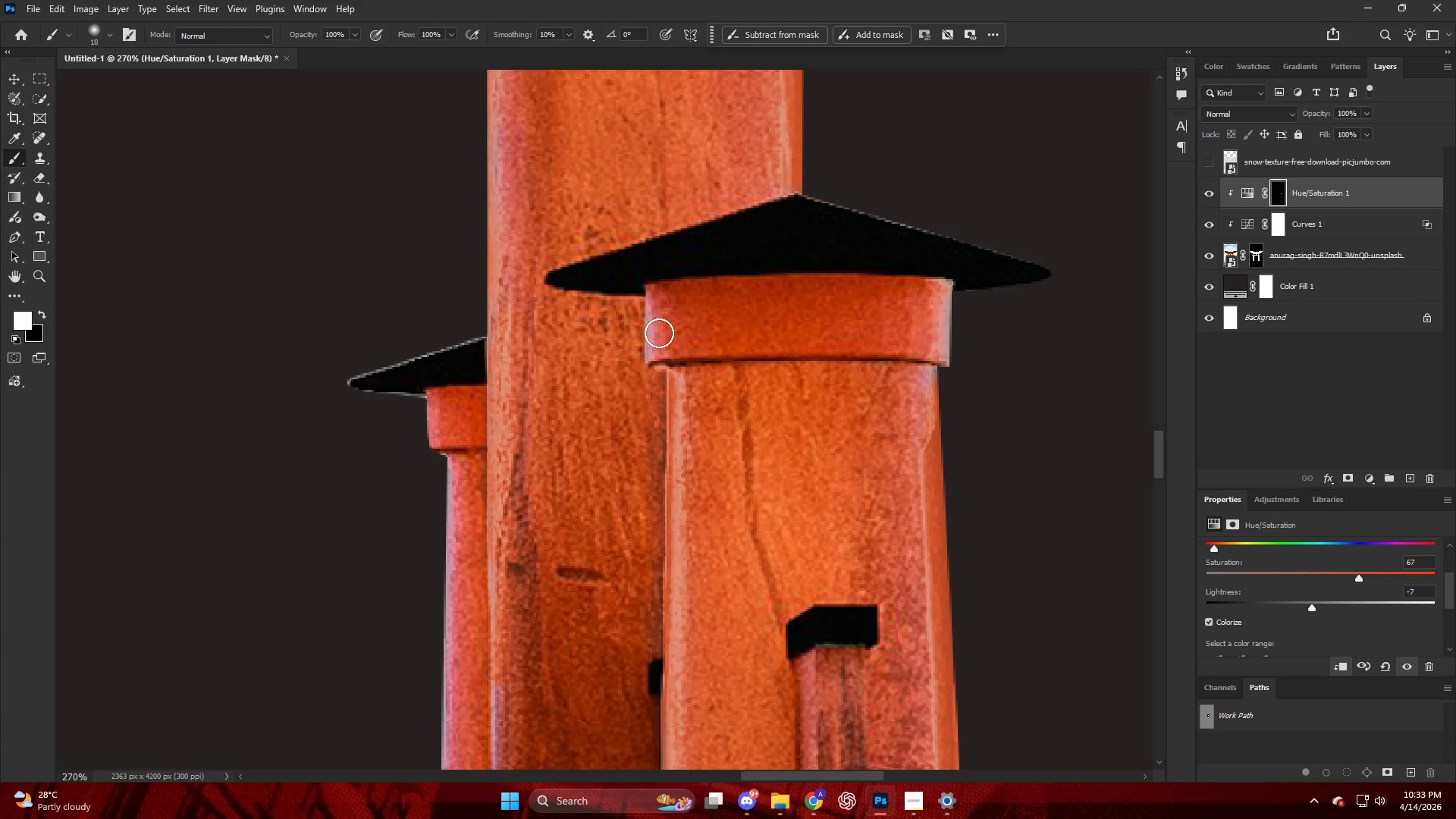 
scroll: coordinate [500, 494], scroll_direction: down, amount: 11.0
 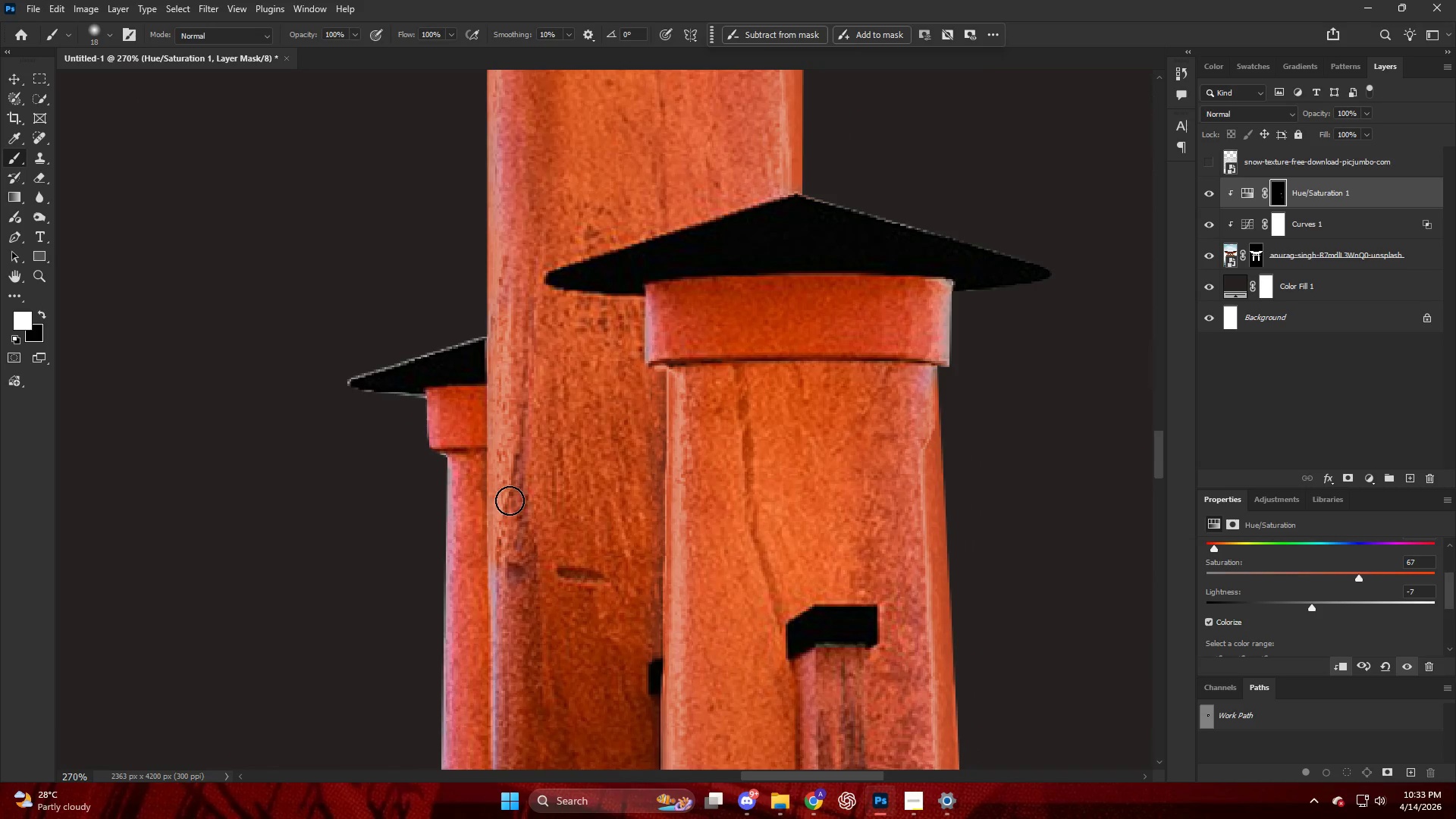 
left_click_drag(start_coordinate=[652, 324], to_coordinate=[641, 385])
 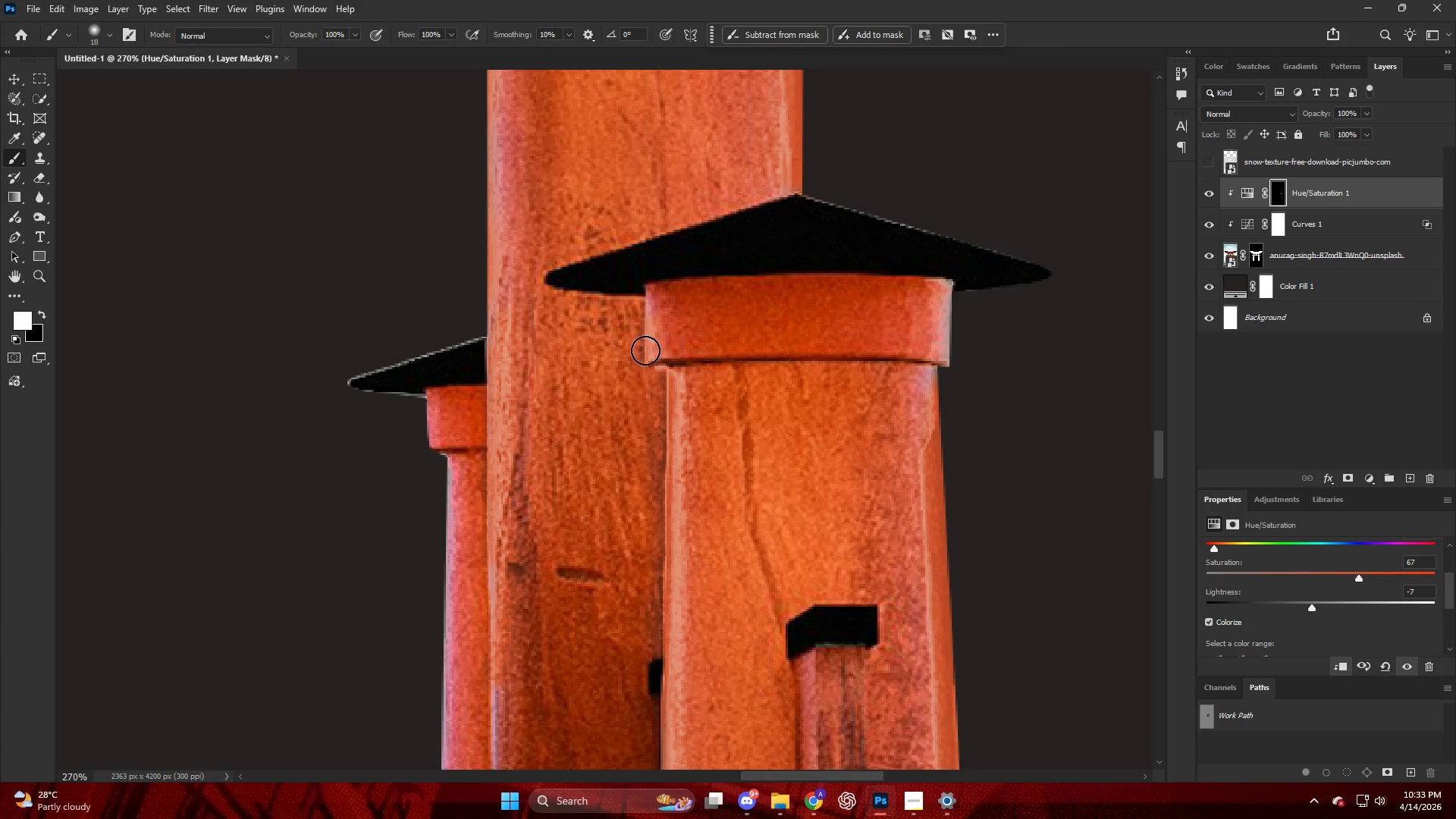 
key(Alt+AltLeft)
 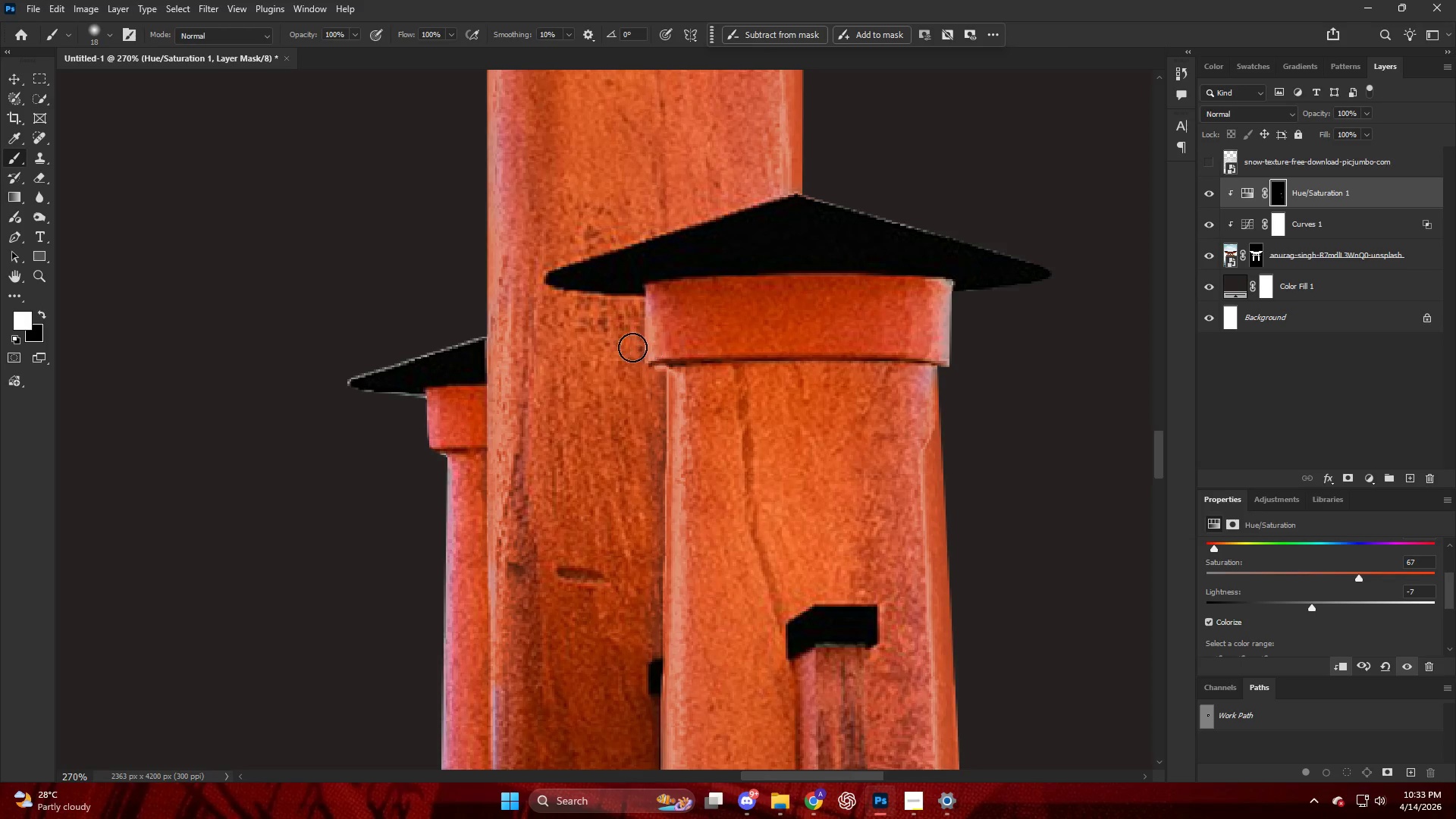 
hold_key(key=AltLeft, duration=0.47)
scroll: coordinate [751, 326], scroll_direction: down, amount: 2.0
 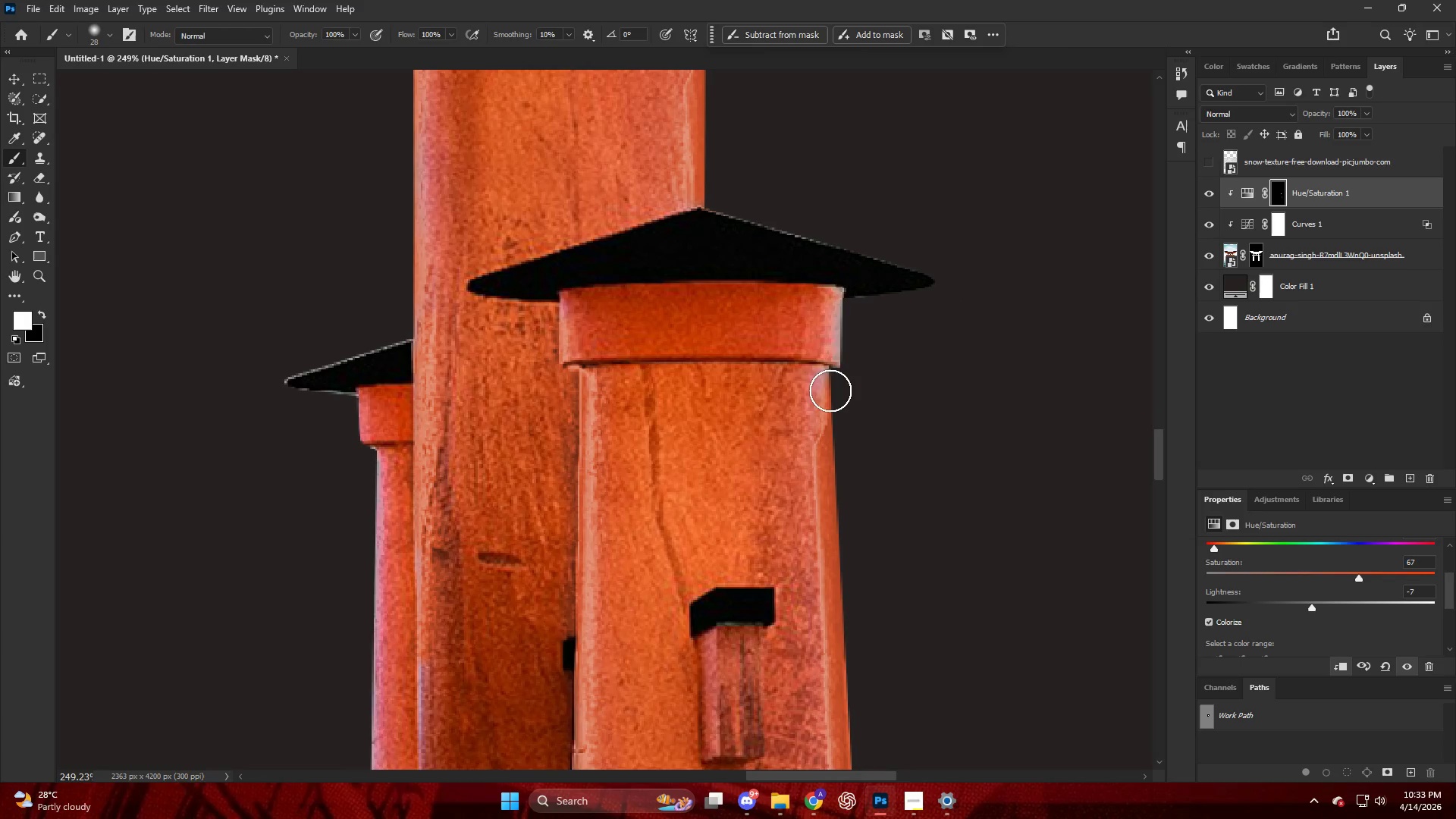 
left_click_drag(start_coordinate=[836, 388], to_coordinate=[883, 344])
 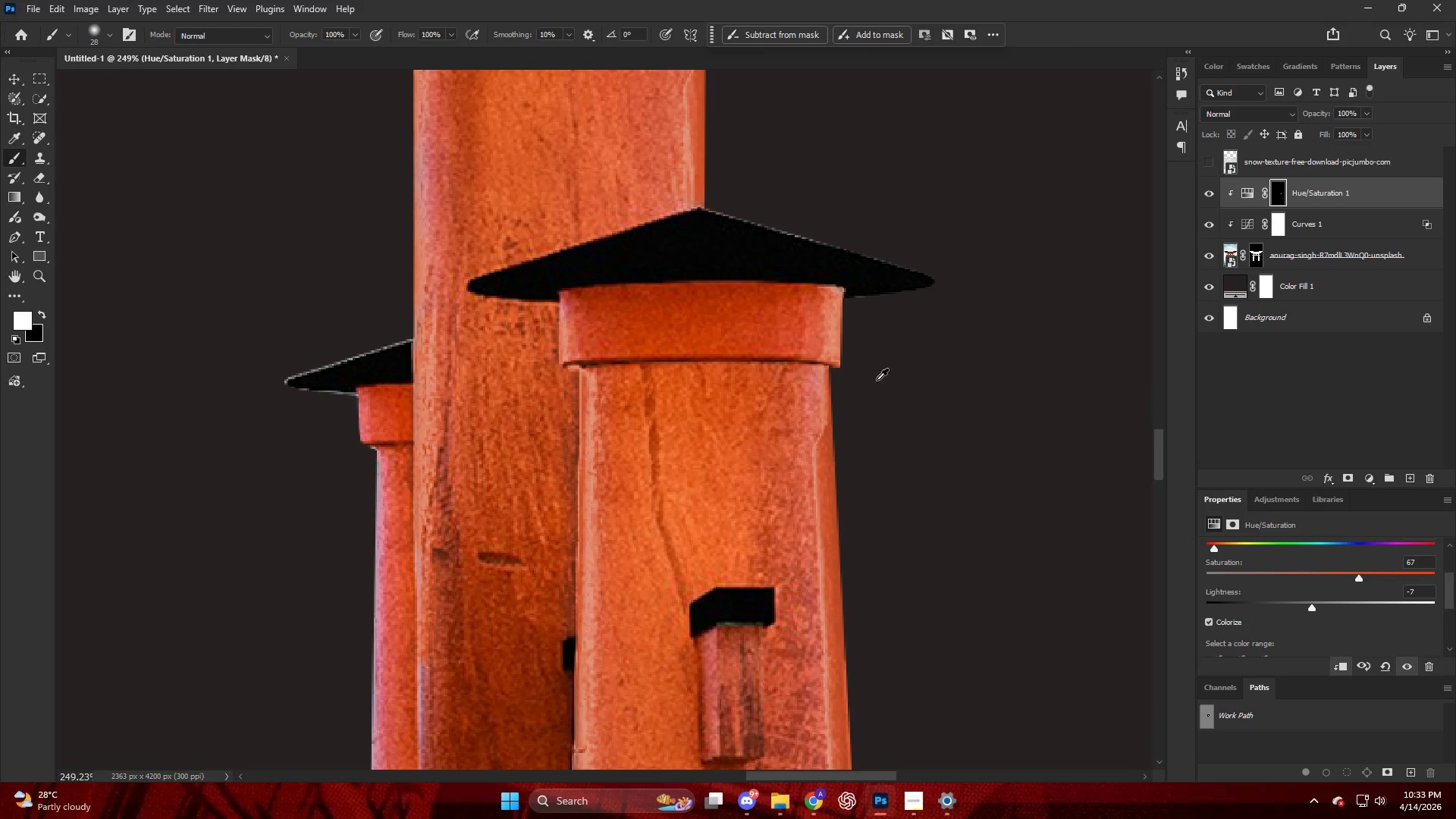 
key(Alt+AltLeft)
 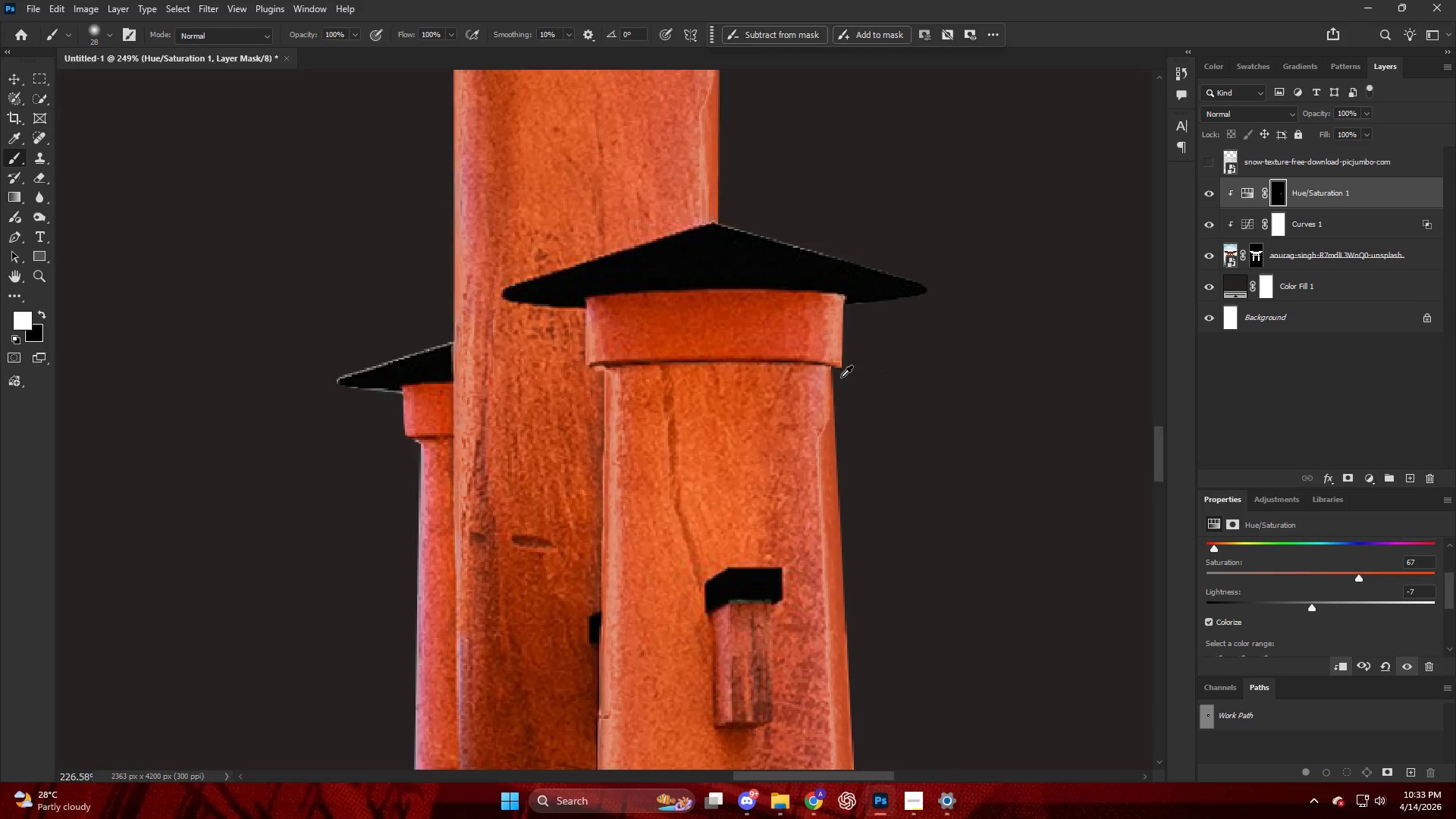 
key(Alt+AltLeft)
 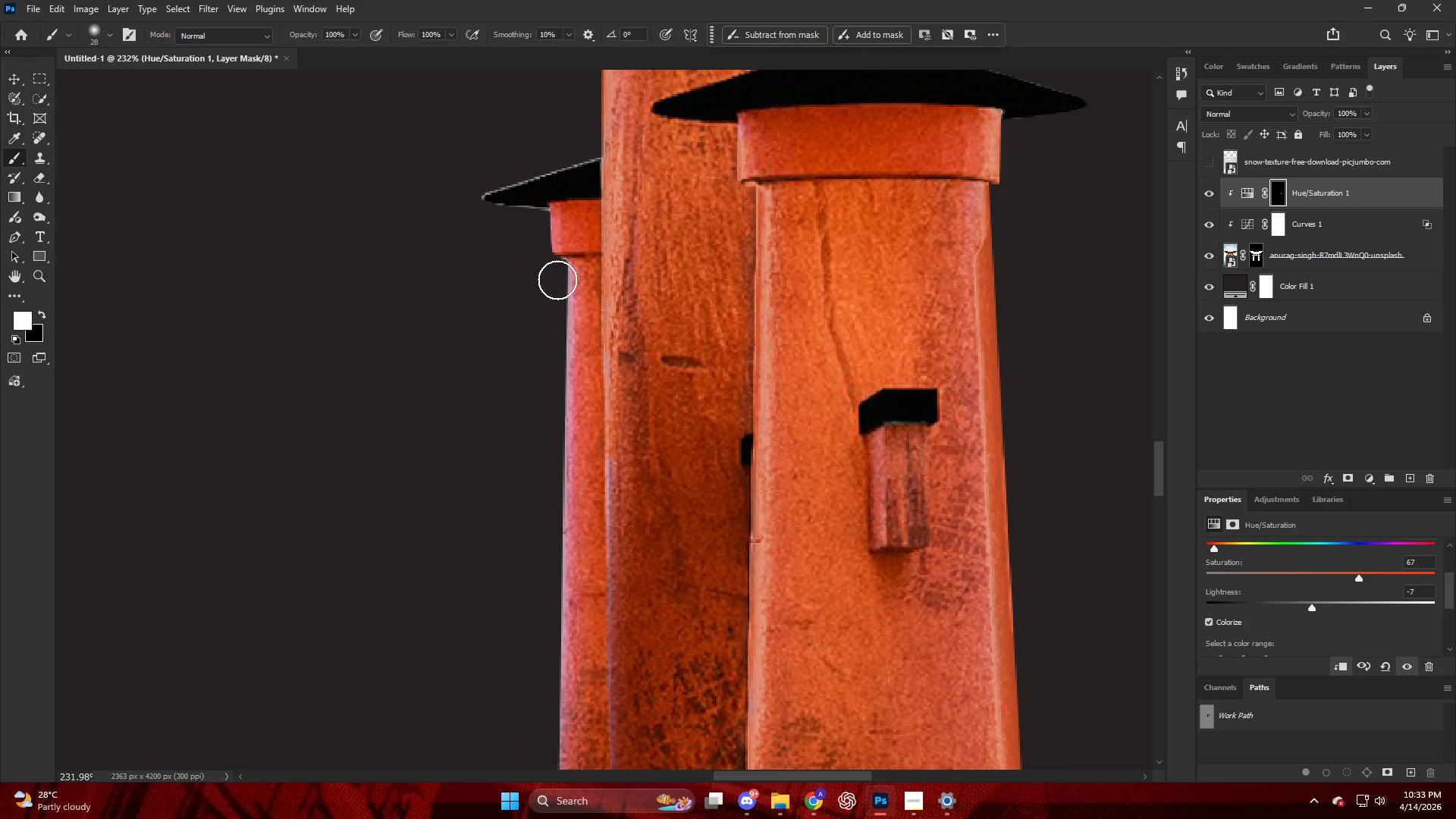 
scroll: coordinate [568, 455], scroll_direction: down, amount: 8.0
 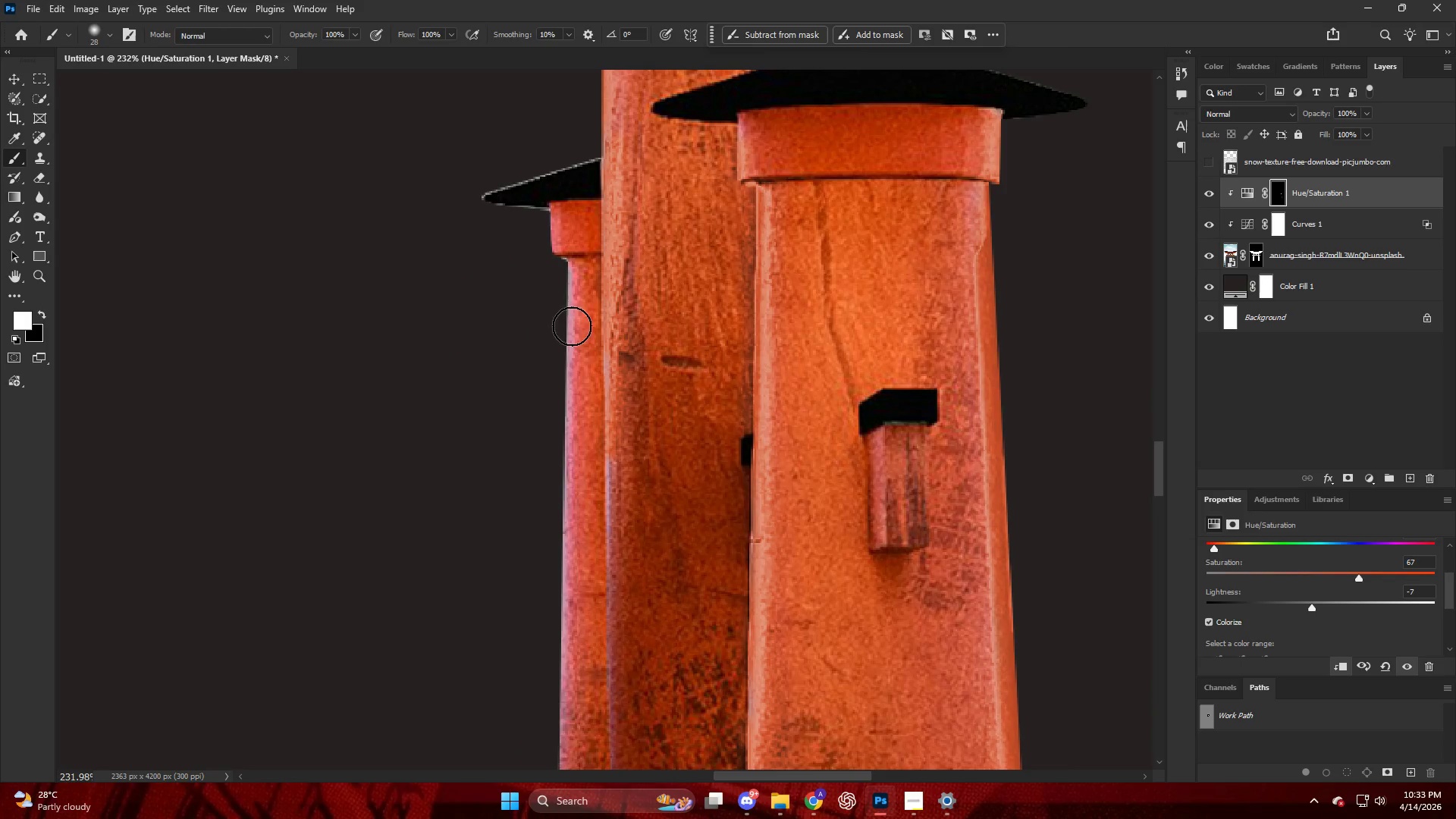 
left_click_drag(start_coordinate=[556, 276], to_coordinate=[550, 535])
 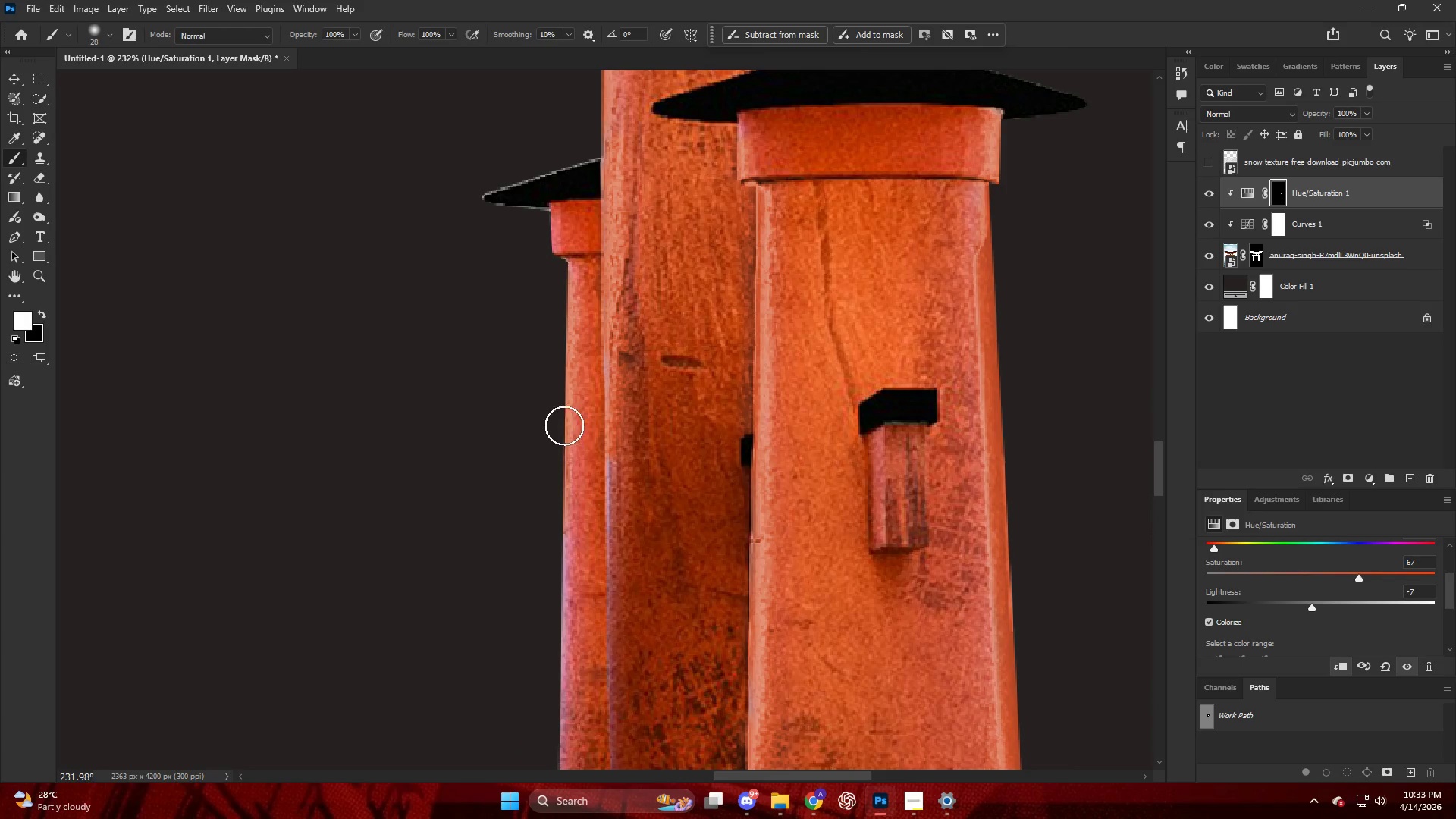 
left_click_drag(start_coordinate=[570, 440], to_coordinate=[557, 676])
 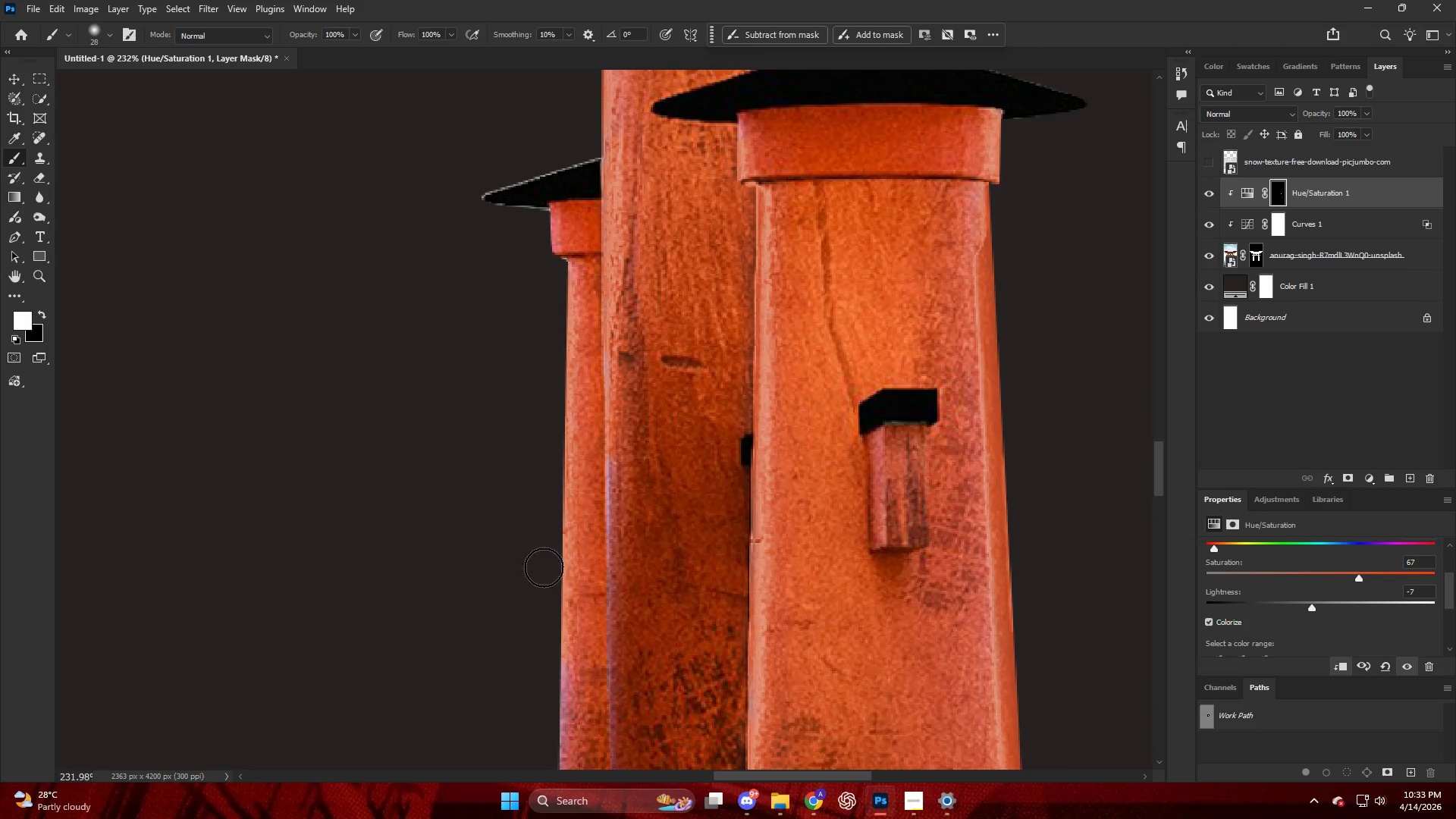 
left_click_drag(start_coordinate=[621, 381], to_coordinate=[628, 564])
 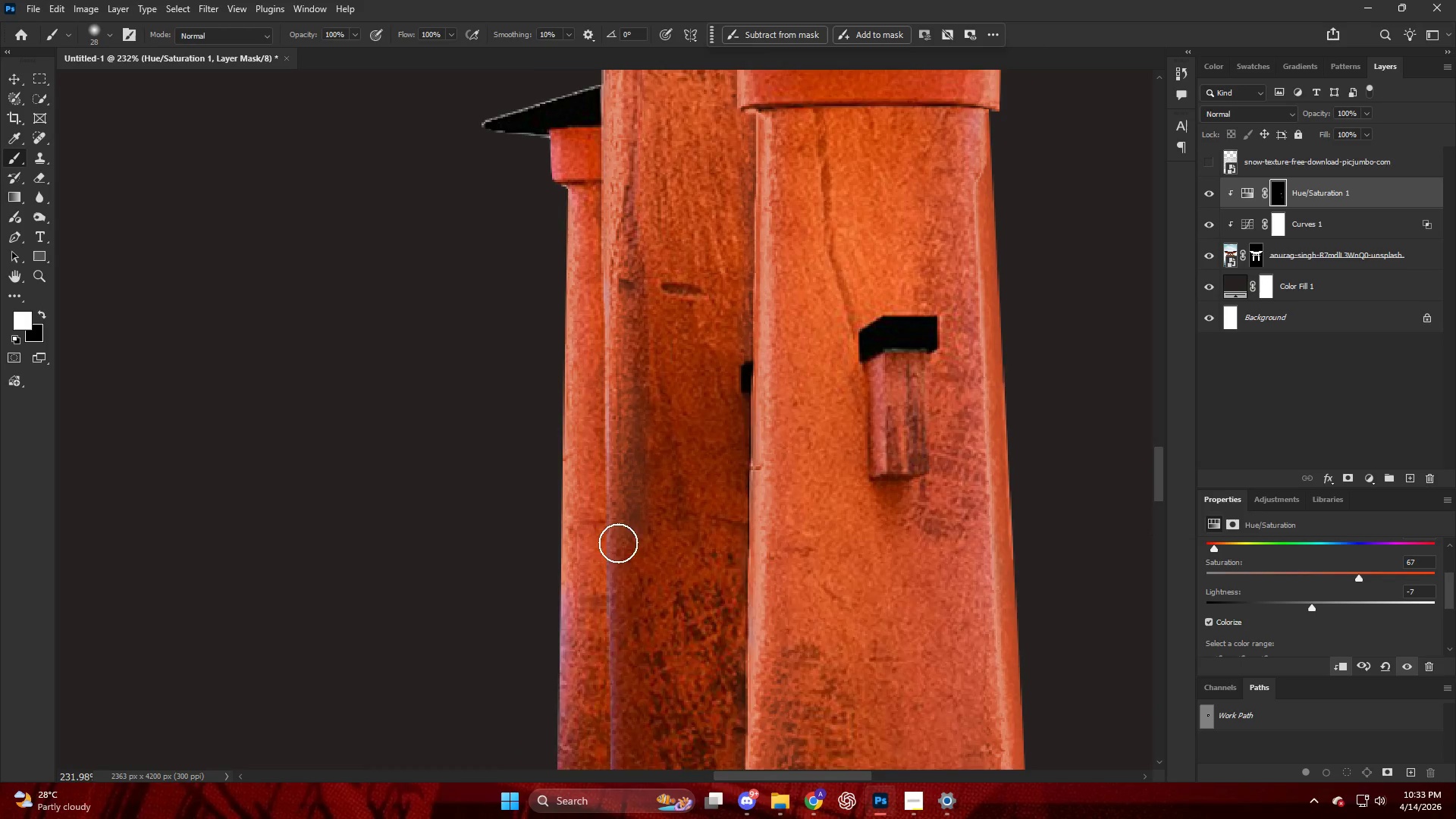 
scroll: coordinate [561, 485], scroll_direction: down, amount: 6.0
 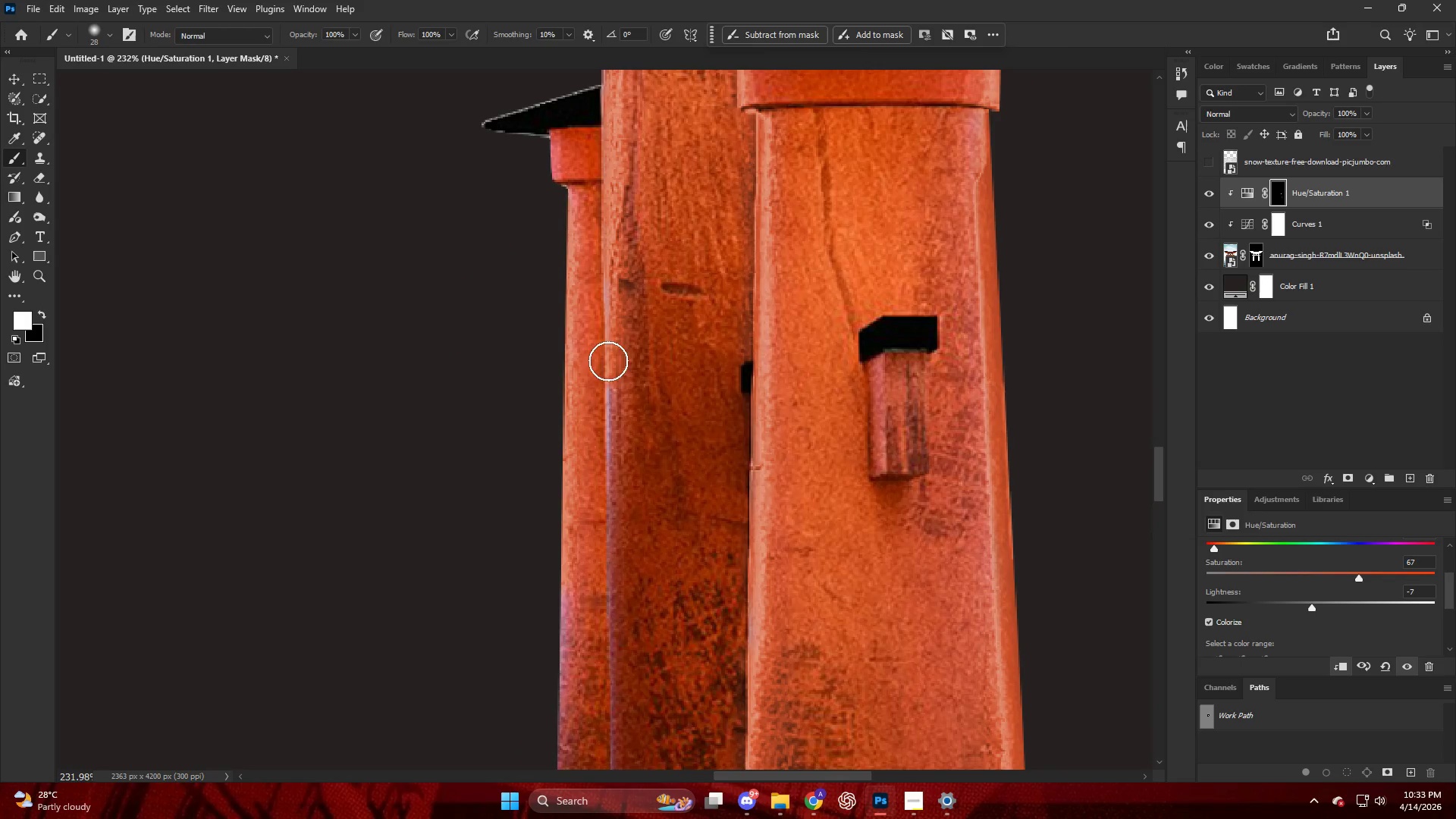 
key(Control+ControlLeft)
 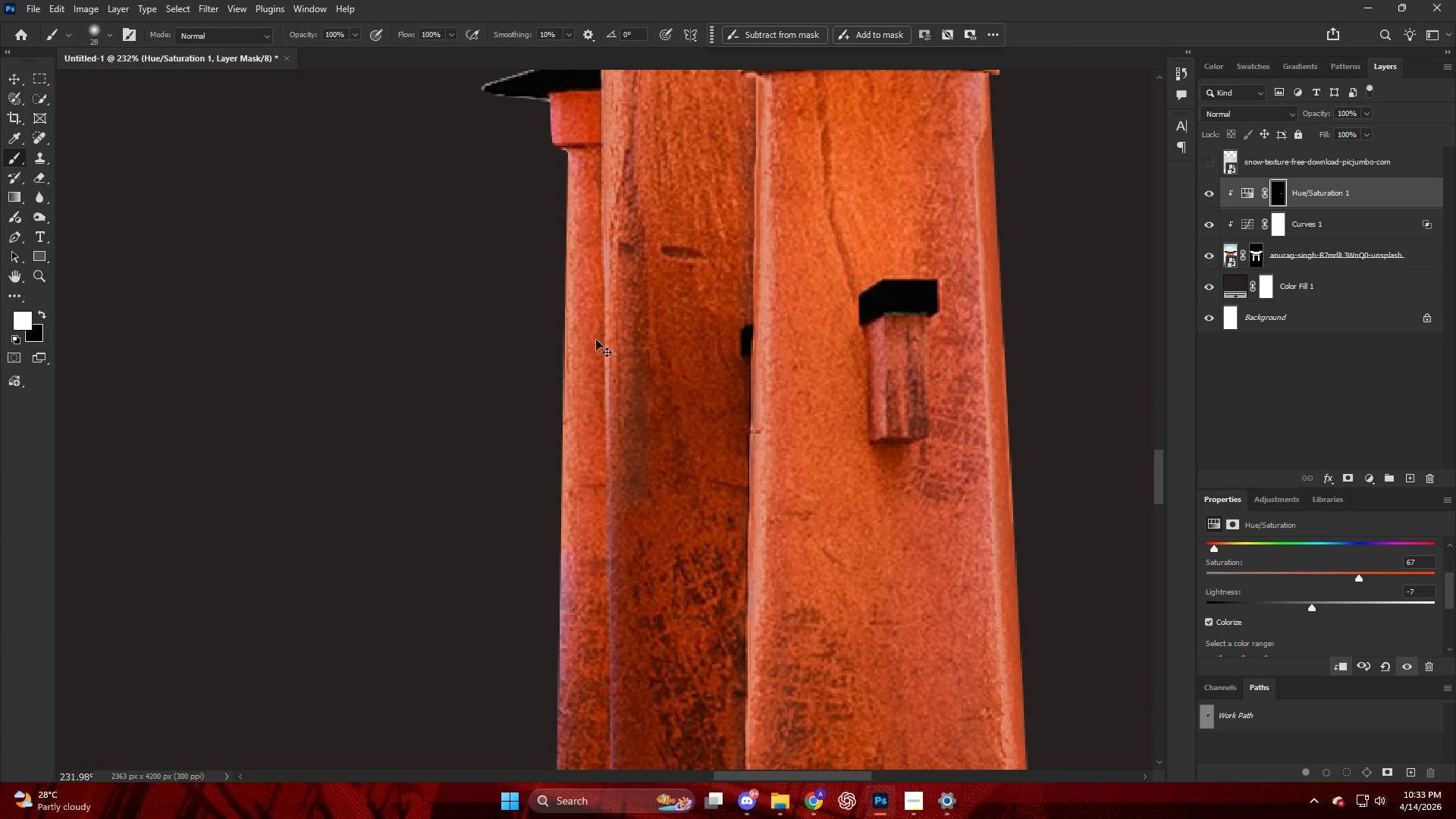 
key(Control+Z)
 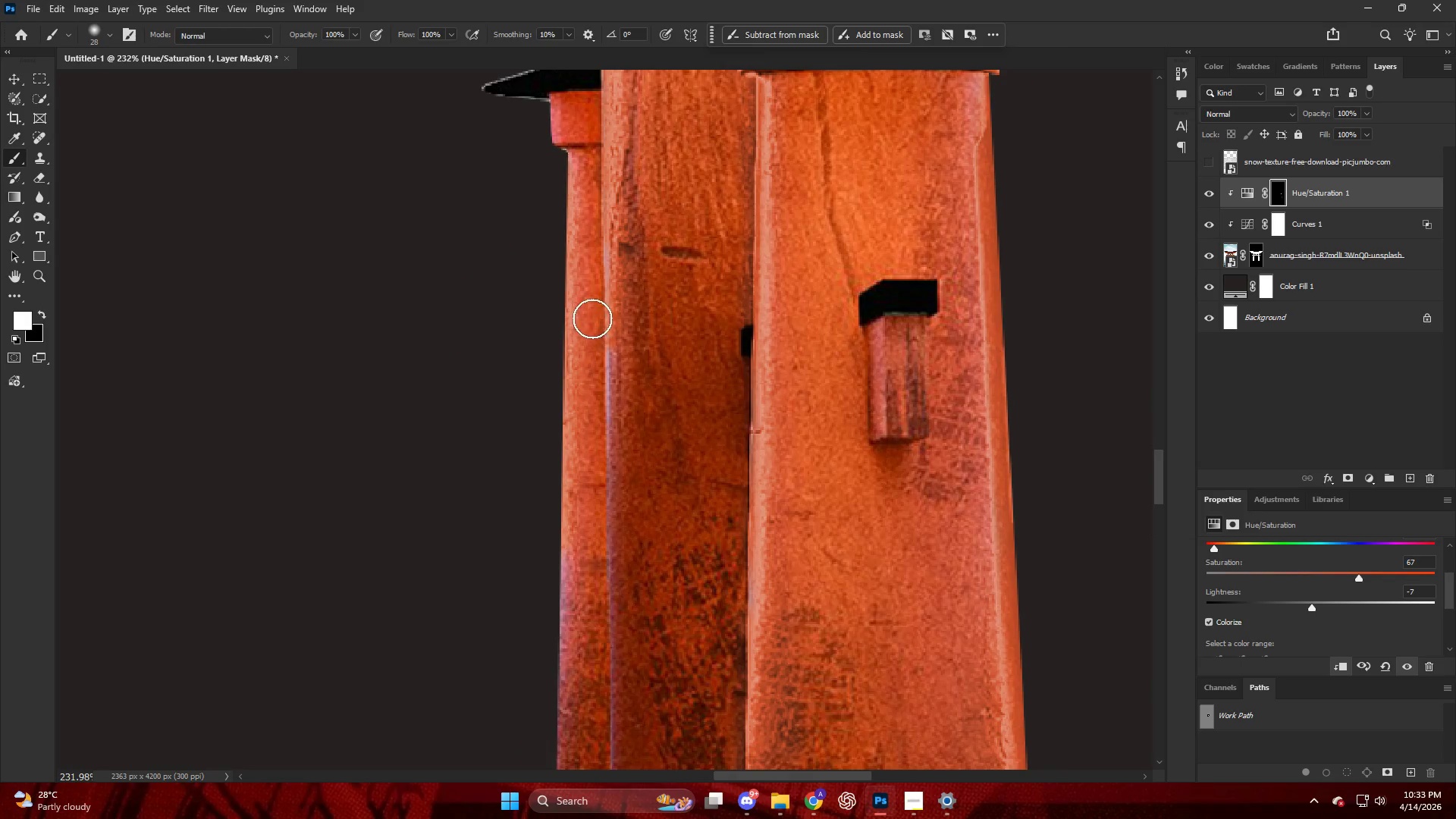 
scroll: coordinate [603, 522], scroll_direction: down, amount: 3.0
 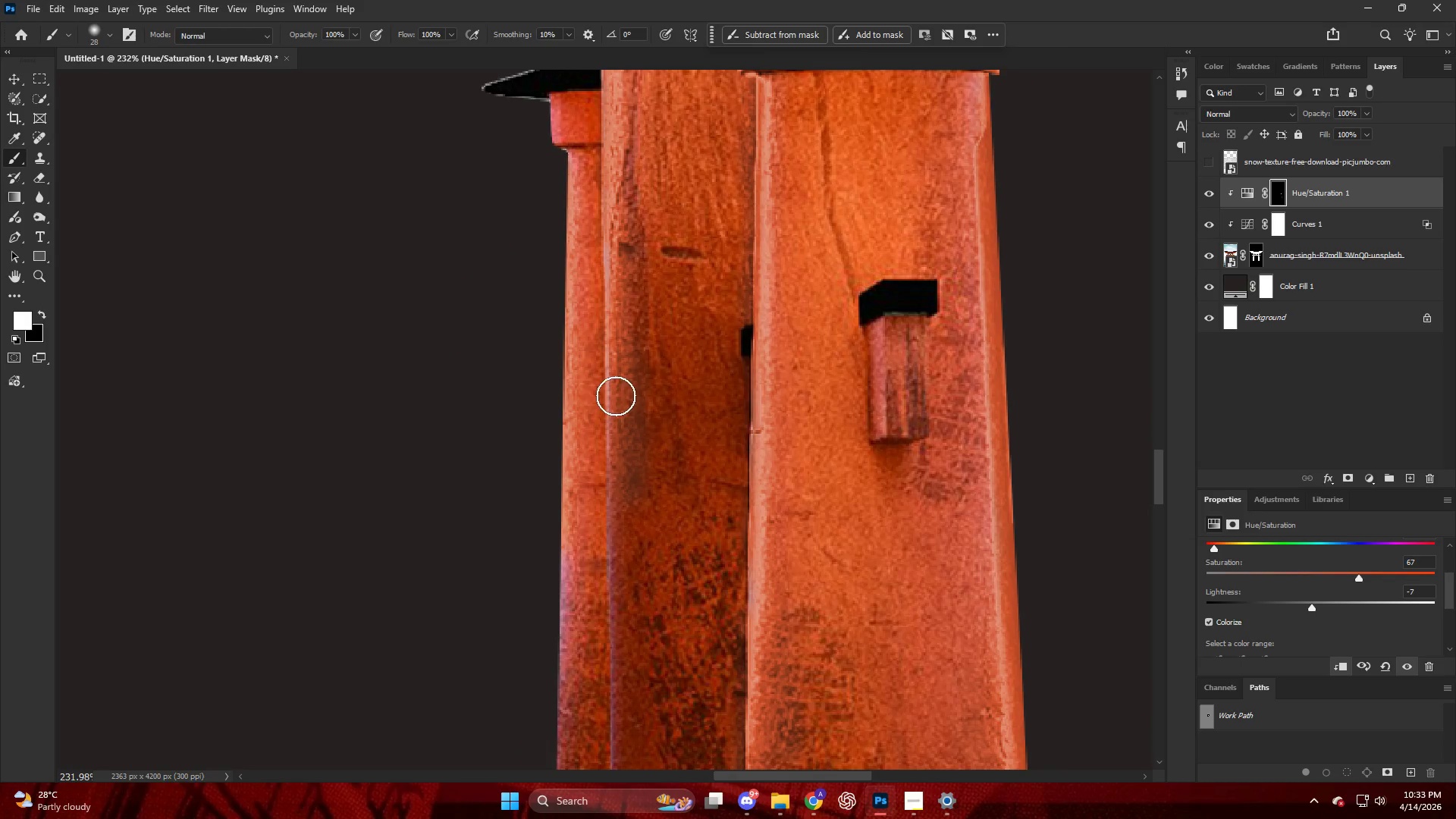 
left_click_drag(start_coordinate=[600, 344], to_coordinate=[605, 499])
 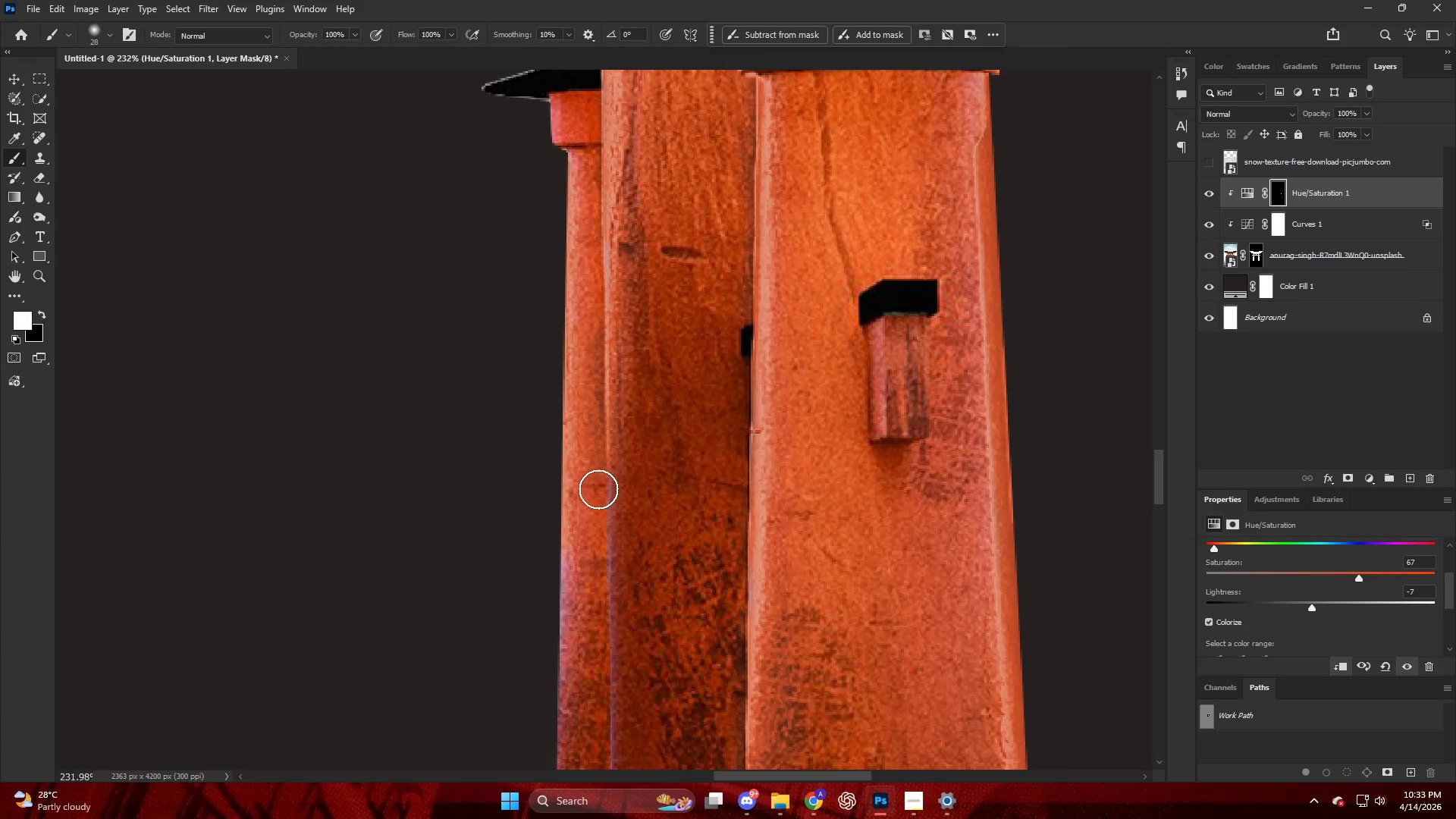 
left_click_drag(start_coordinate=[560, 414], to_coordinate=[532, 613])
 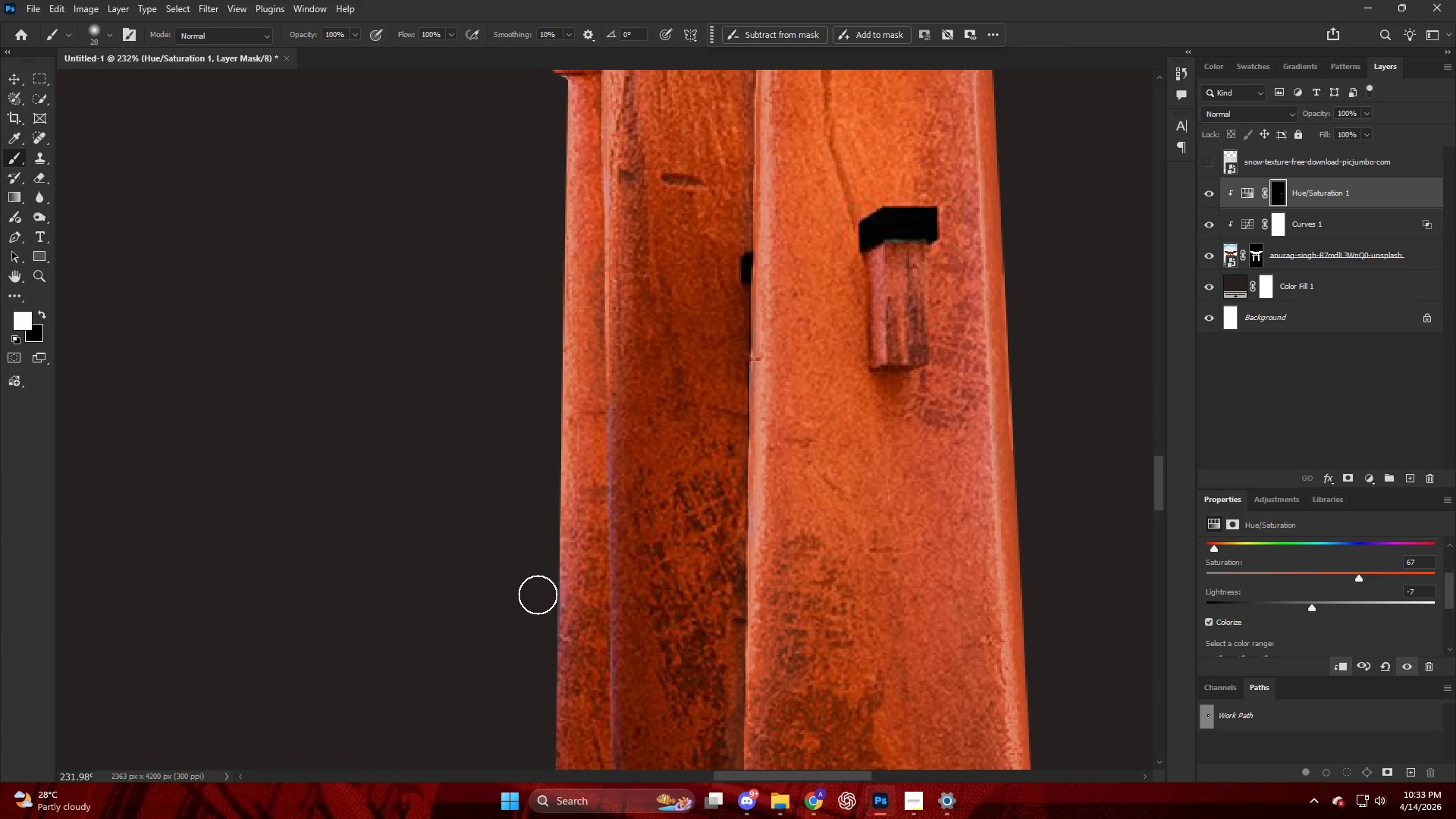 
scroll: coordinate [545, 577], scroll_direction: down, amount: 12.0
 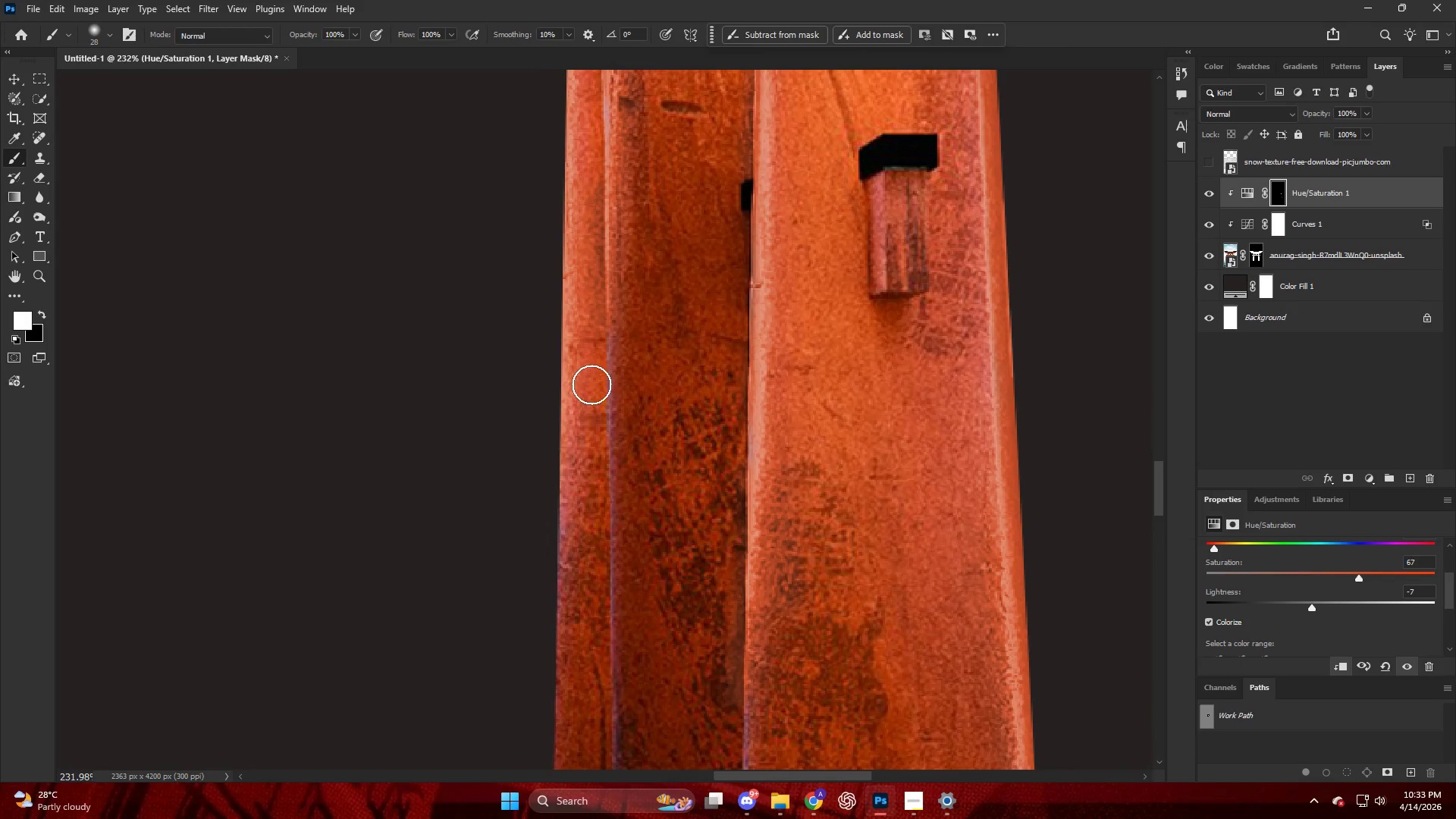 
left_click_drag(start_coordinate=[603, 398], to_coordinate=[607, 645])
 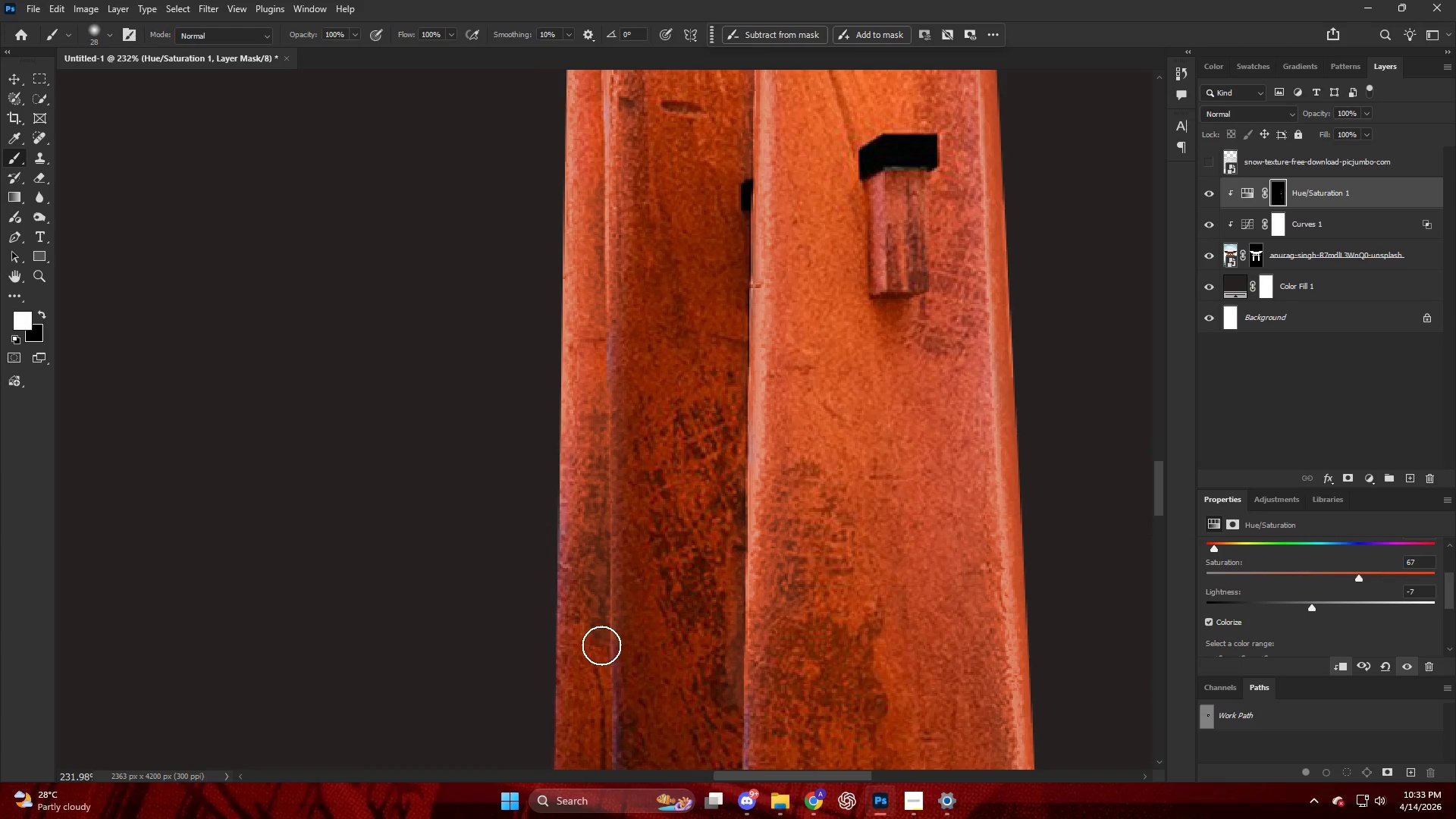 
left_click_drag(start_coordinate=[607, 554], to_coordinate=[605, 784])
 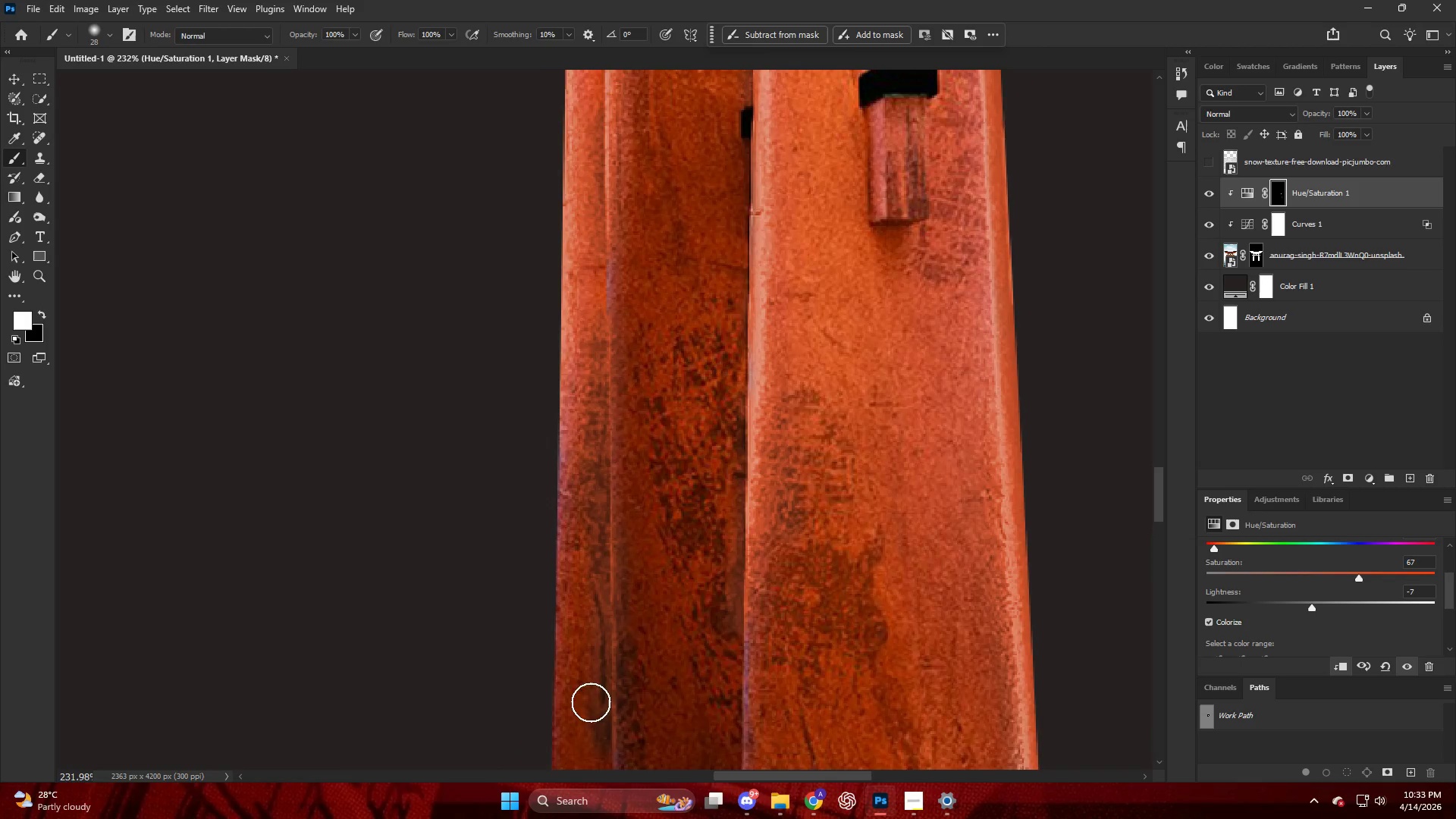 
scroll: coordinate [598, 642], scroll_direction: down, amount: 6.0
 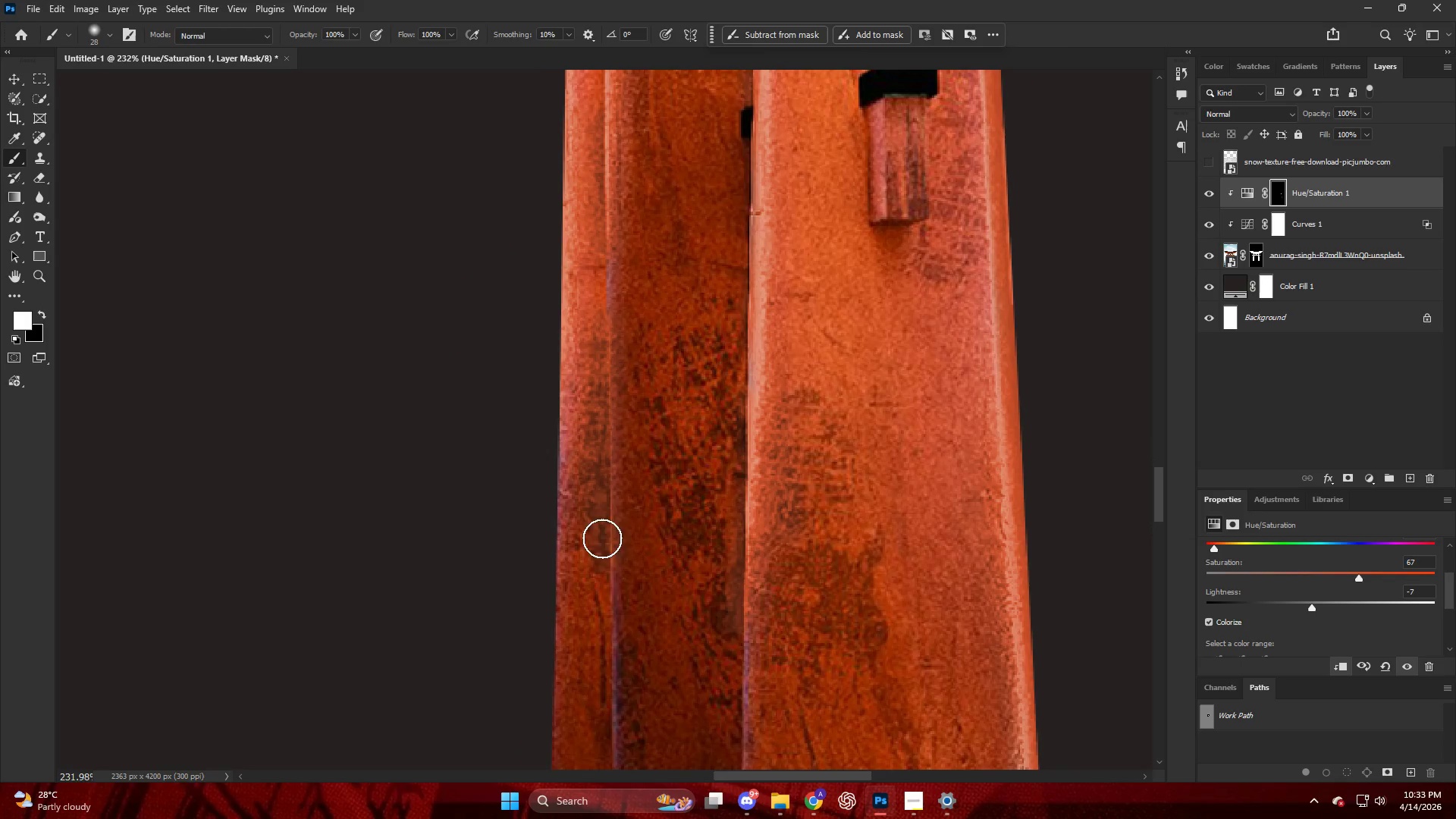 
hold_key(key=AltLeft, duration=0.89)
hold_key(key=ControlLeft, duration=0.42)
scroll: coordinate [604, 484], scroll_direction: down, amount: 6.0
 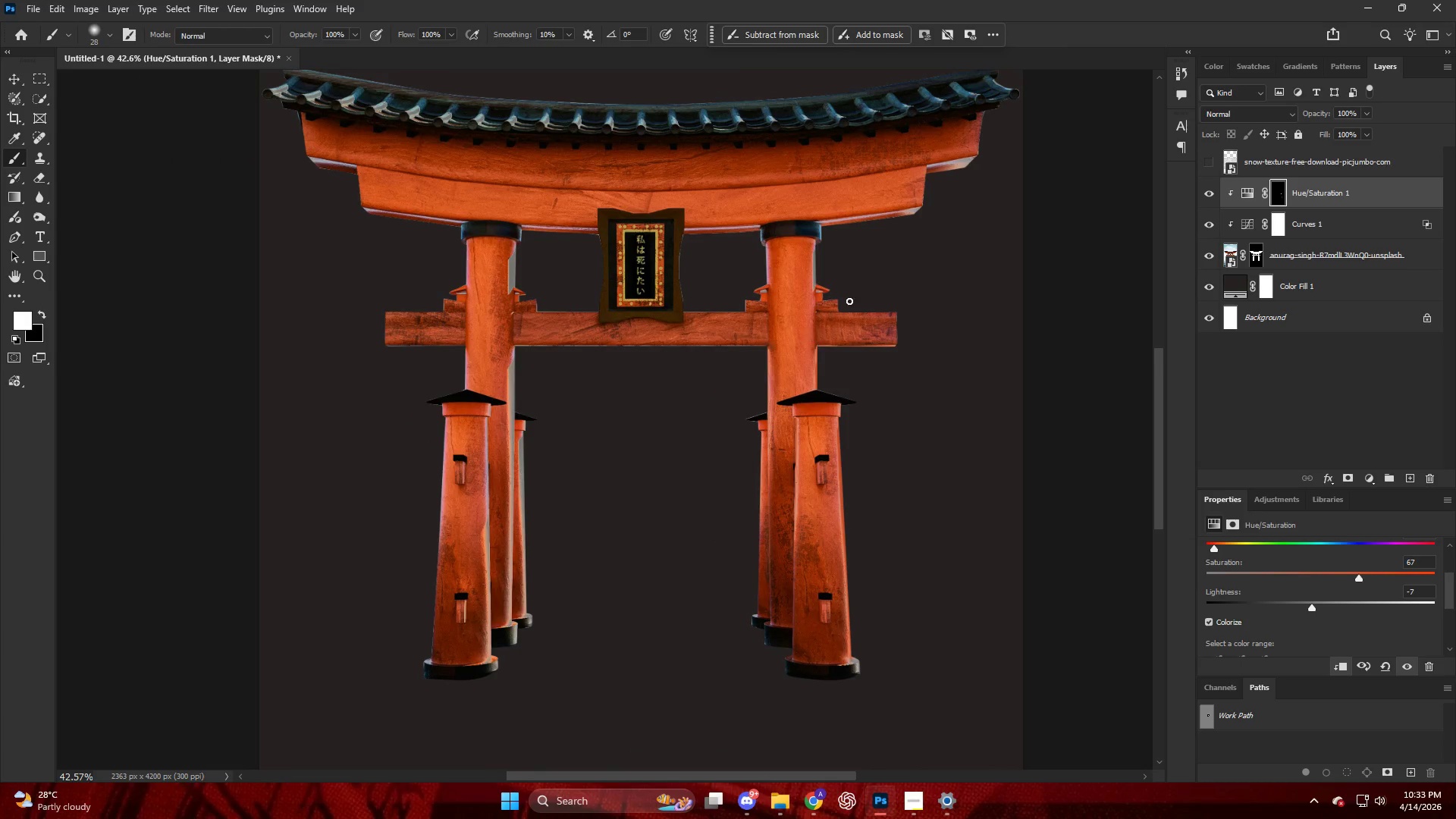 
key(Control+ControlLeft)
 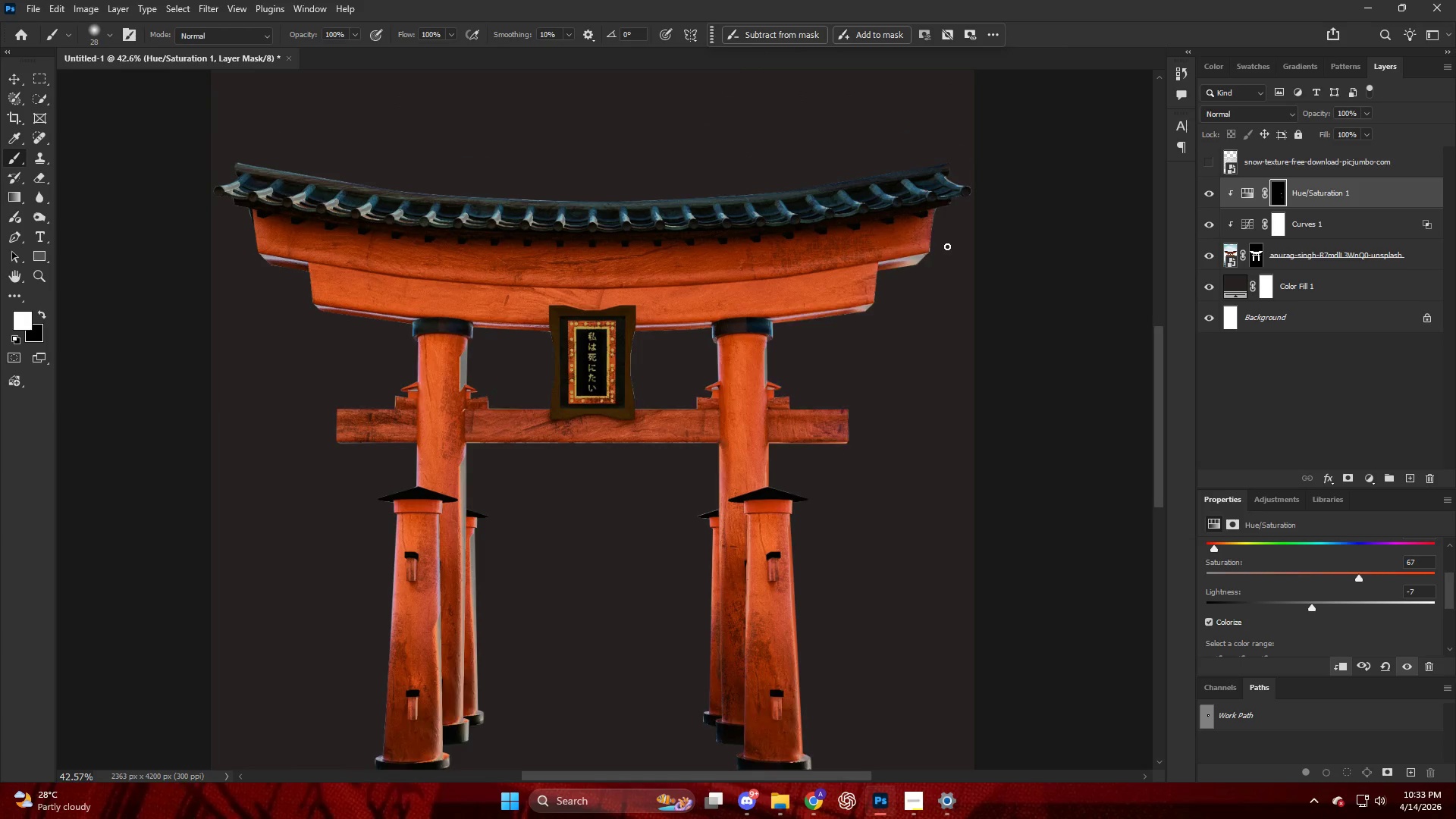 
hold_key(key=AltLeft, duration=0.94)
scroll: coordinate [883, 320], scroll_direction: up, amount: 19.0
 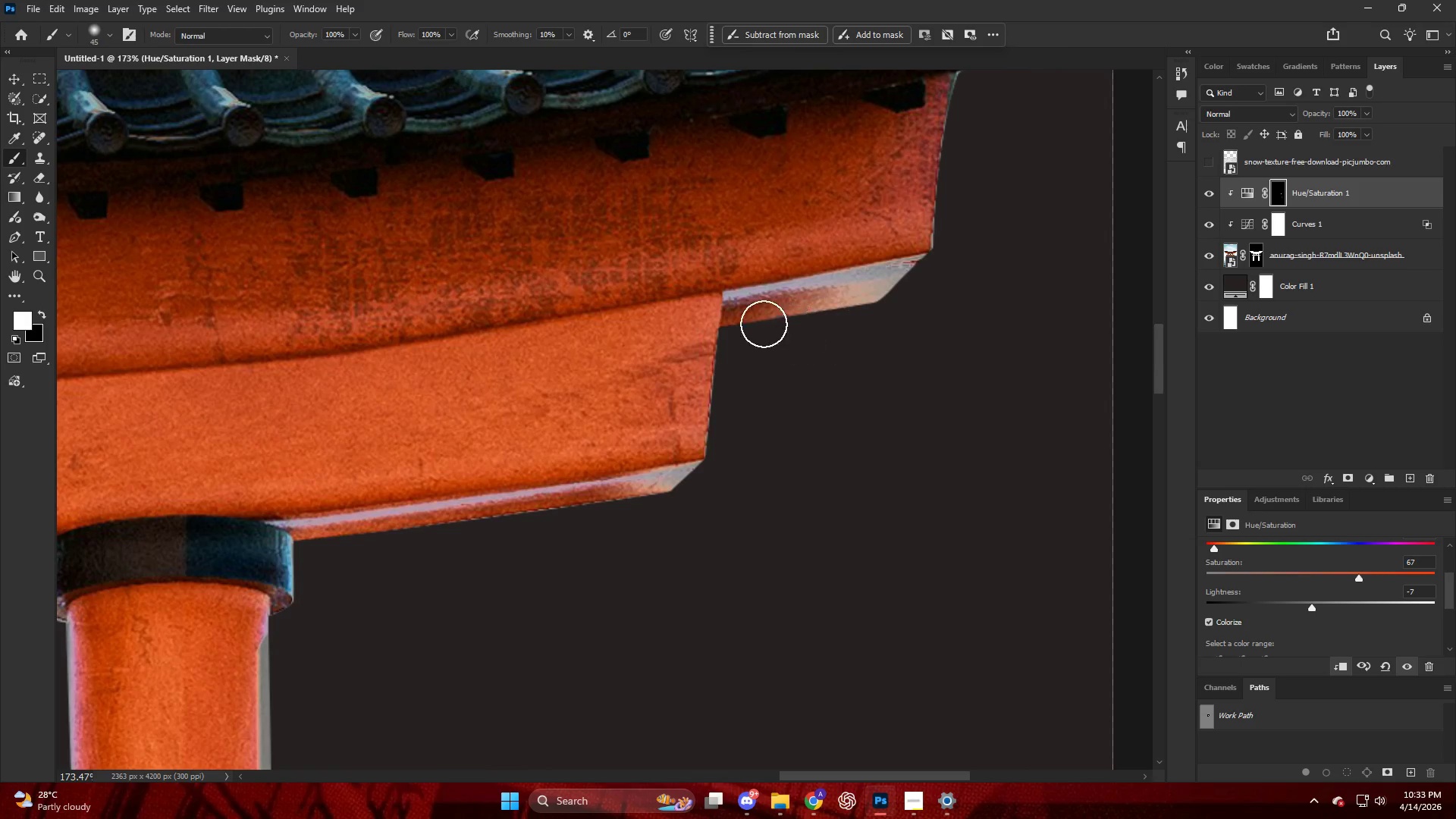 
left_click_drag(start_coordinate=[746, 302], to_coordinate=[919, 283])
 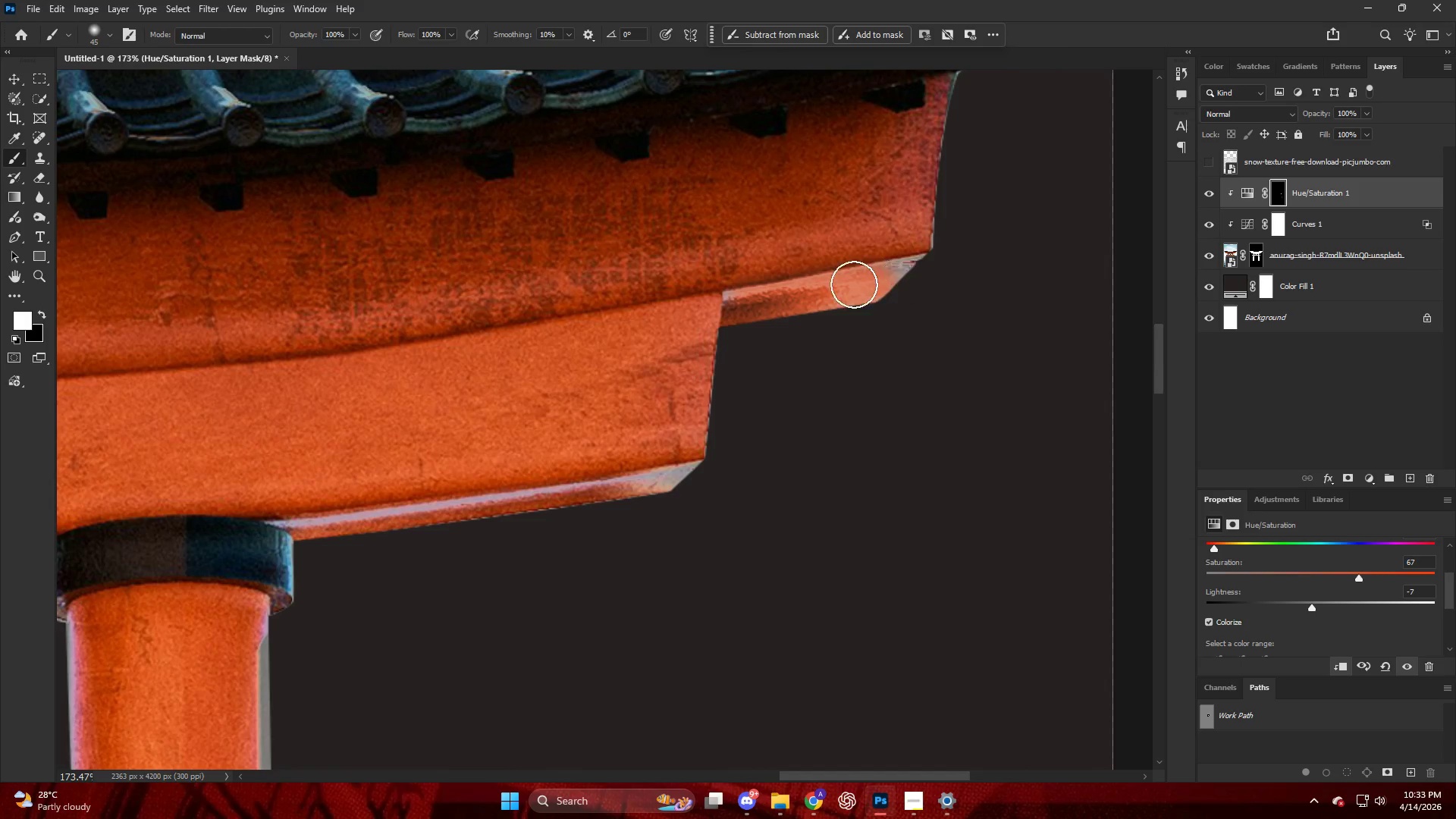 
left_click_drag(start_coordinate=[858, 284], to_coordinate=[953, 265])
 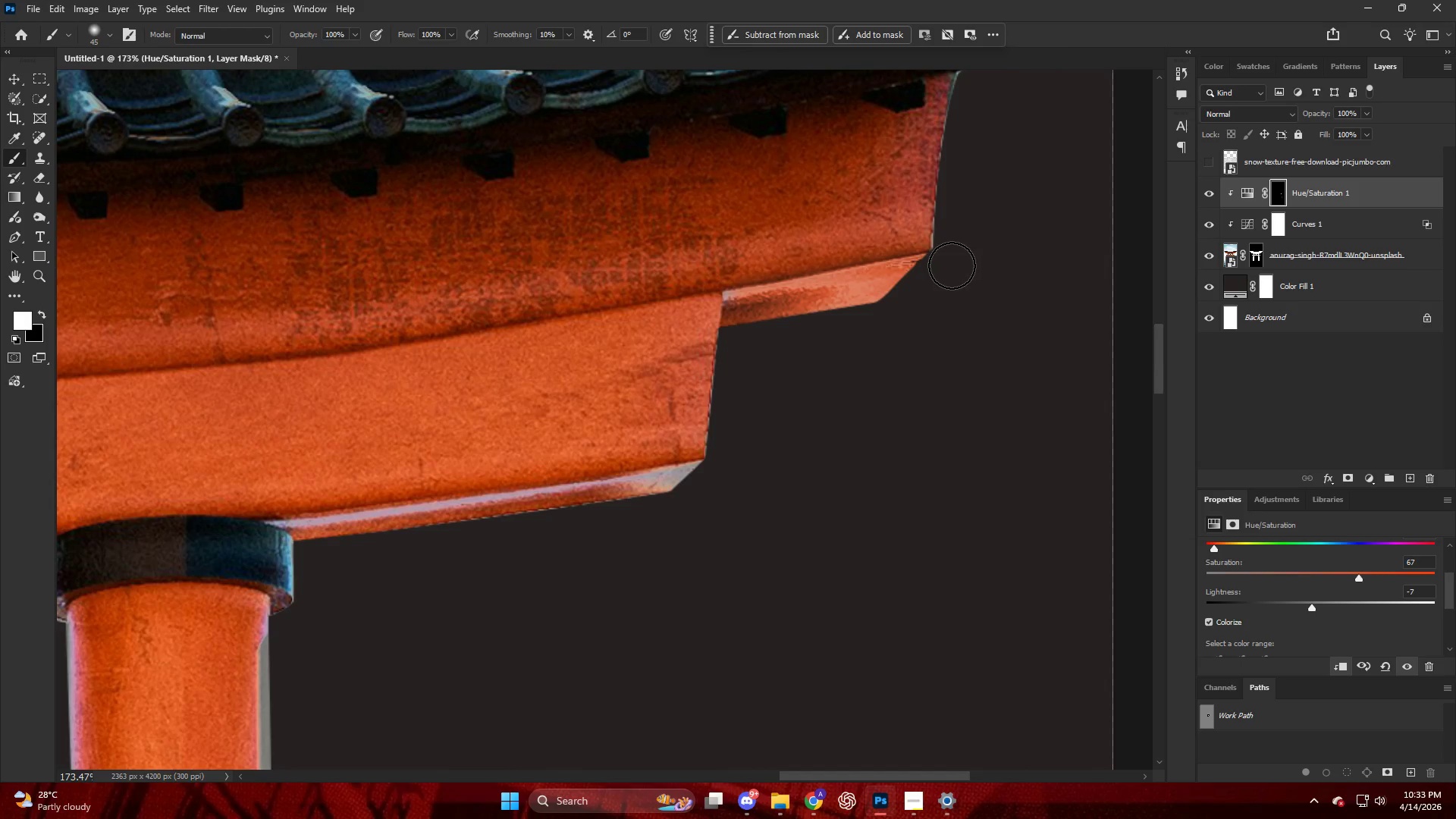 
left_click_drag(start_coordinate=[948, 267], to_coordinate=[736, 328])
 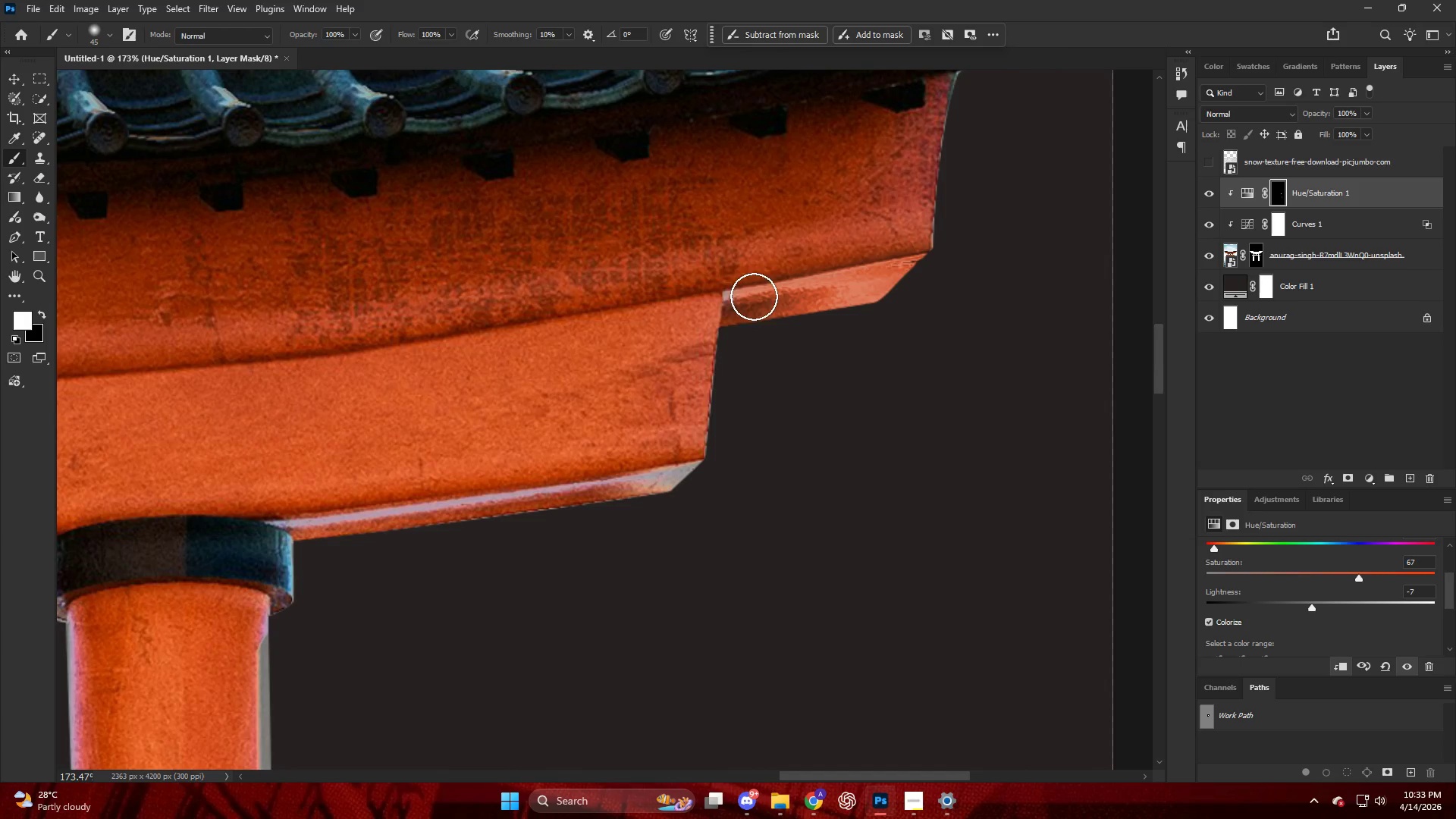 
left_click_drag(start_coordinate=[738, 294], to_coordinate=[762, 322])
 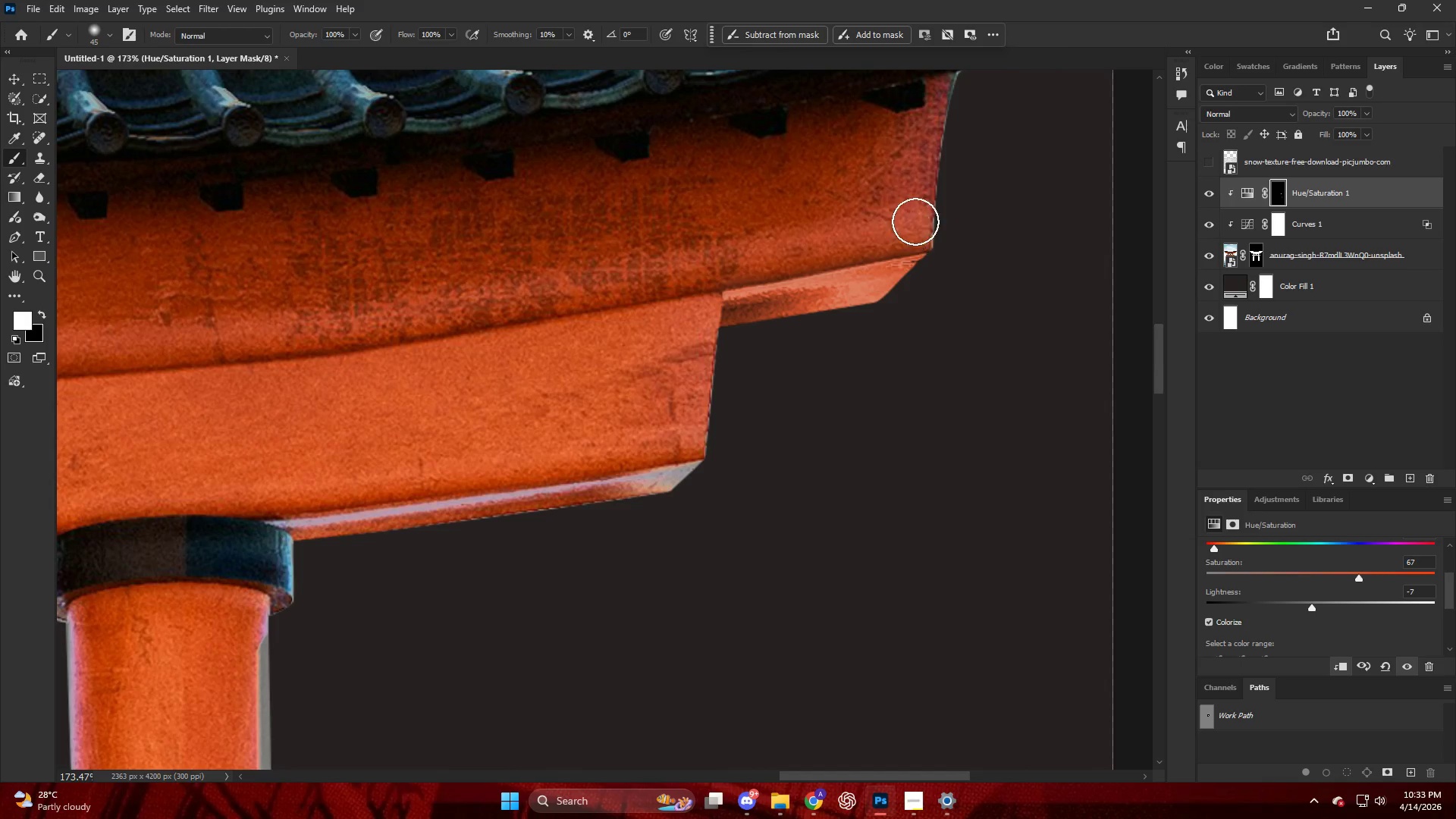 
left_click_drag(start_coordinate=[922, 211], to_coordinate=[999, 61])
 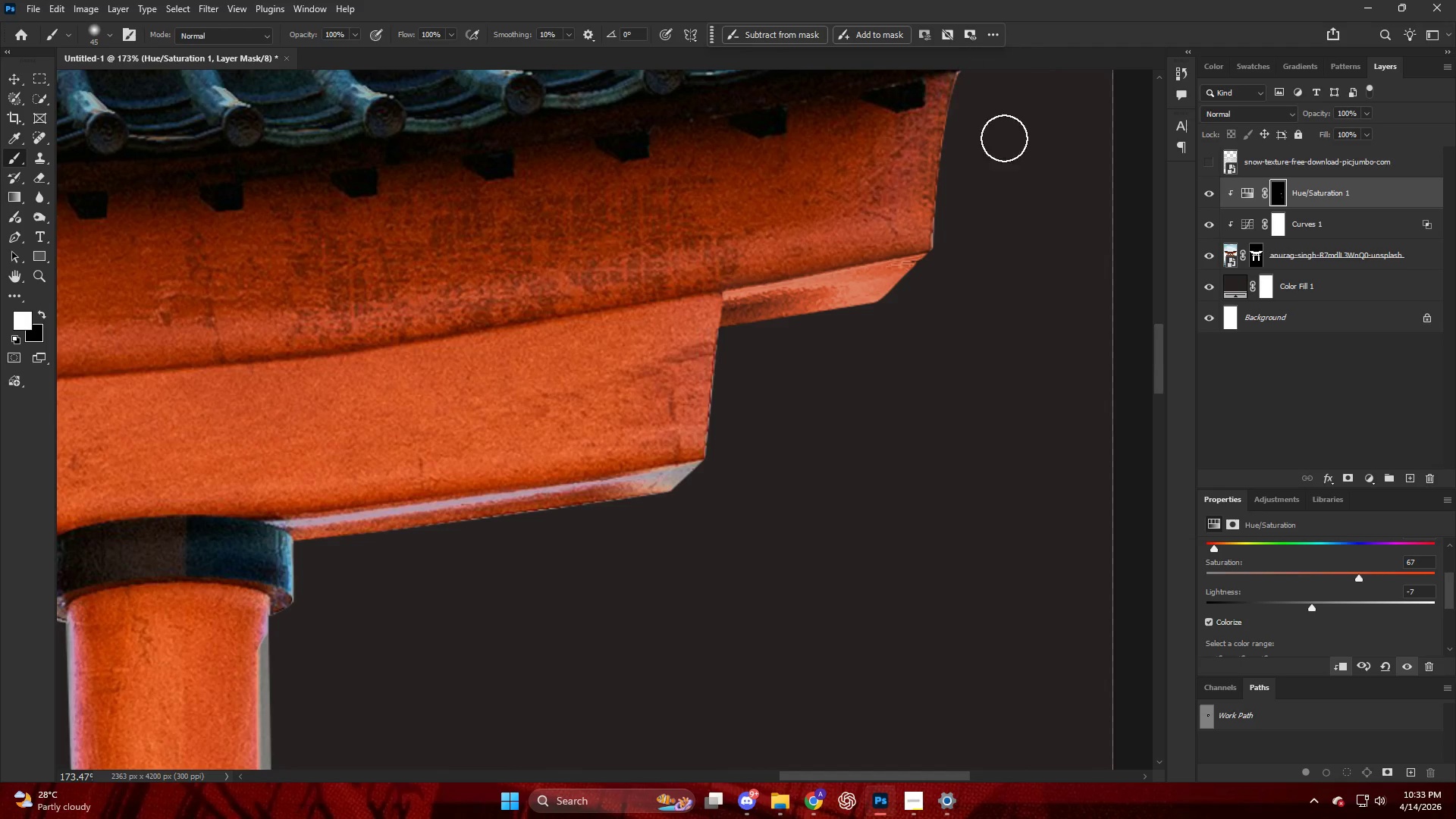 
key(Alt+AltLeft)
 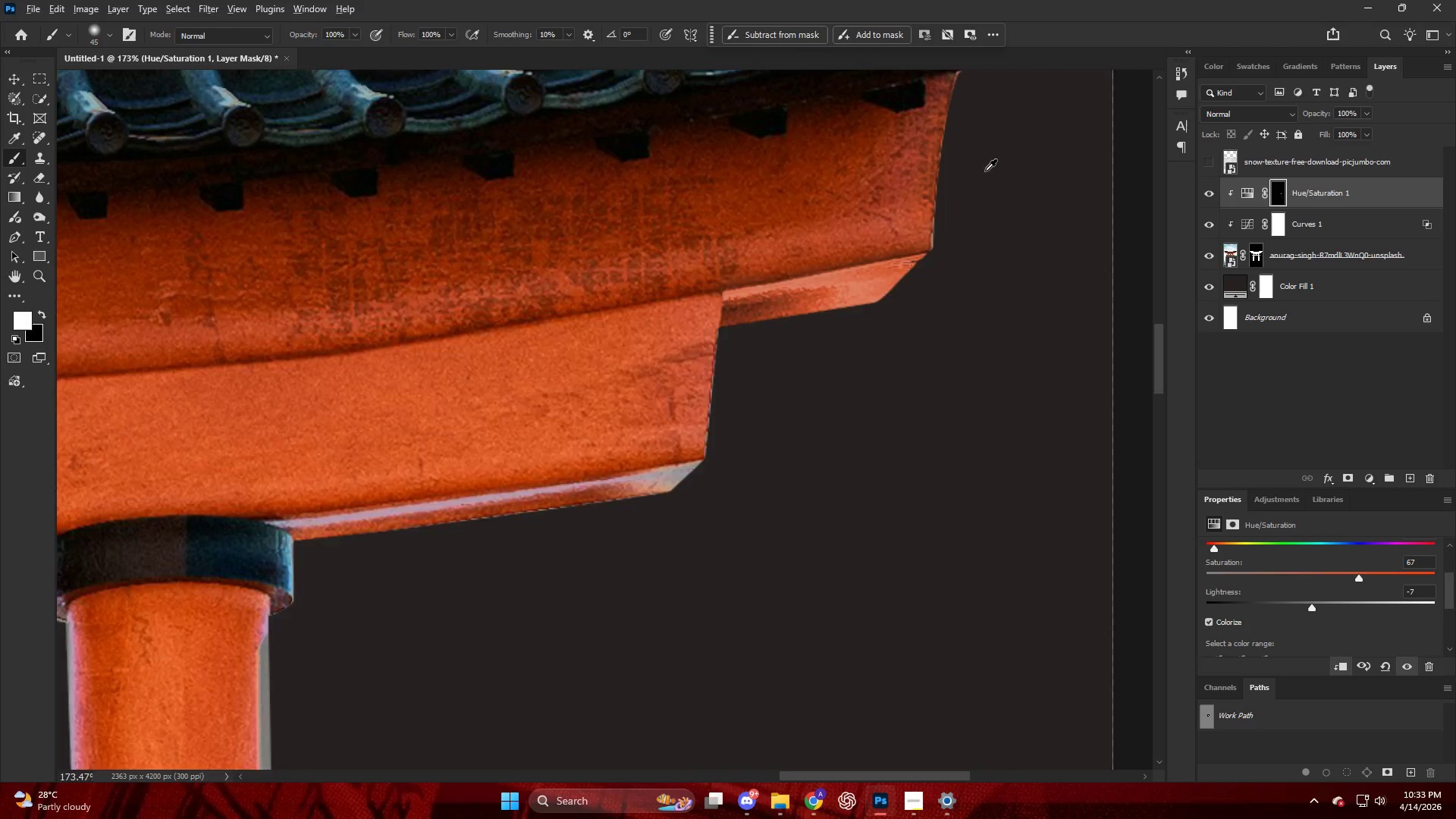 
key(Alt+AltLeft)
 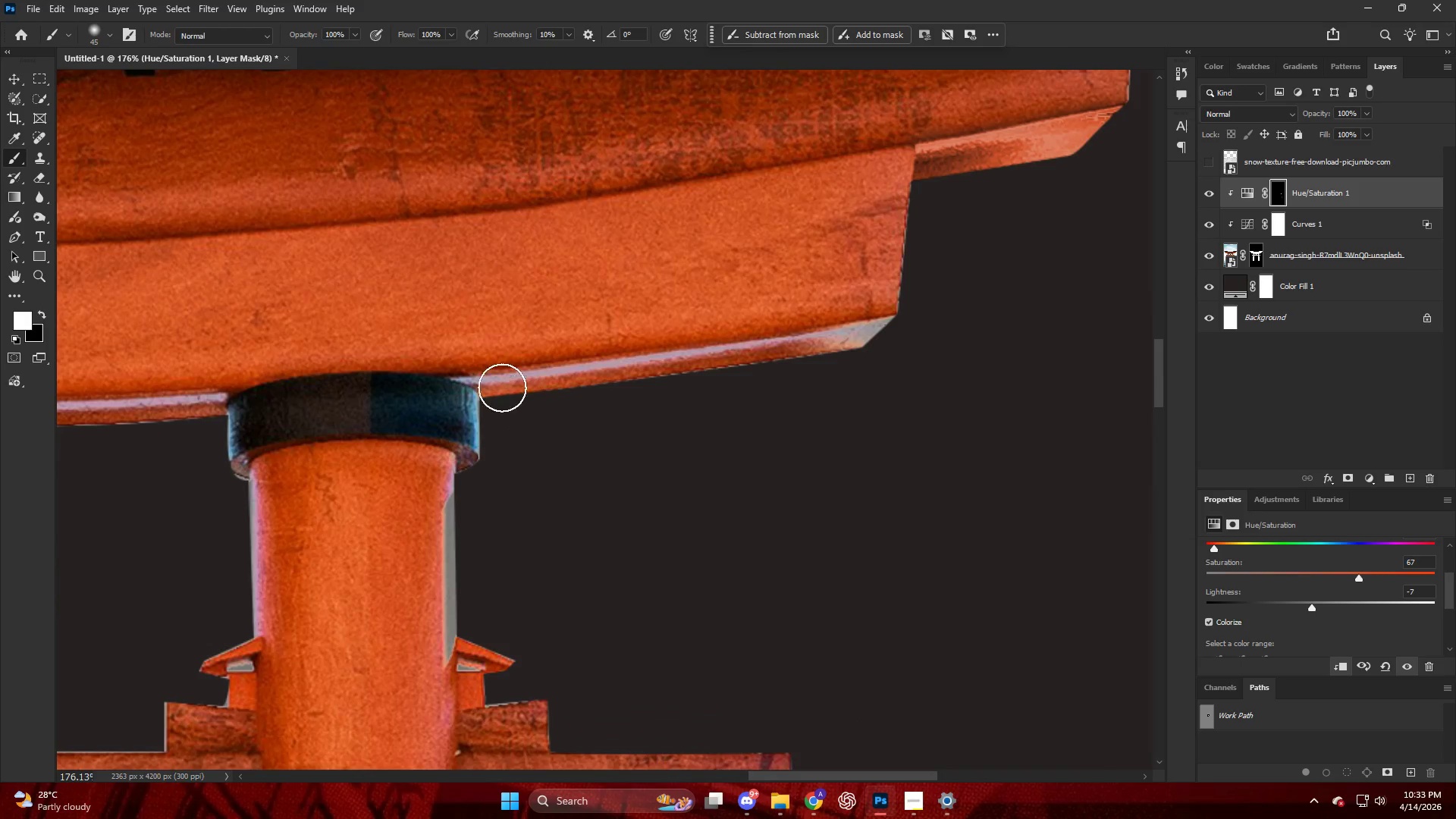 
scroll: coordinate [609, 446], scroll_direction: none, amount: 0.0
 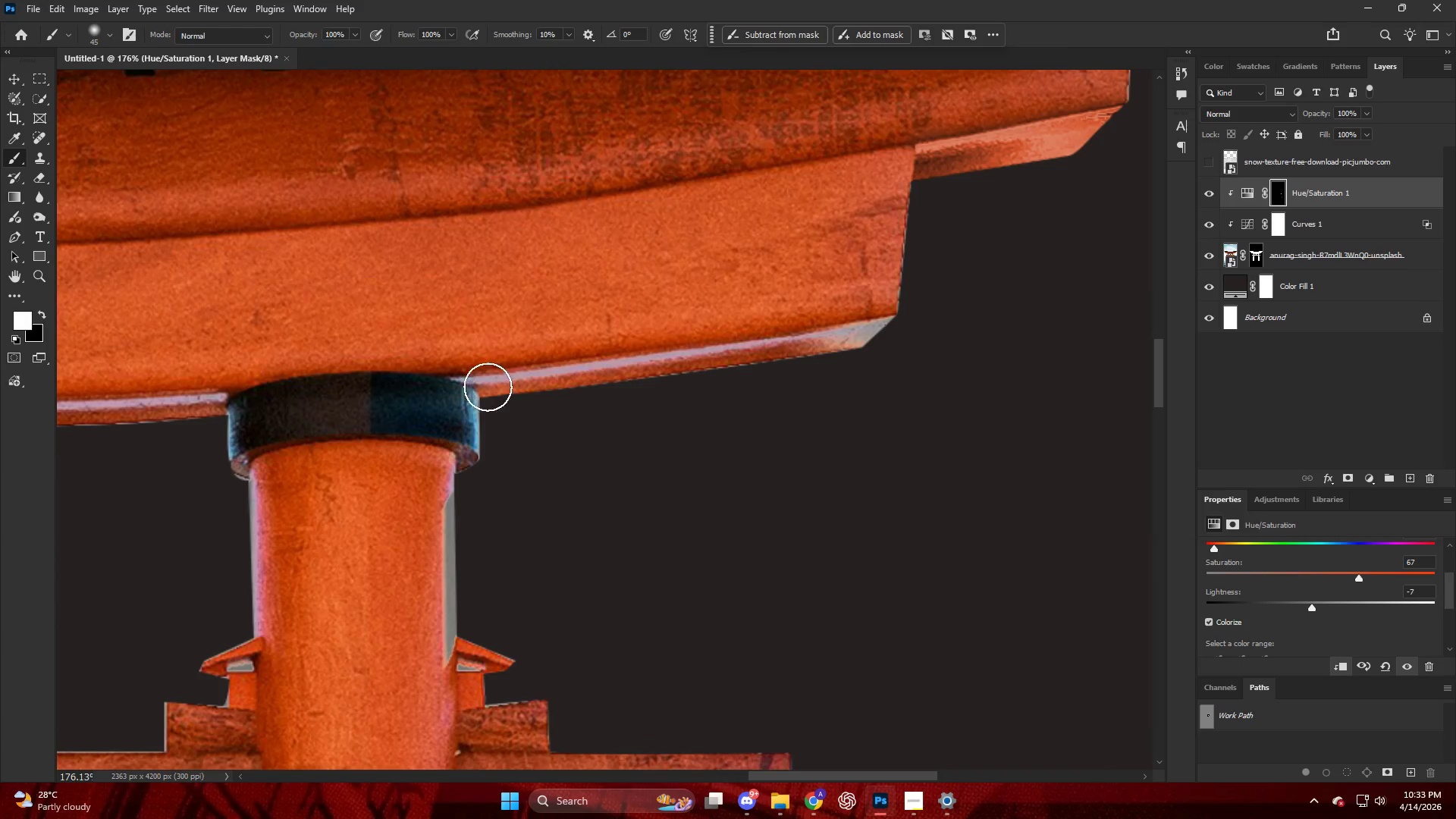 
left_click_drag(start_coordinate=[496, 381], to_coordinate=[654, 392])
 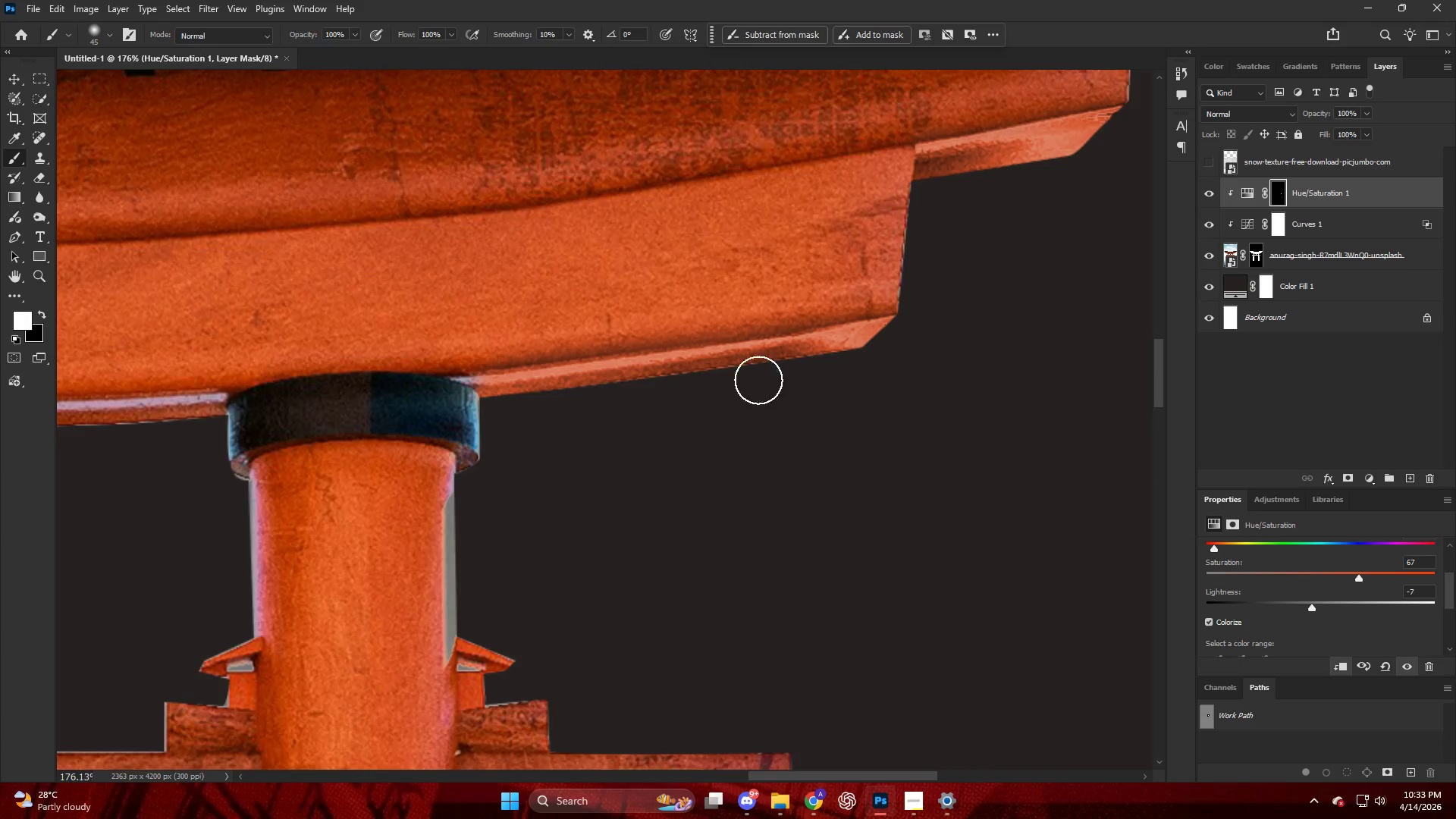 
hold_key(key=AltLeft, duration=0.38)
 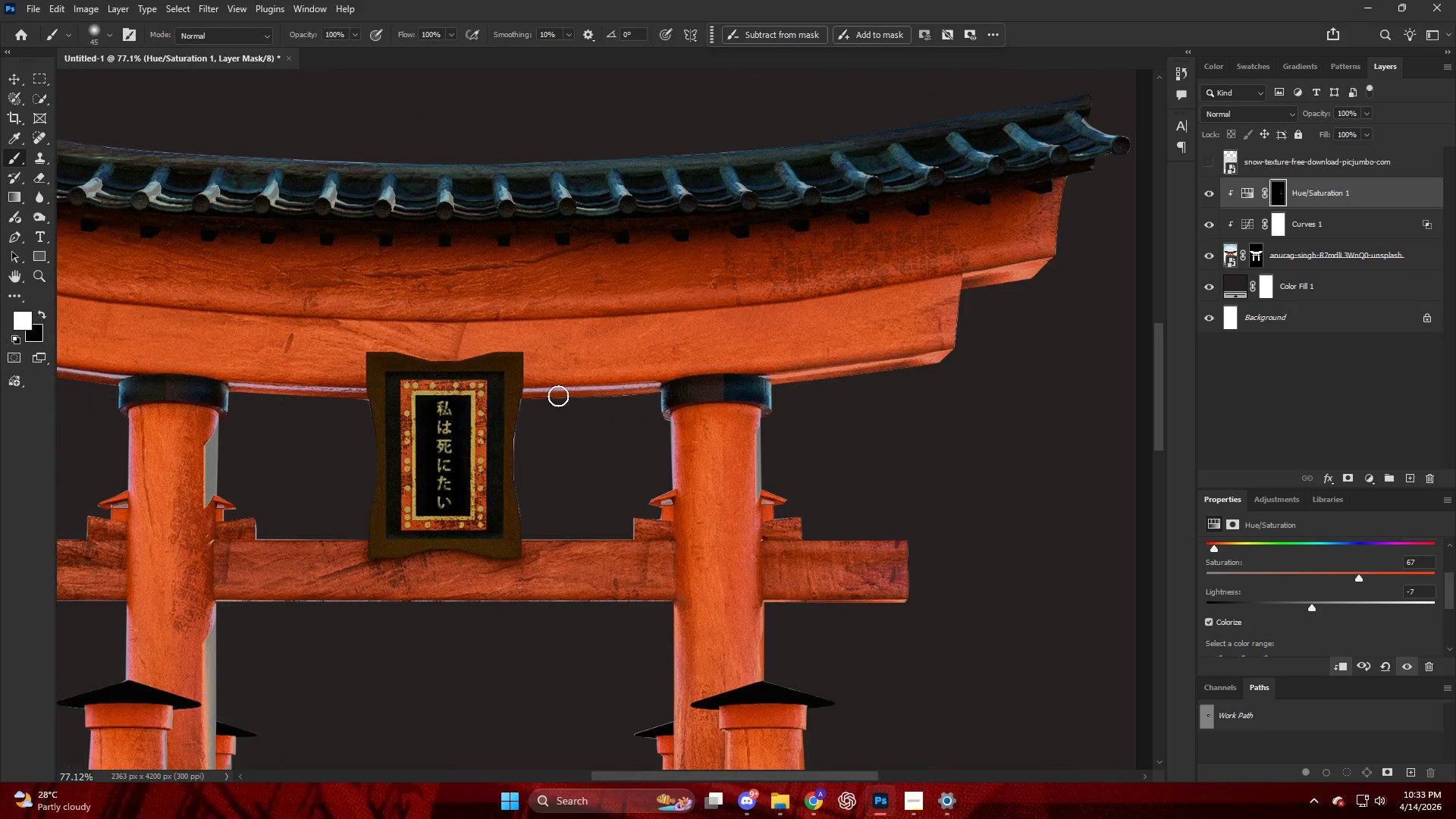 
hold_key(key=ControlLeft, duration=0.36)
 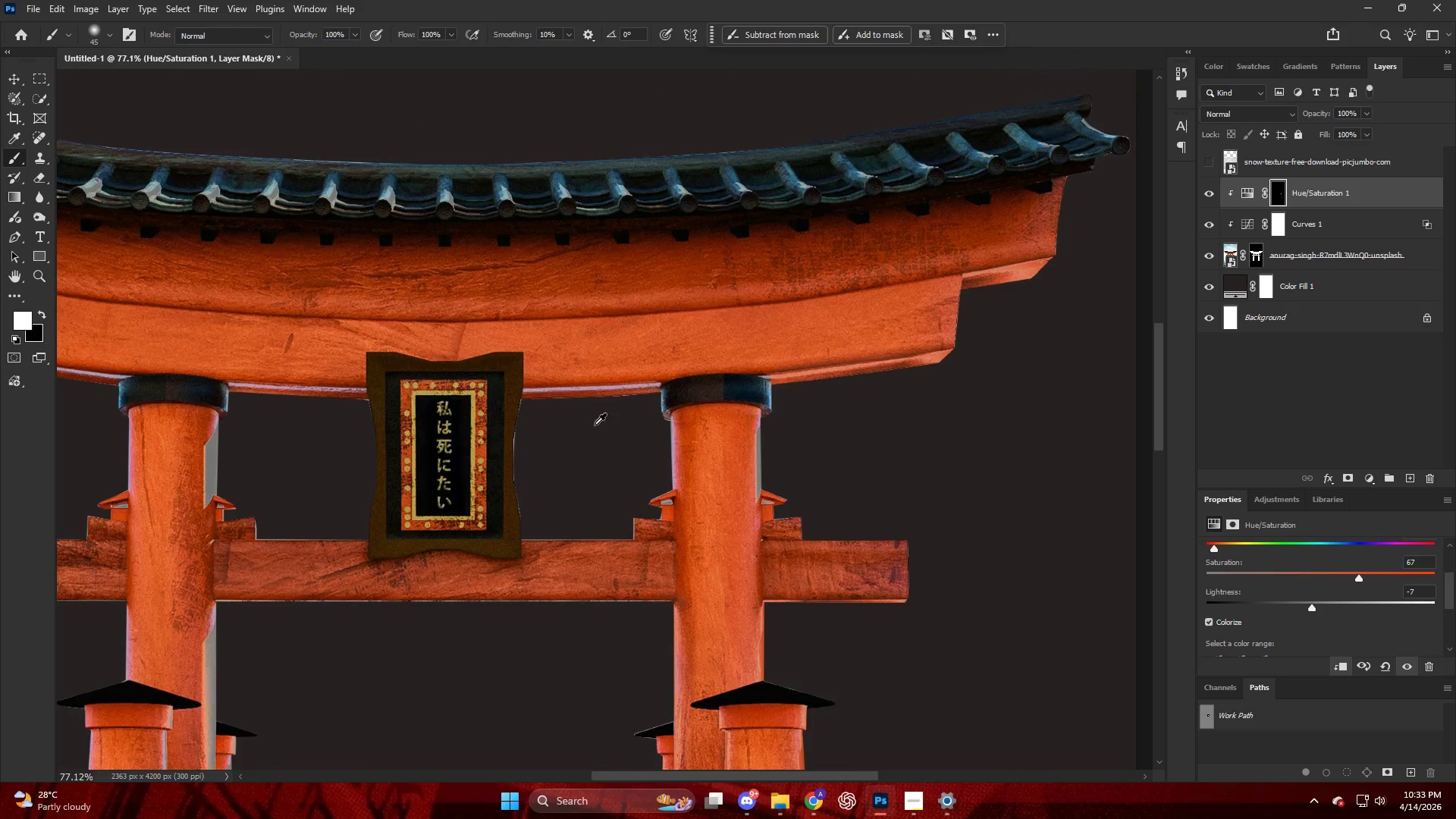 
hold_key(key=AltLeft, duration=0.36)
 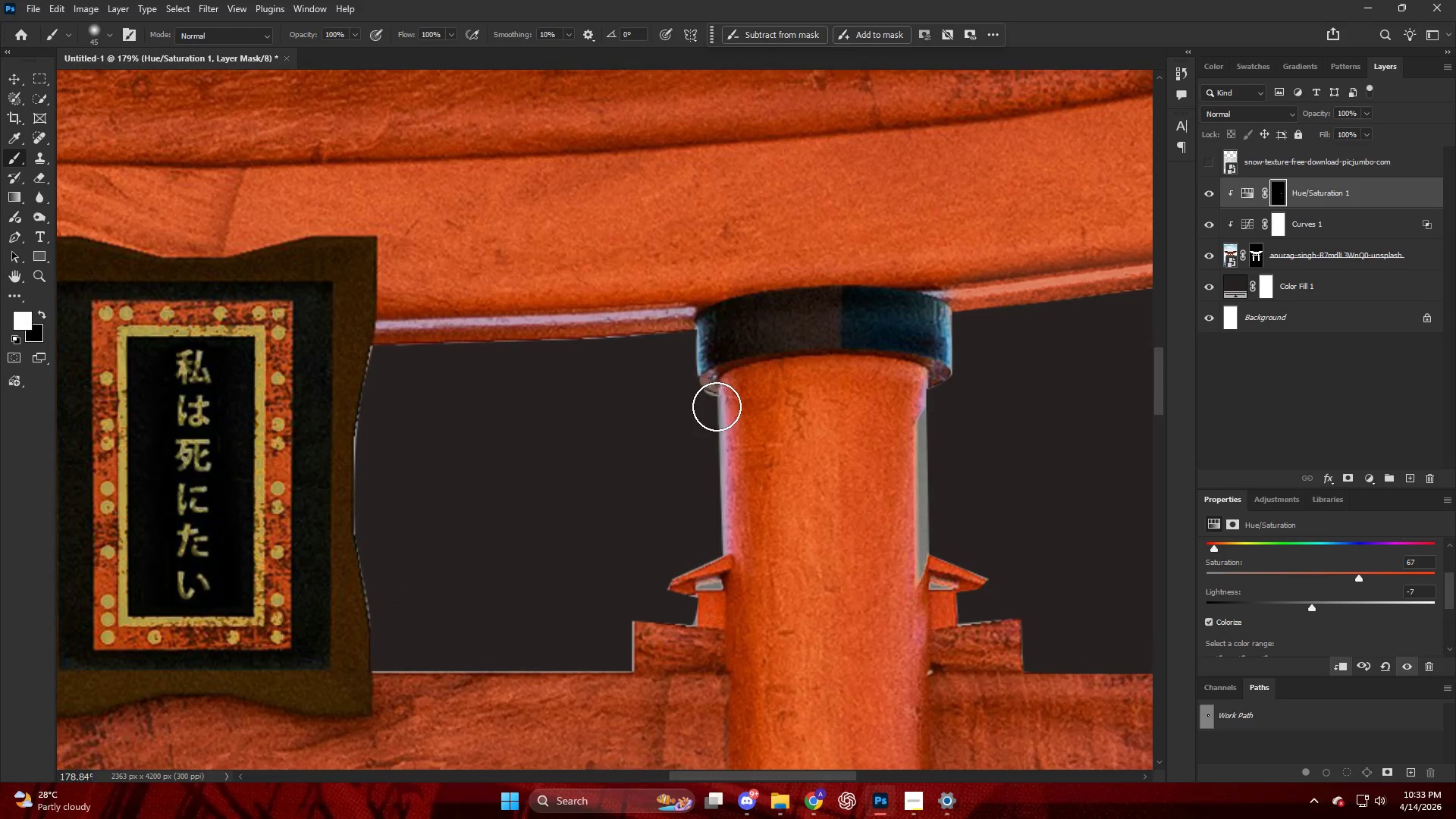 
left_click_drag(start_coordinate=[720, 414], to_coordinate=[617, 598])
 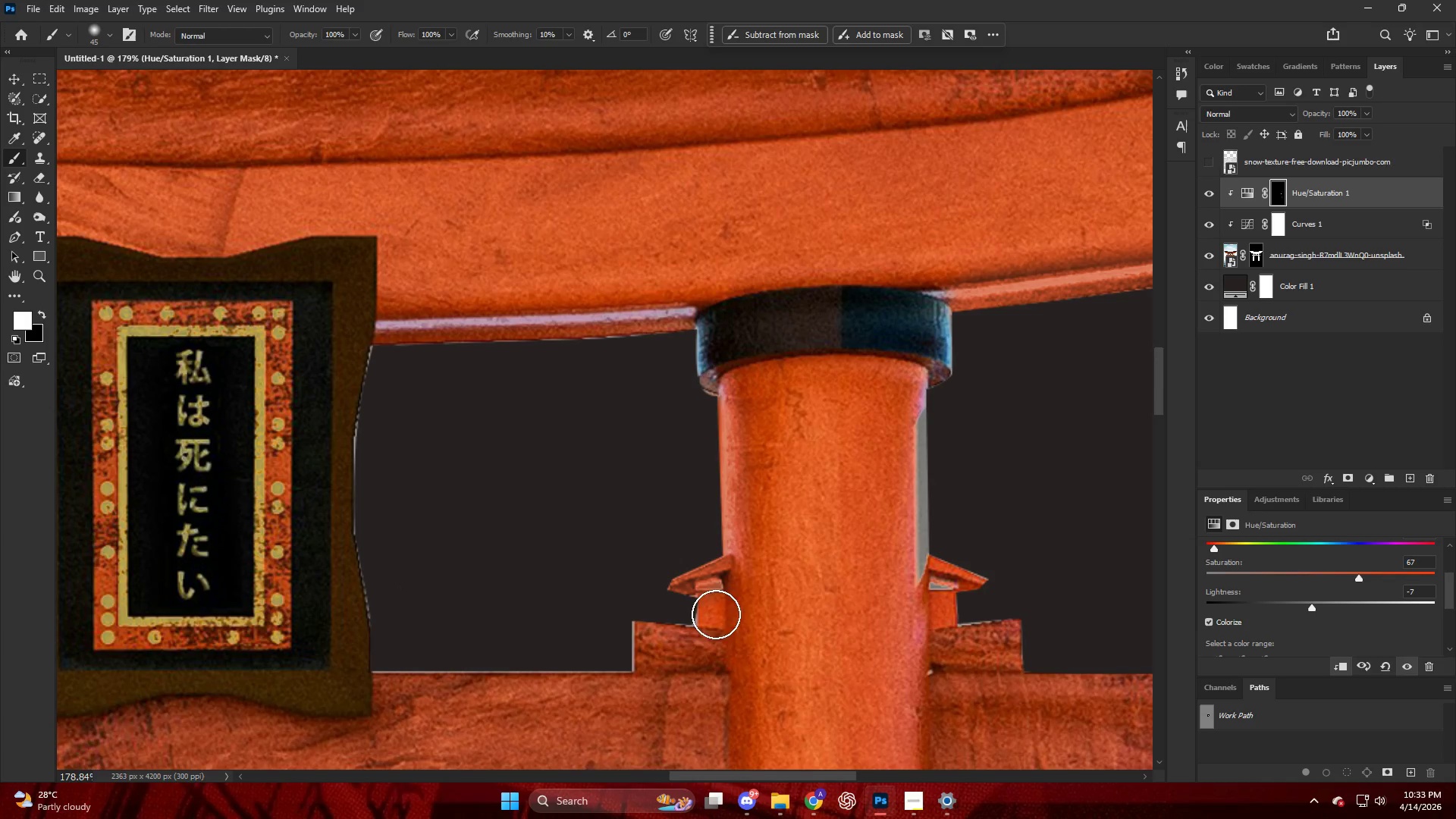 
scroll: coordinate [711, 470], scroll_direction: up, amount: 11.0
 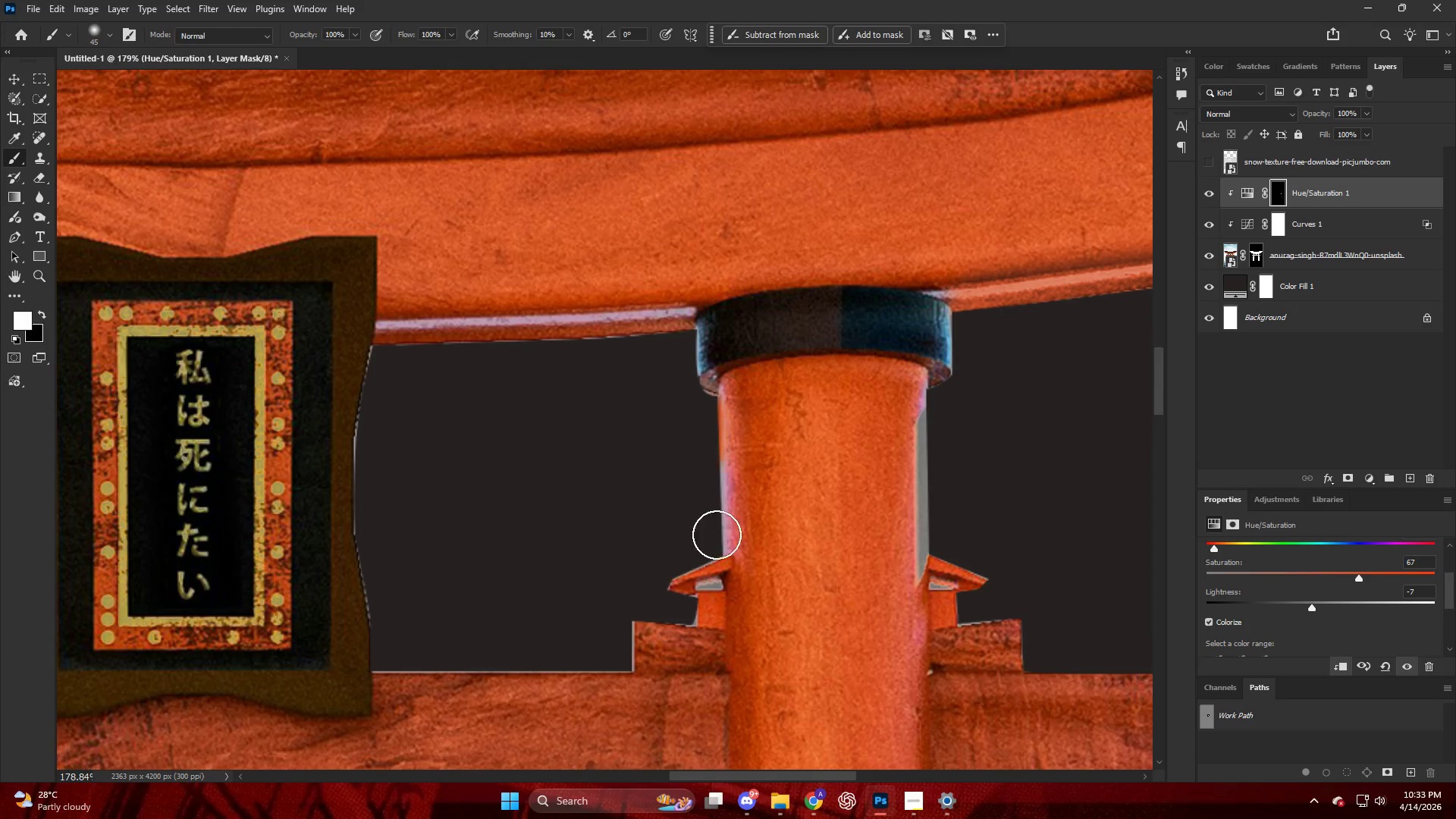 
left_click_drag(start_coordinate=[705, 617], to_coordinate=[513, 622])
 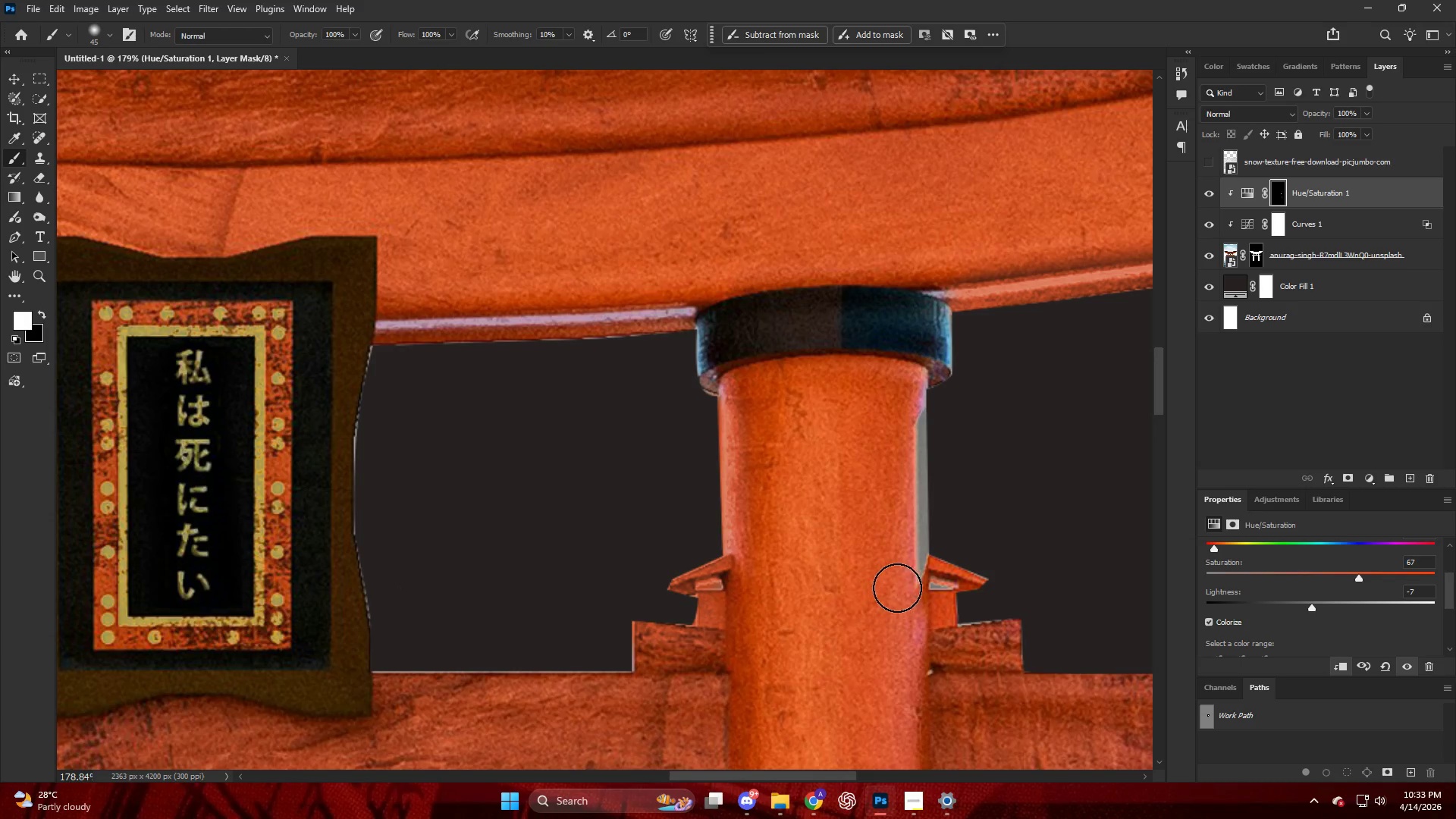 
left_click_drag(start_coordinate=[907, 586], to_coordinate=[1023, 588])
 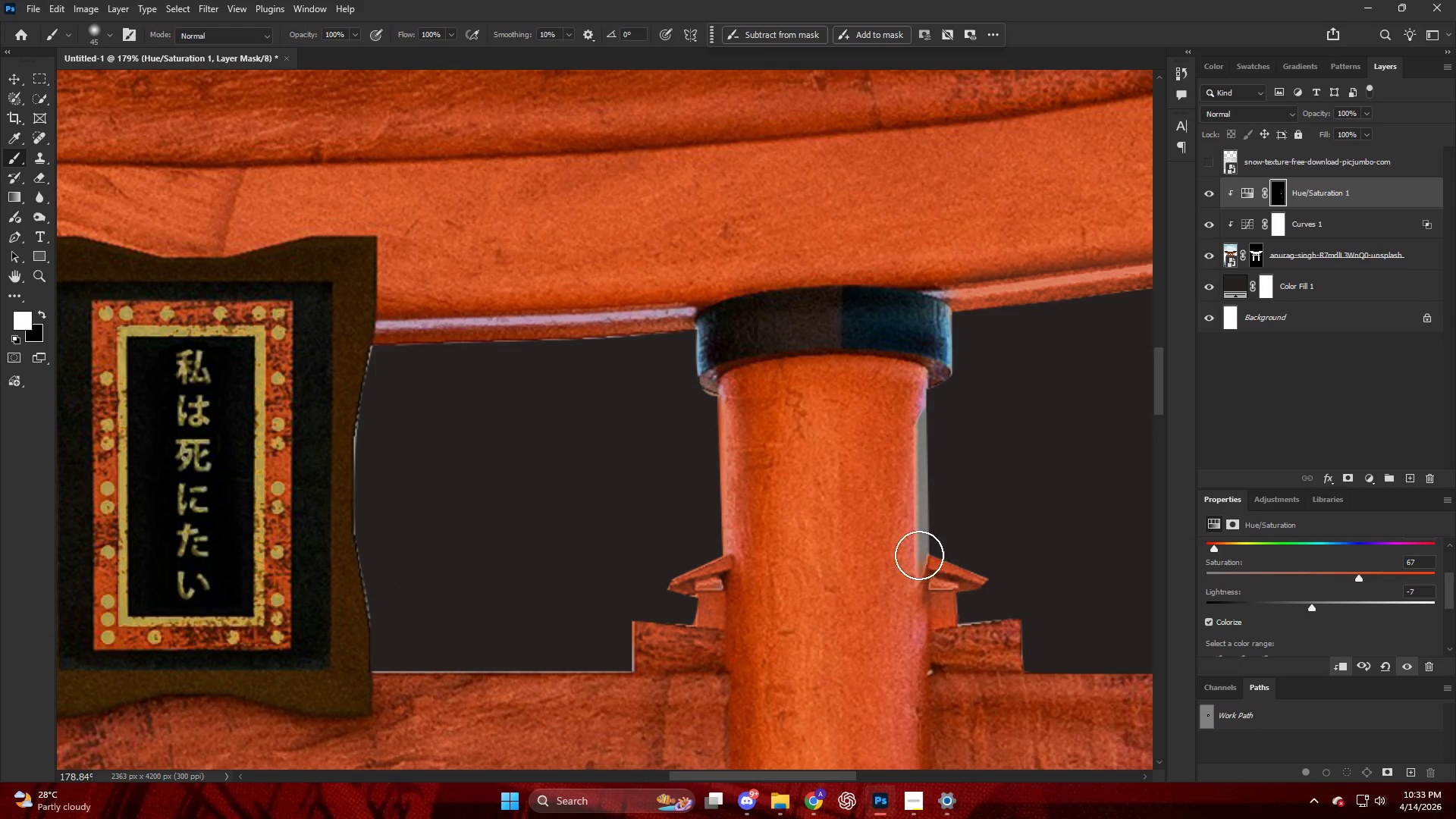 
left_click_drag(start_coordinate=[911, 540], to_coordinate=[1002, 403])
 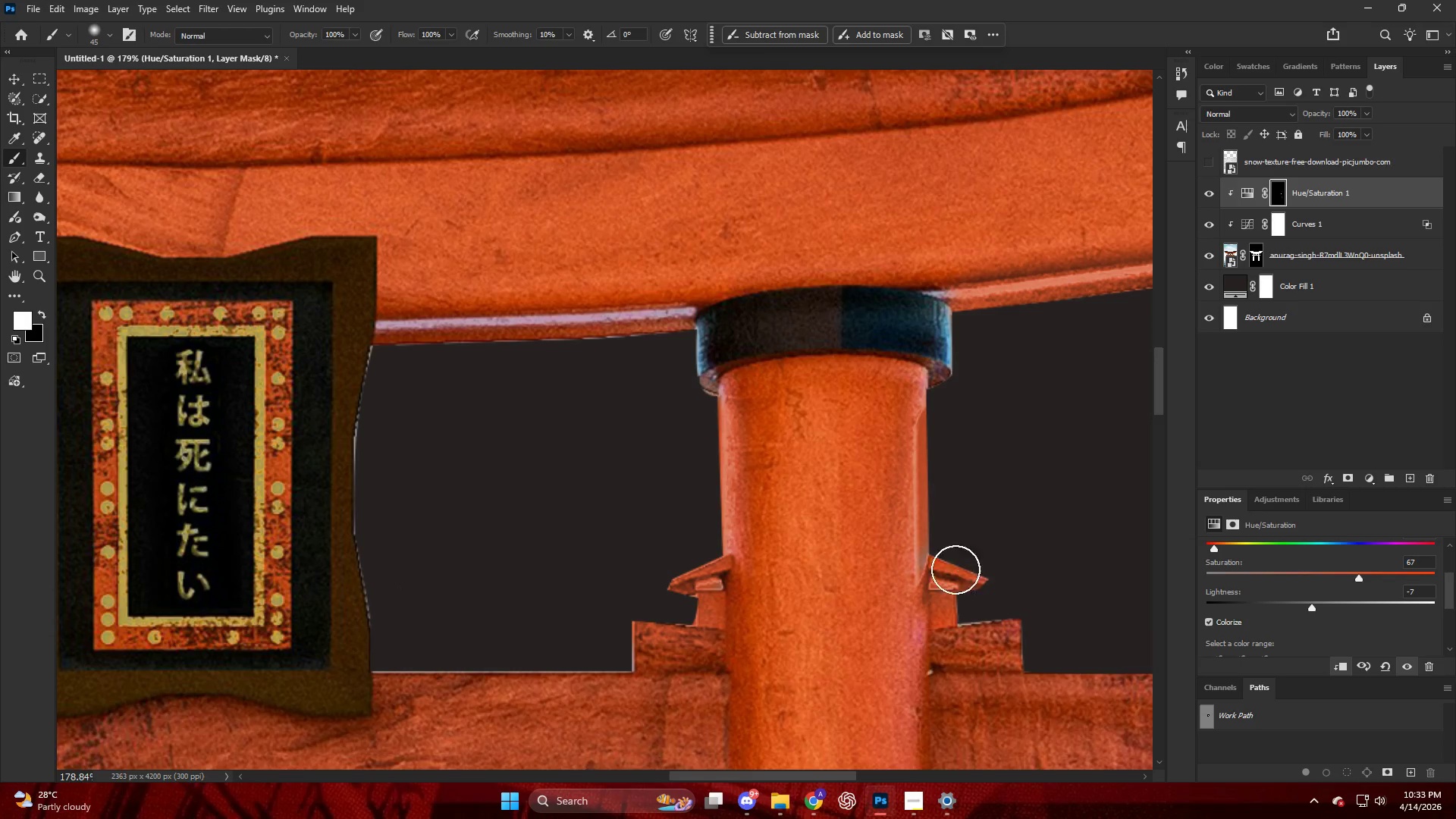 
left_click_drag(start_coordinate=[964, 601], to_coordinate=[1078, 616])
 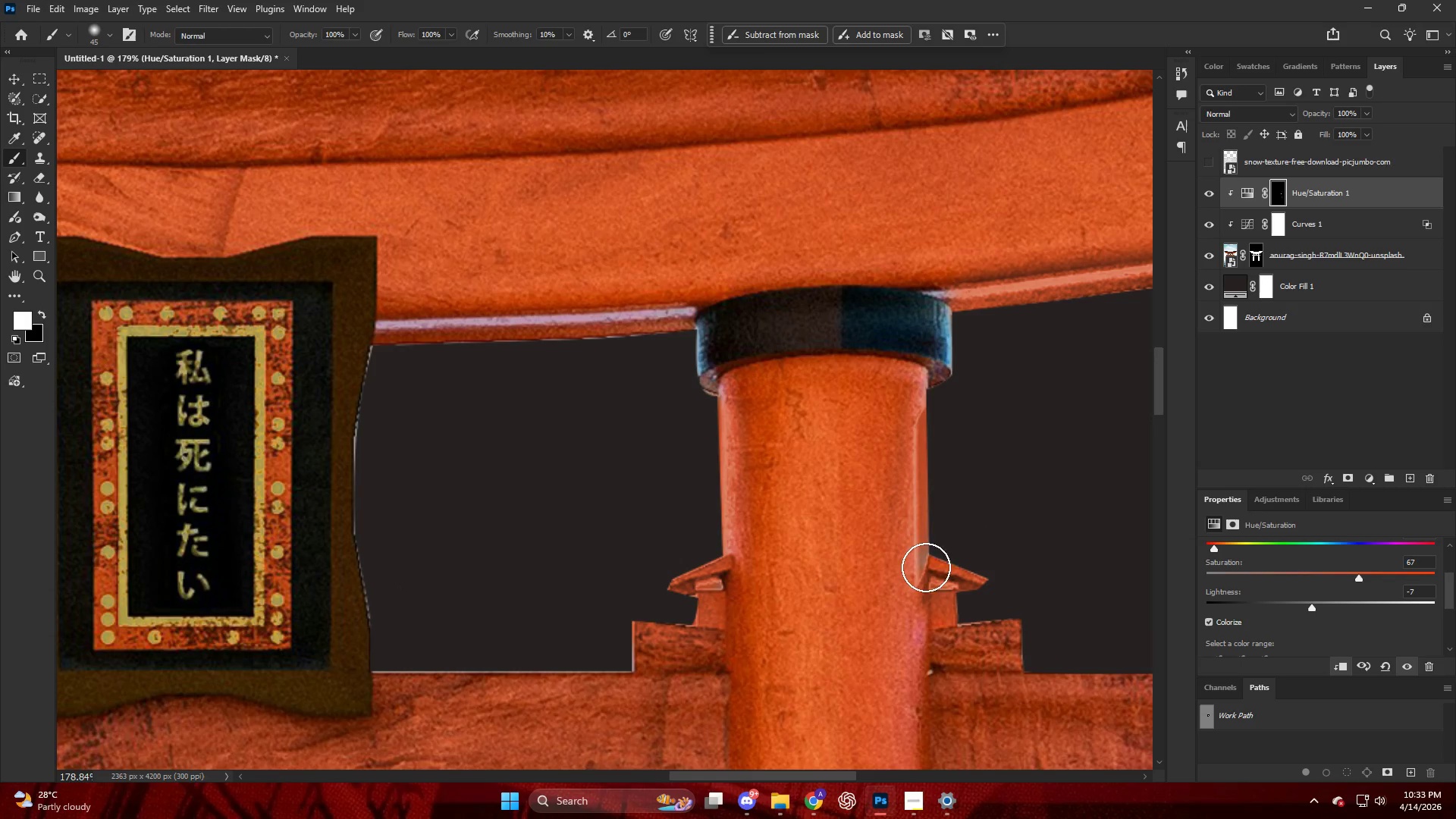 
left_click_drag(start_coordinate=[933, 545], to_coordinate=[970, 489])
 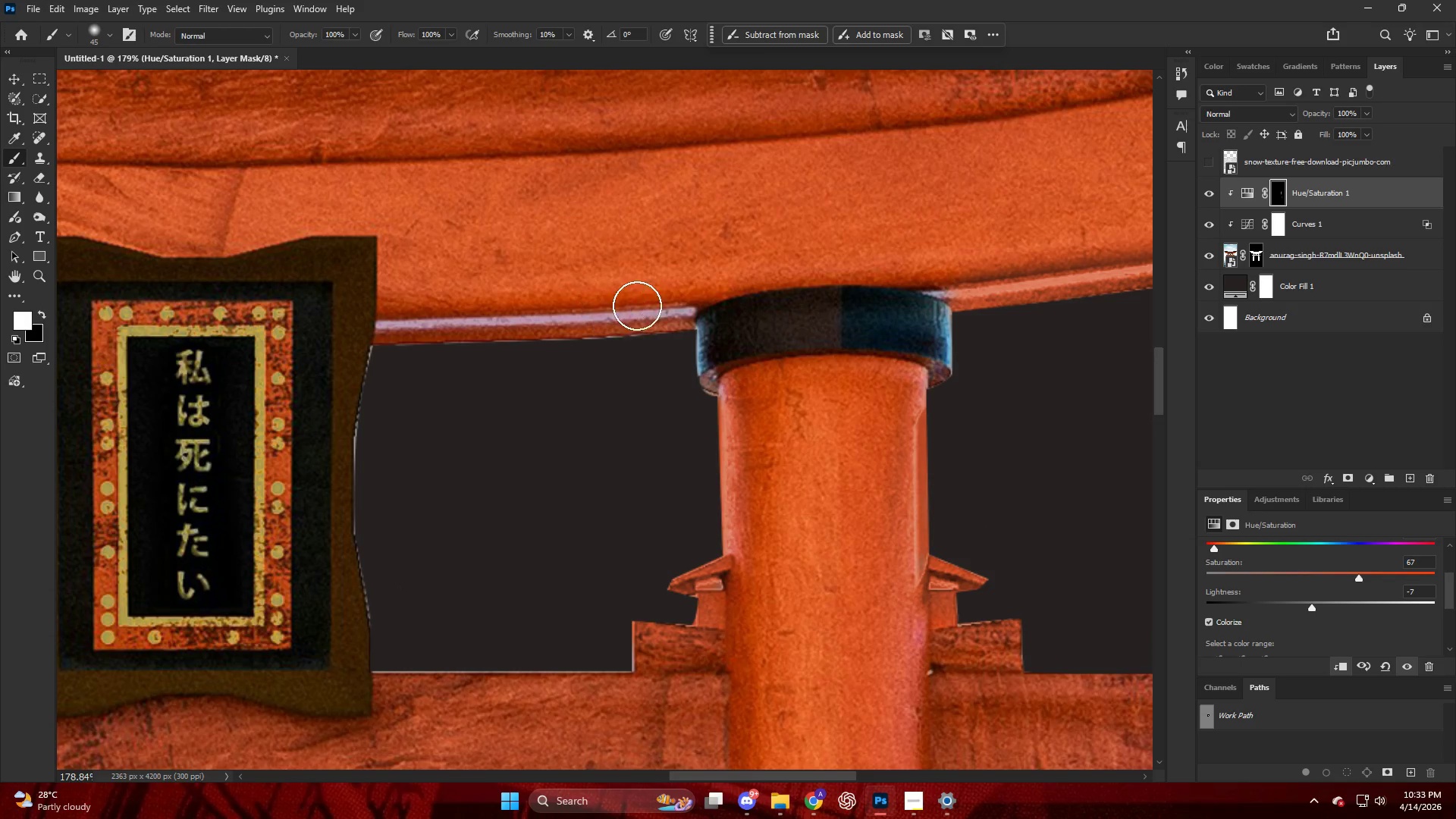 
left_click_drag(start_coordinate=[678, 310], to_coordinate=[519, 337])
 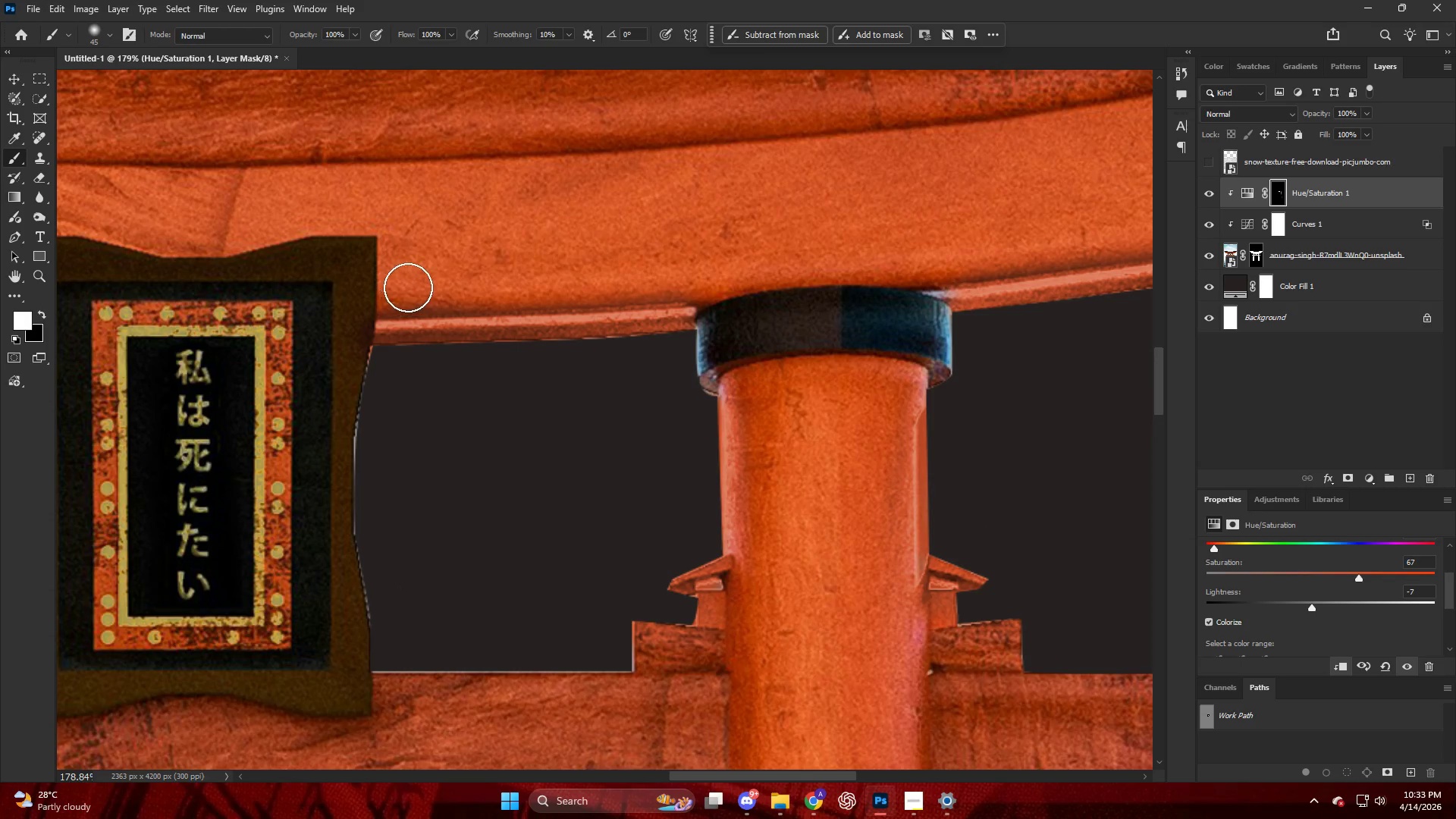 
key(E)
 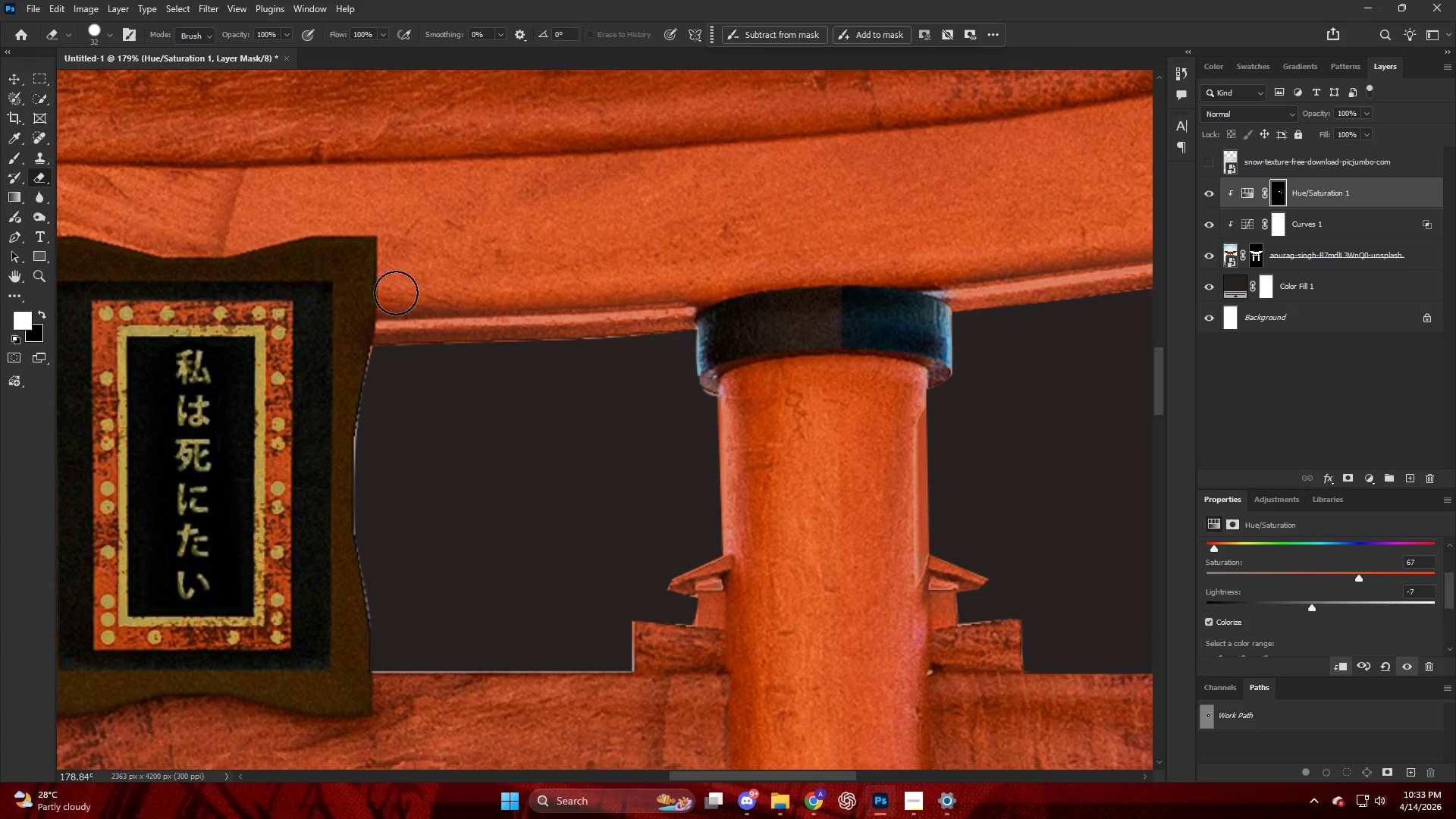 
key(Alt+AltLeft)
 